 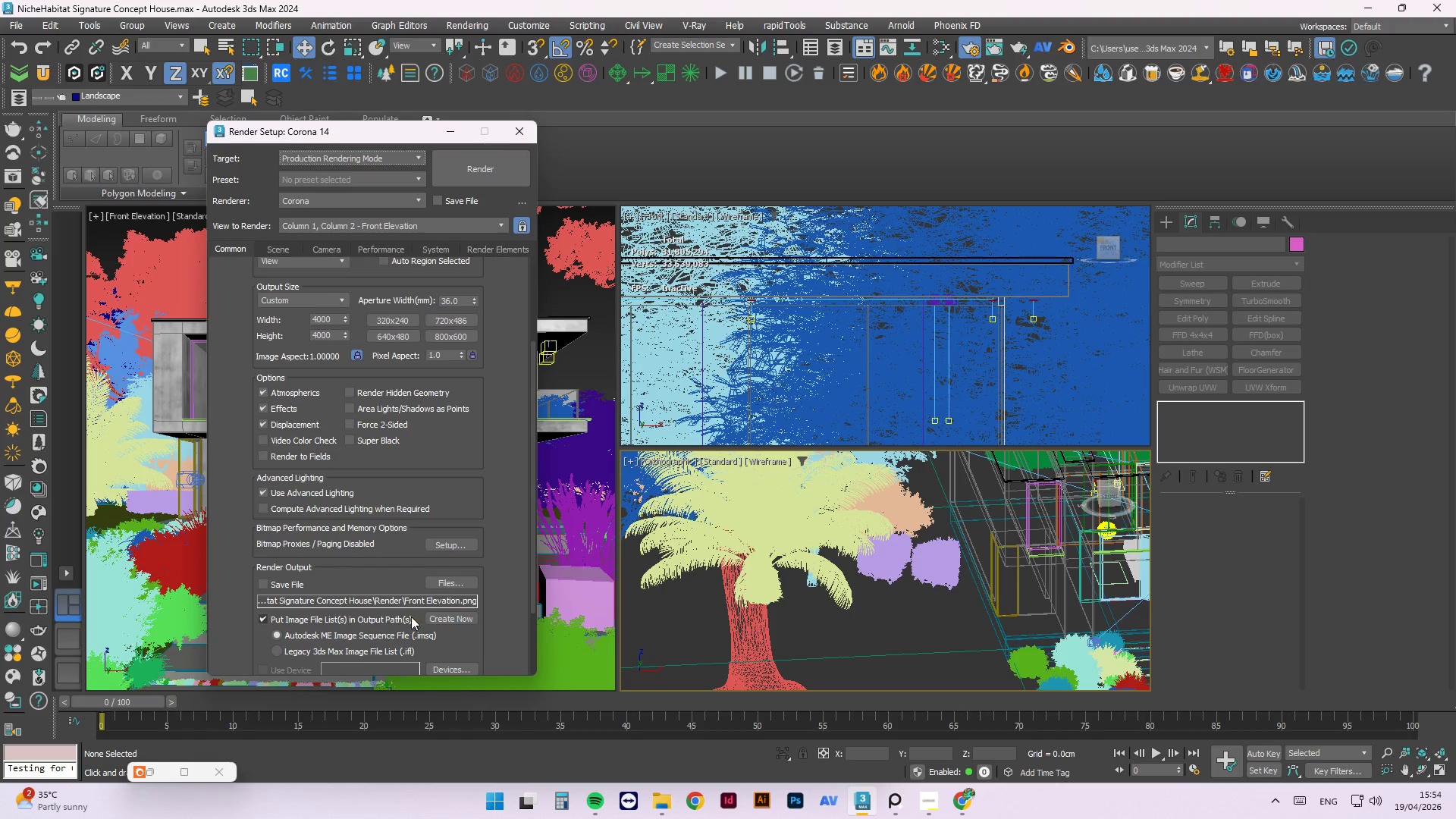 
left_click([444, 585])
 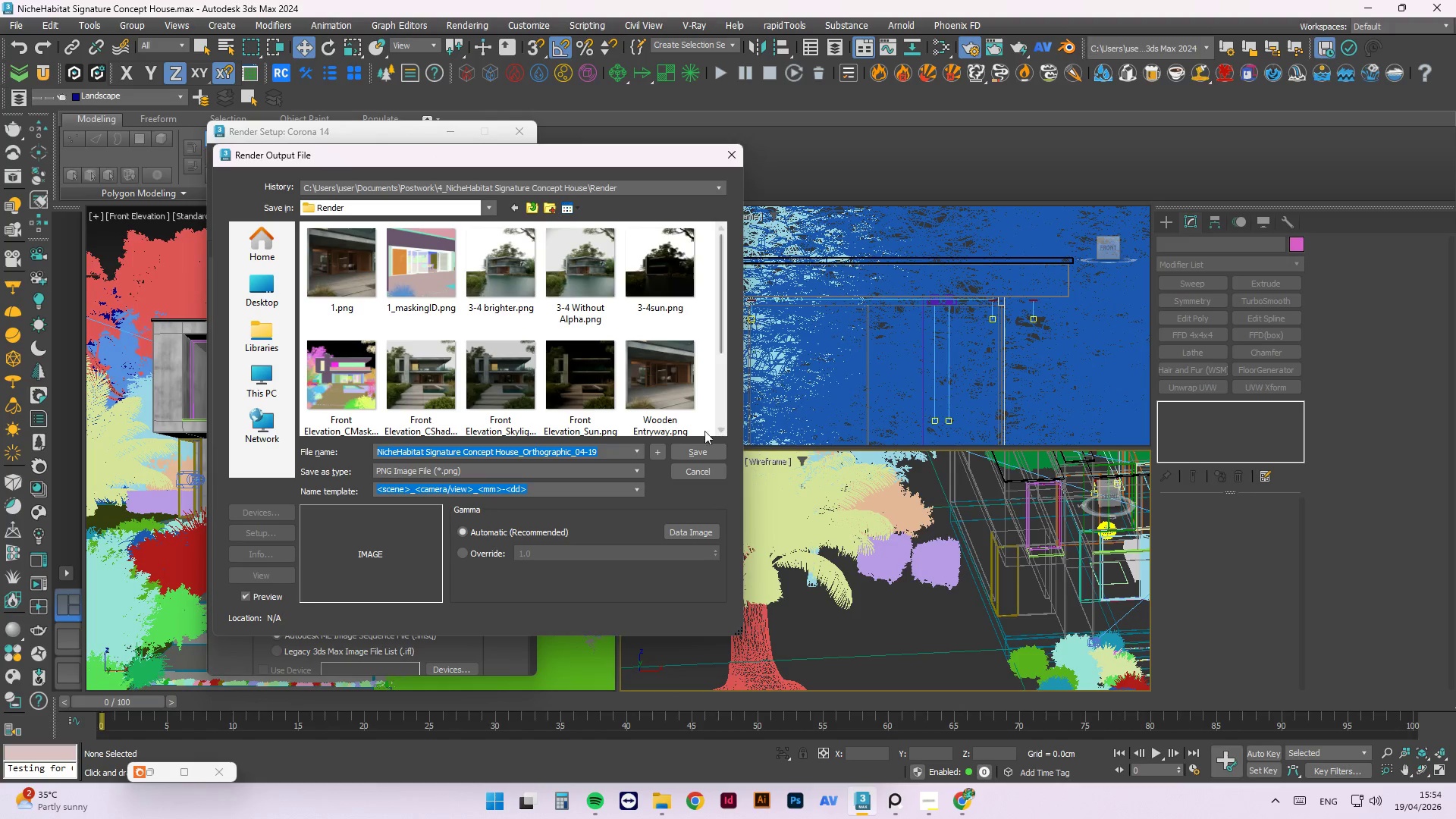 
type(Regon Front)
 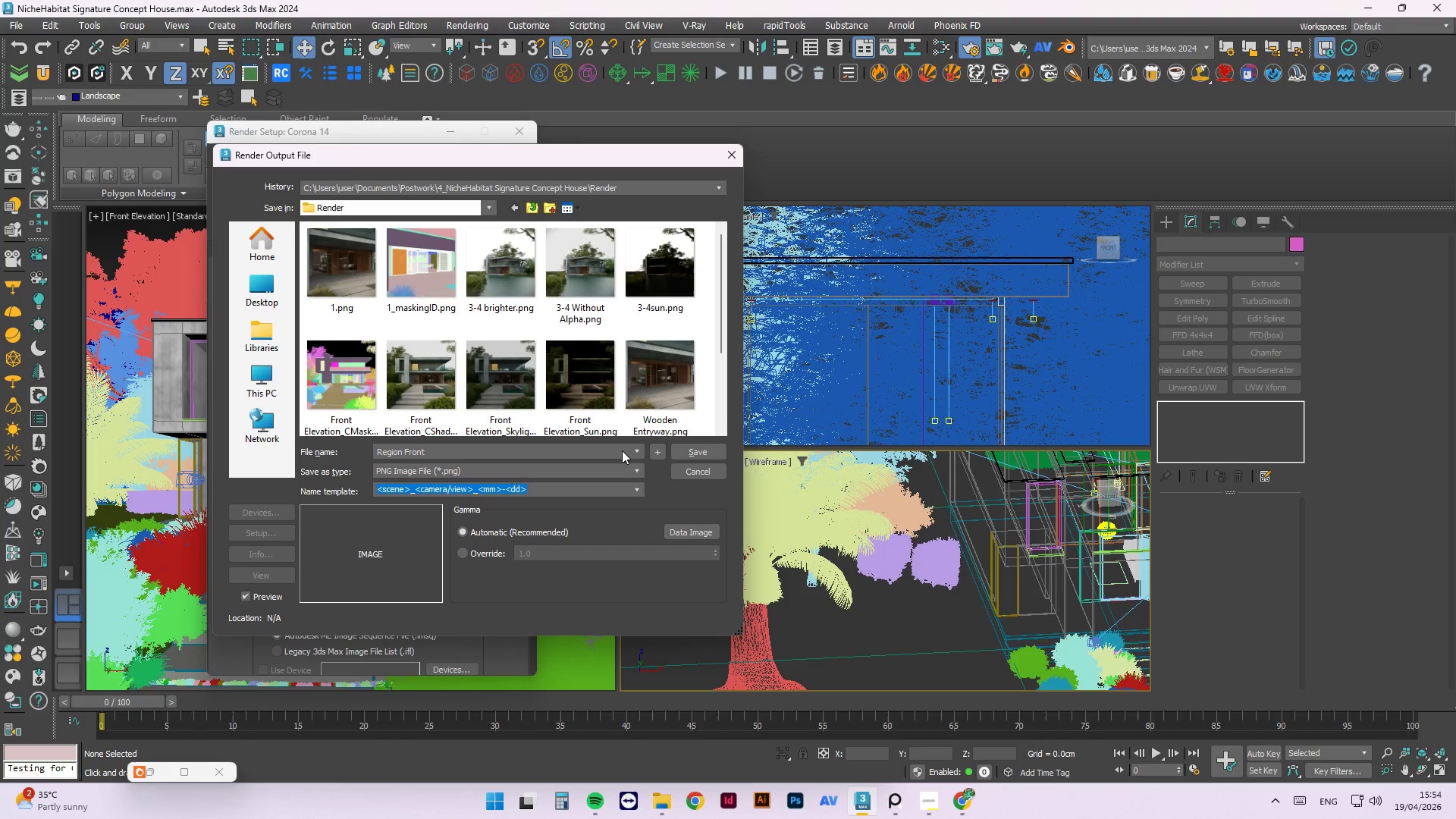 
hold_key(key=I, duration=0.31)
 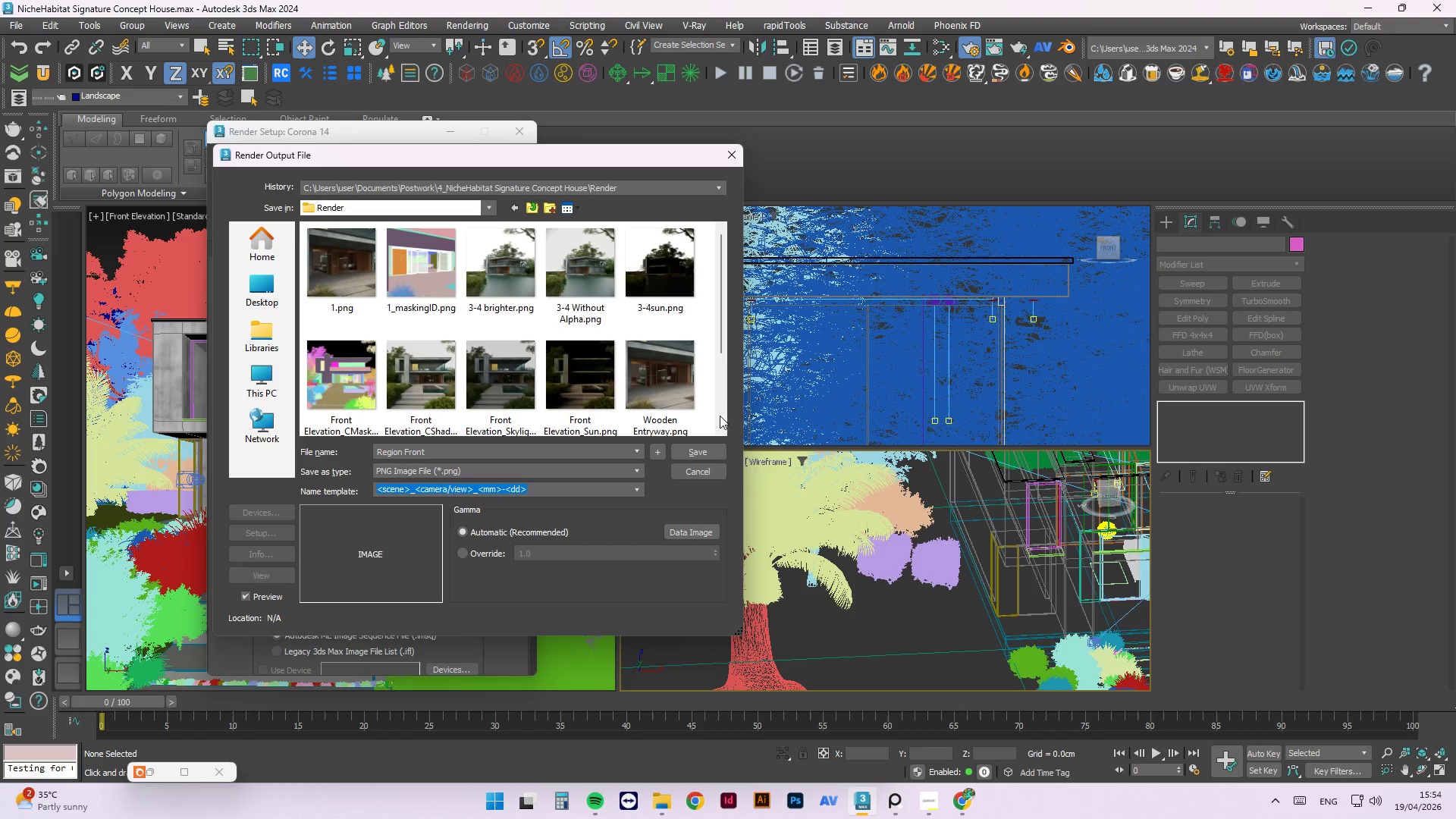 
left_click([704, 446])
 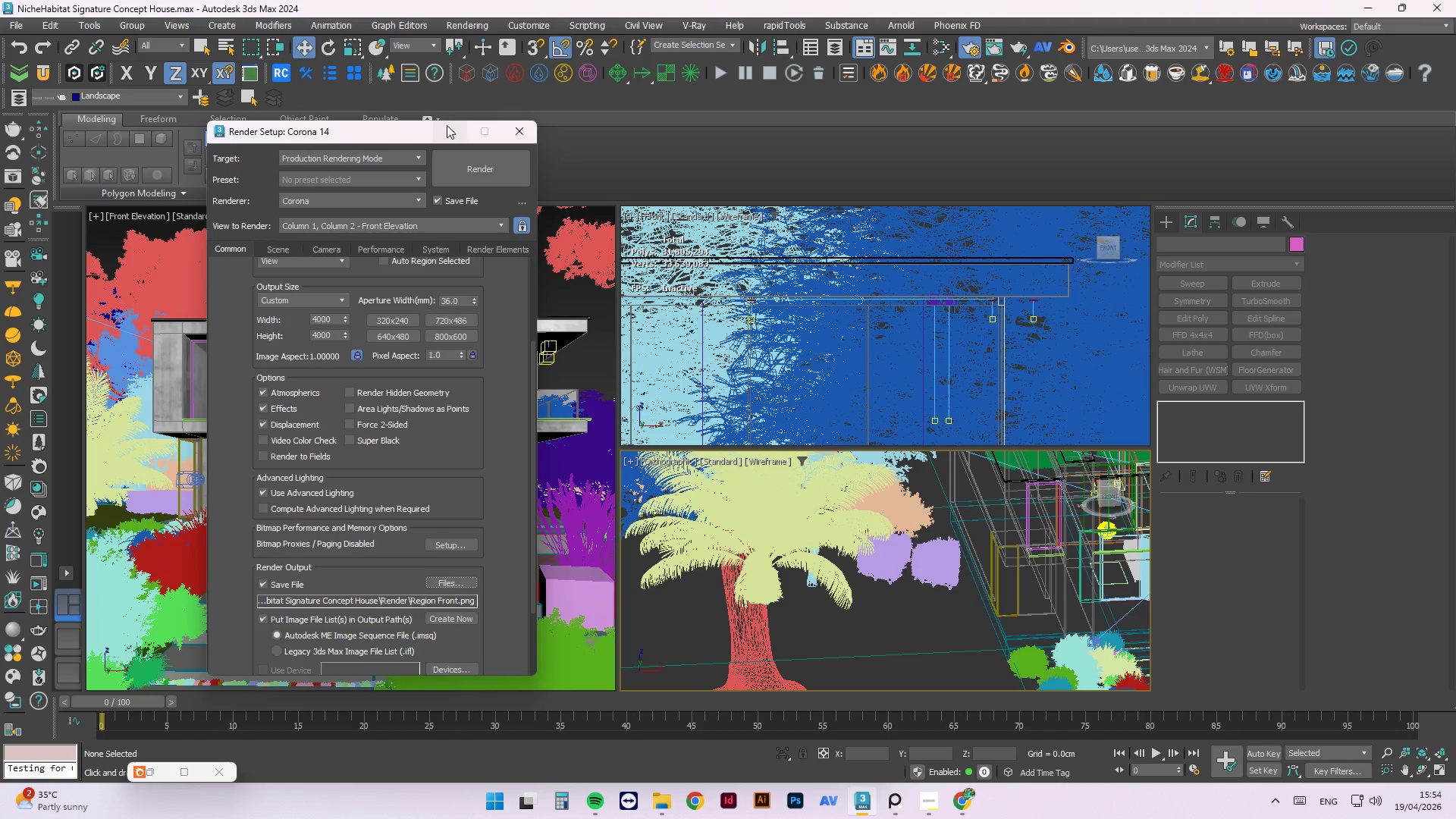 
wait(10.0)
 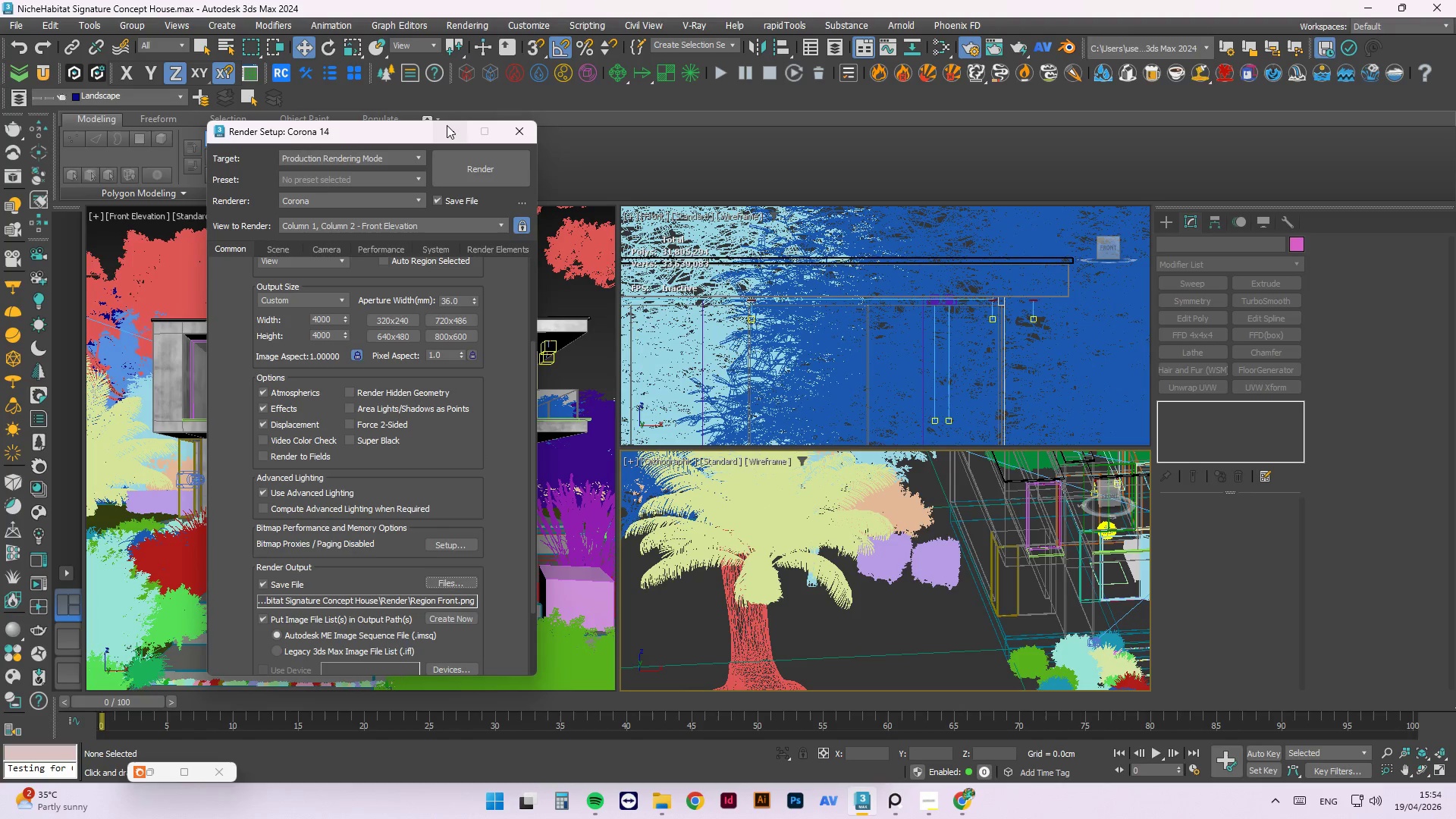 
left_click([35, 560])
 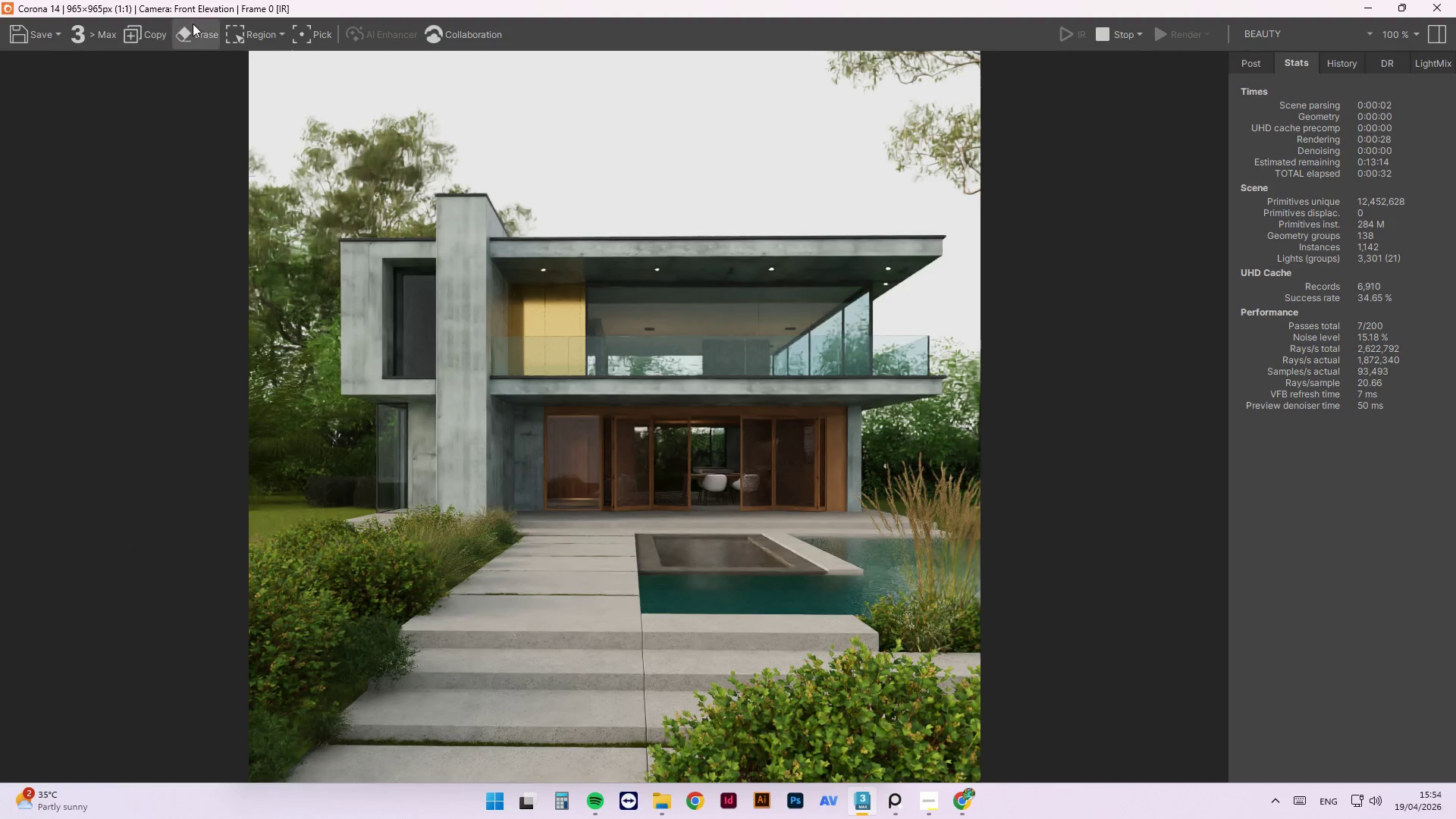 
left_click([240, 32])
 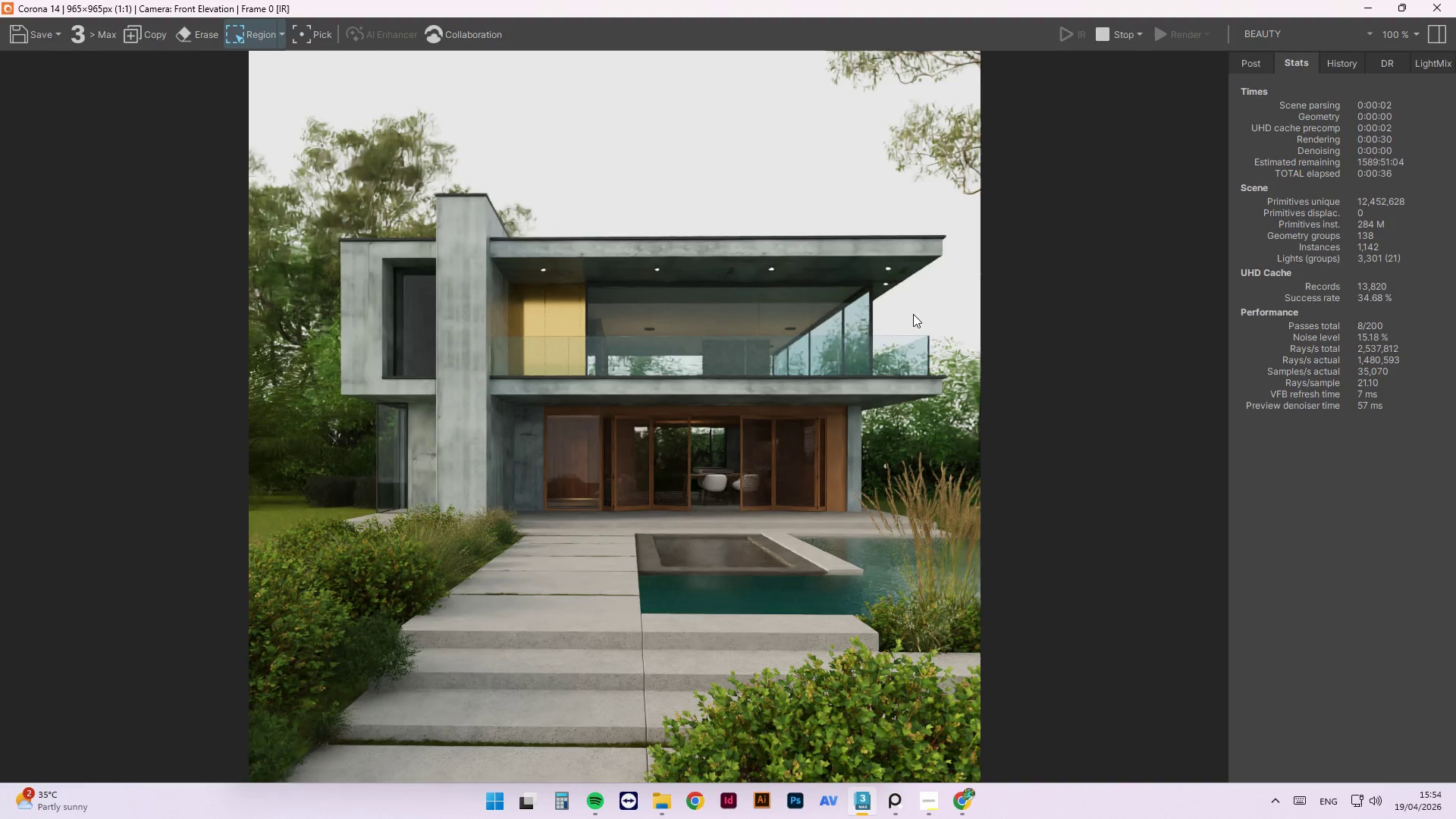 
scroll: coordinate [825, 332], scroll_direction: up, amount: 2.0
 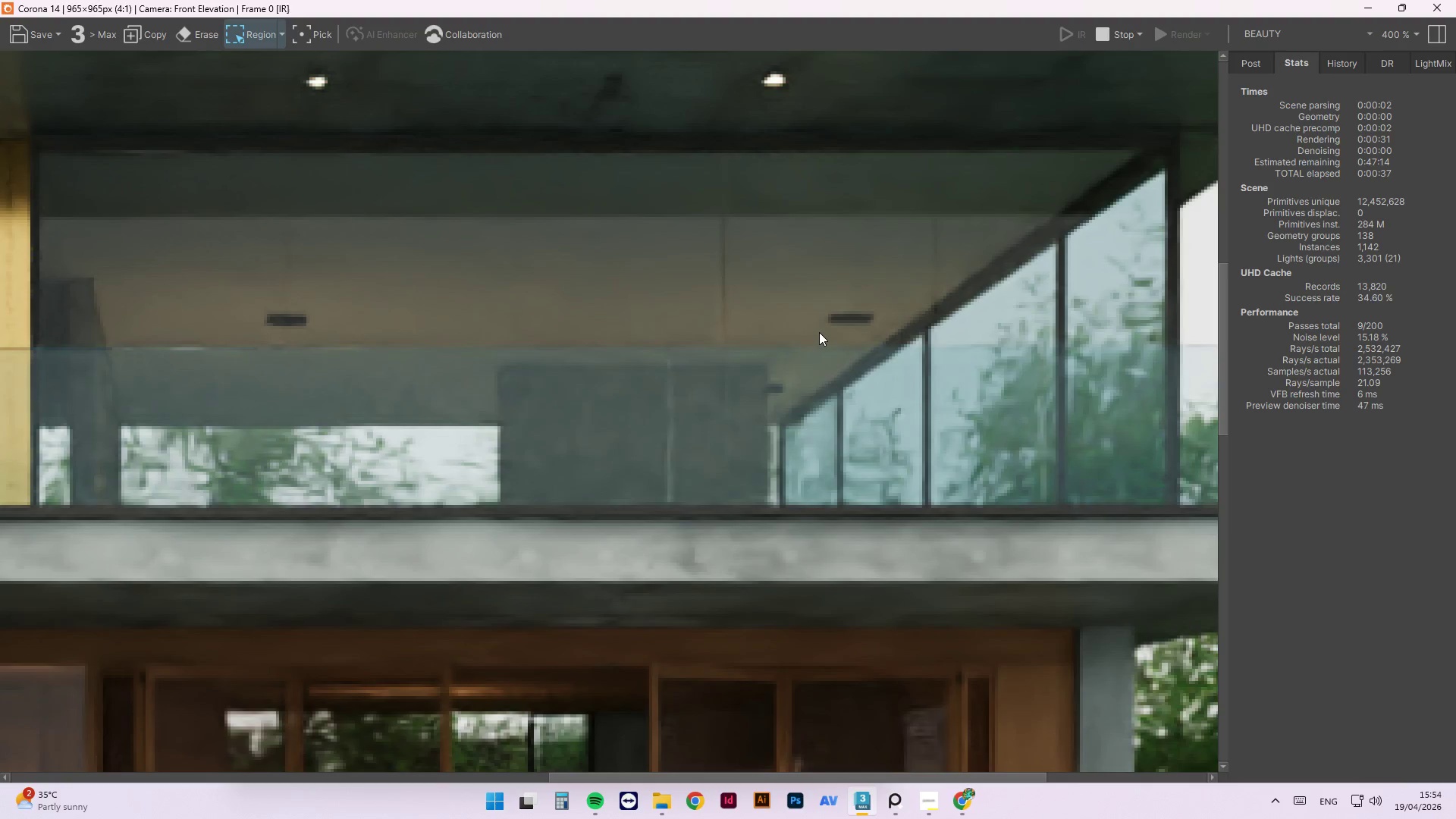 
scroll: coordinate [854, 438], scroll_direction: down, amount: 2.0
 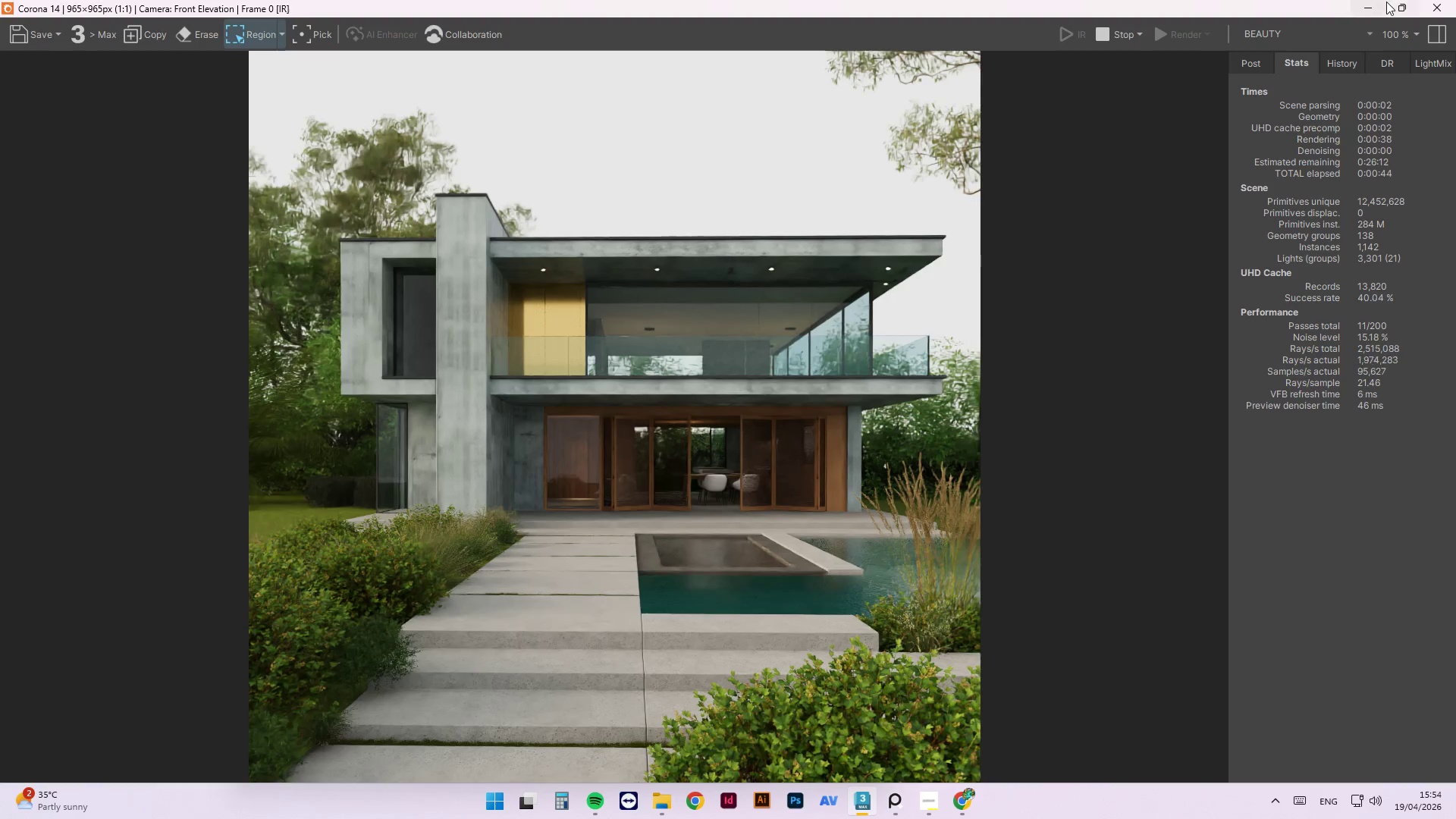 
left_click([1374, 4])
 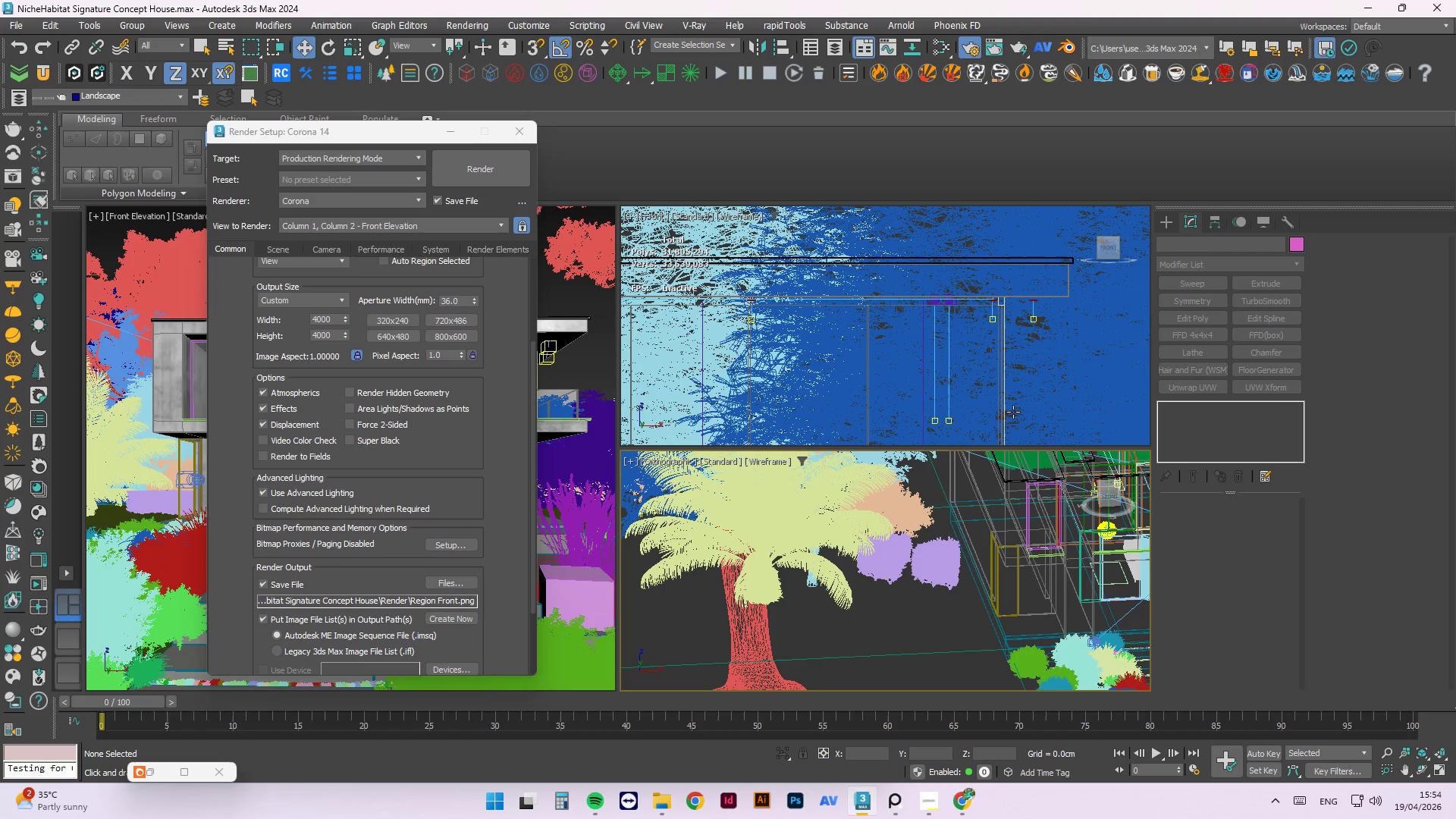 
scroll: coordinate [934, 573], scroll_direction: down, amount: 4.0
 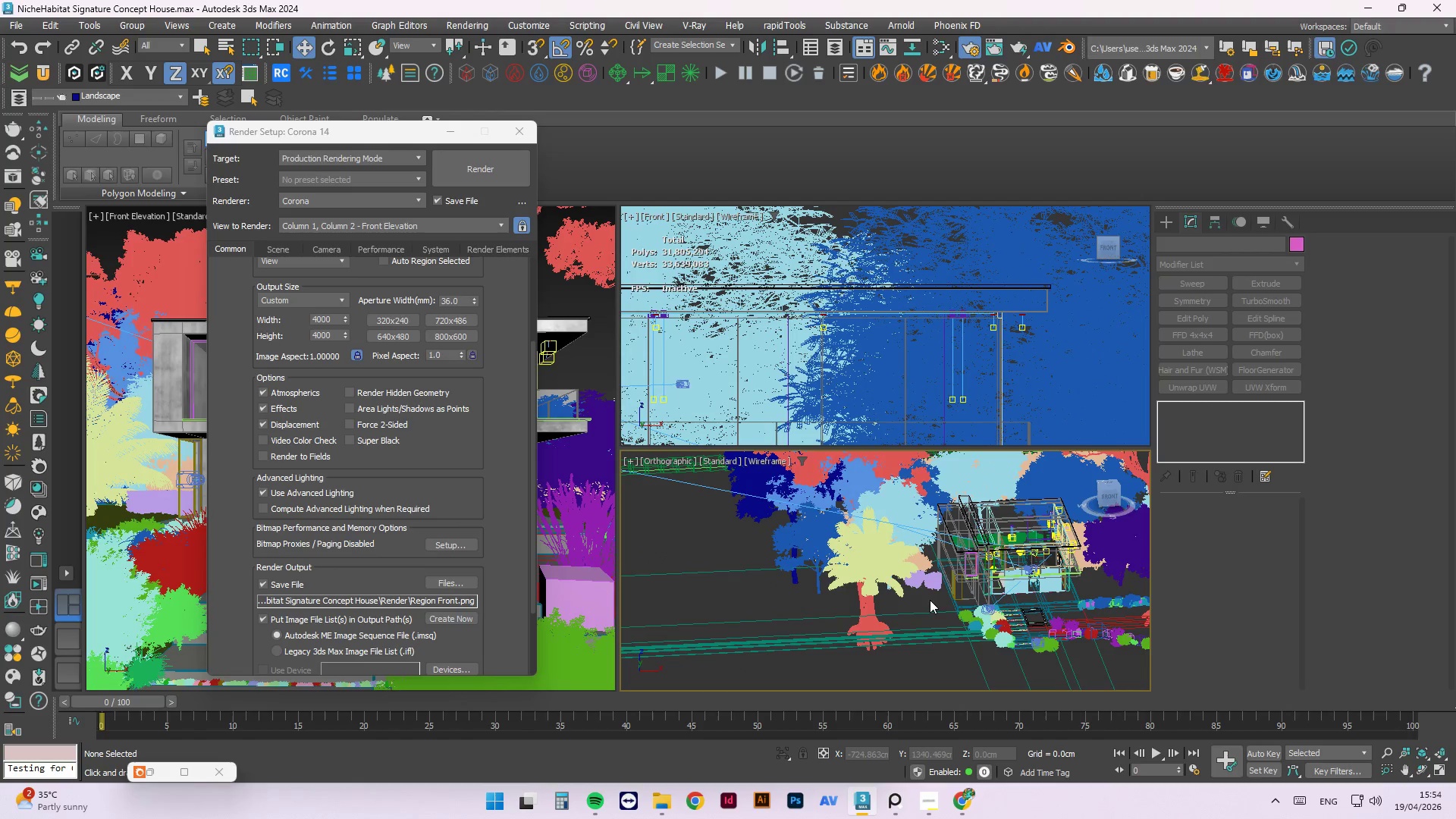 
left_click([930, 600])
 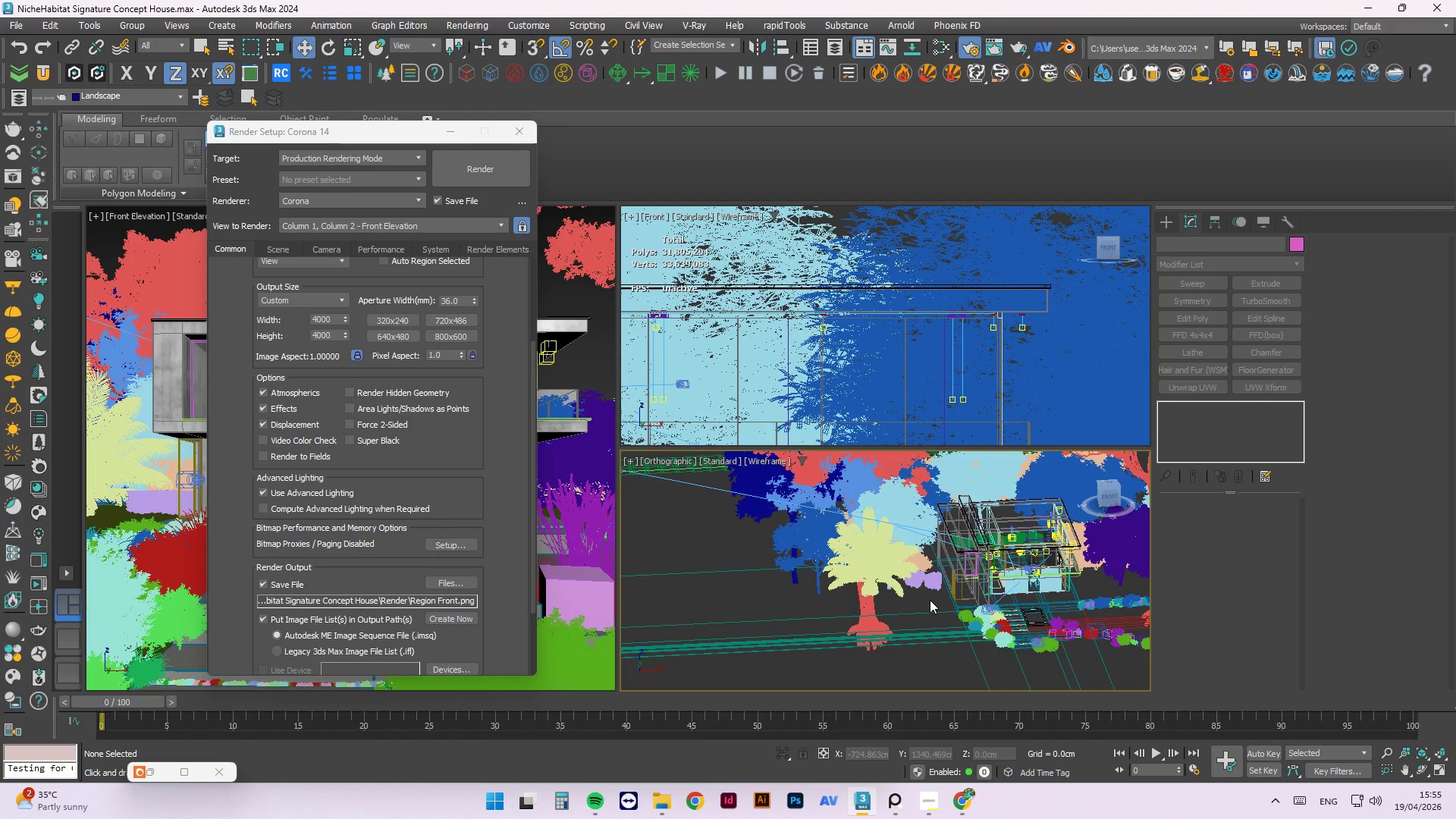 
key(T)
 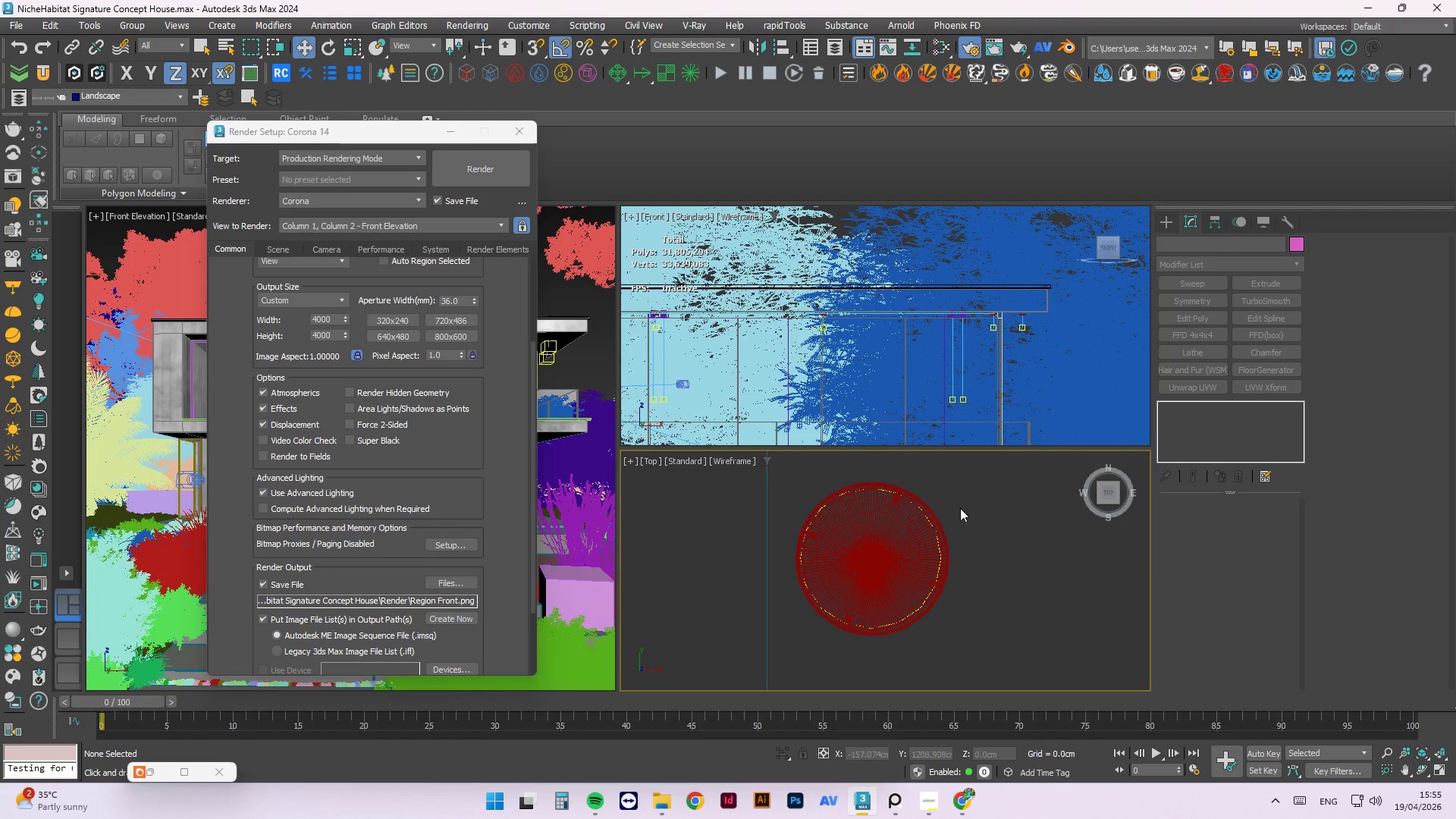 
scroll: coordinate [914, 626], scroll_direction: down, amount: 22.0
 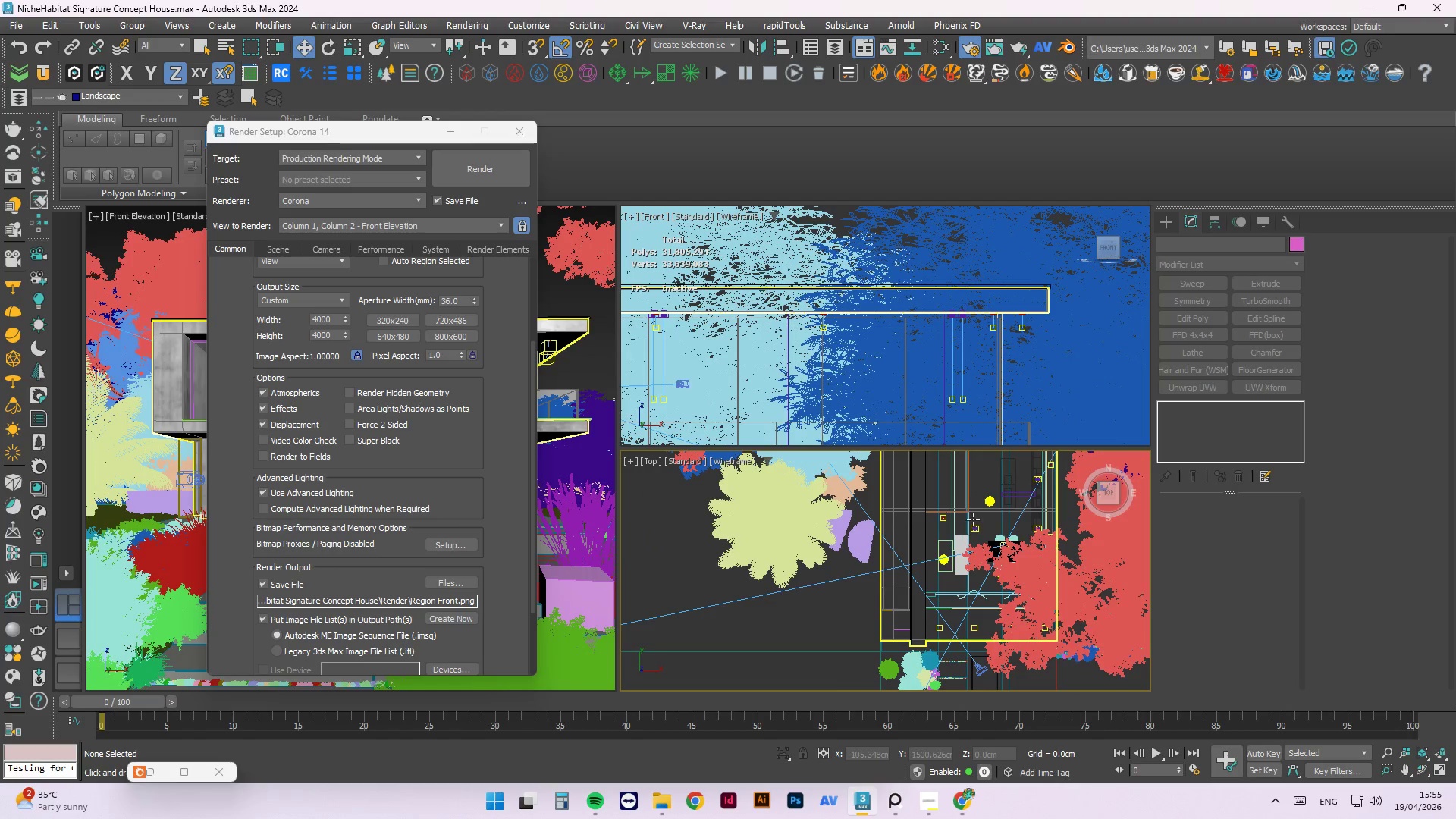 
scroll: coordinate [993, 510], scroll_direction: up, amount: 5.0
 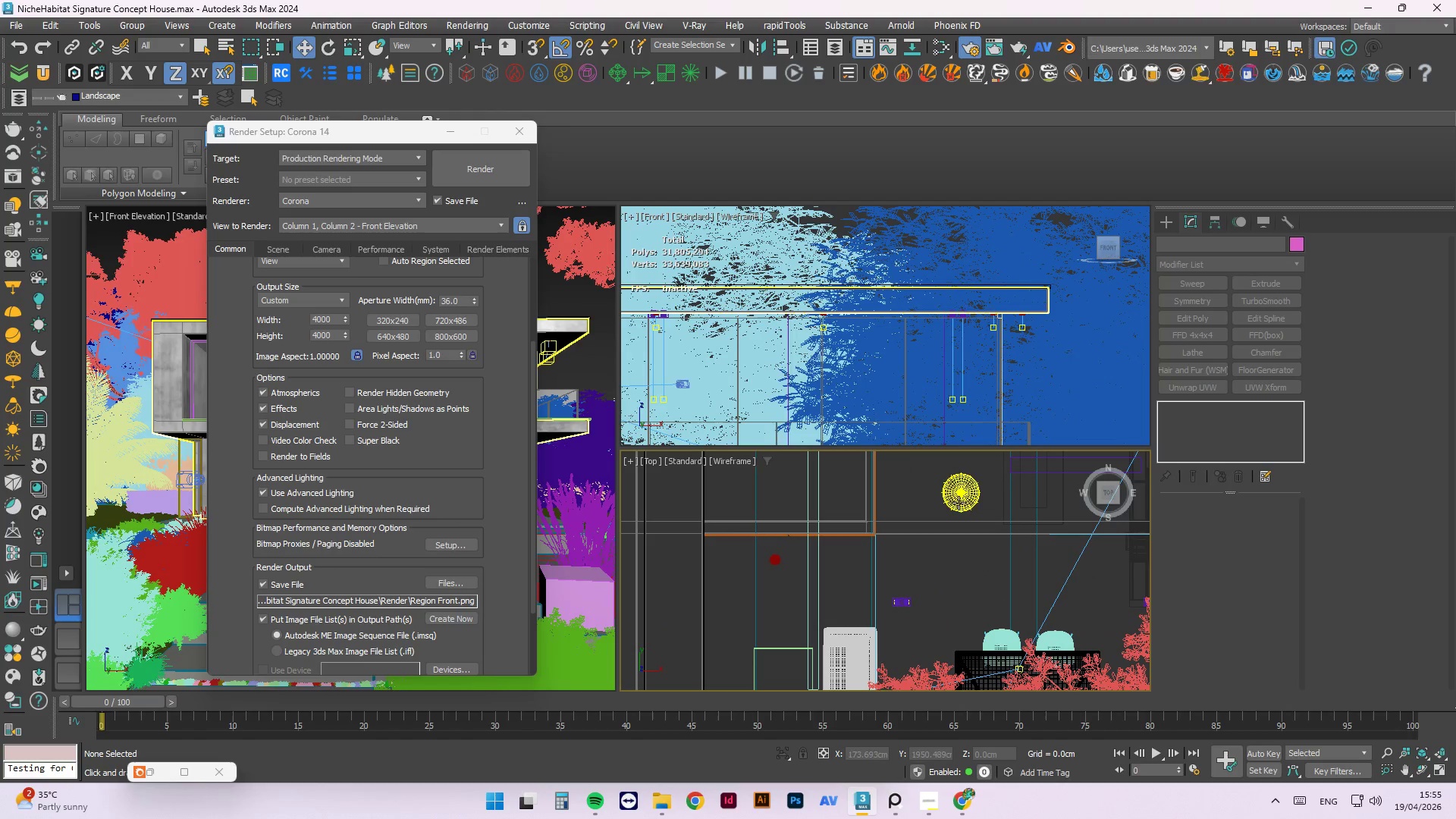 
scroll: coordinate [927, 466], scroll_direction: down, amount: 1.0
 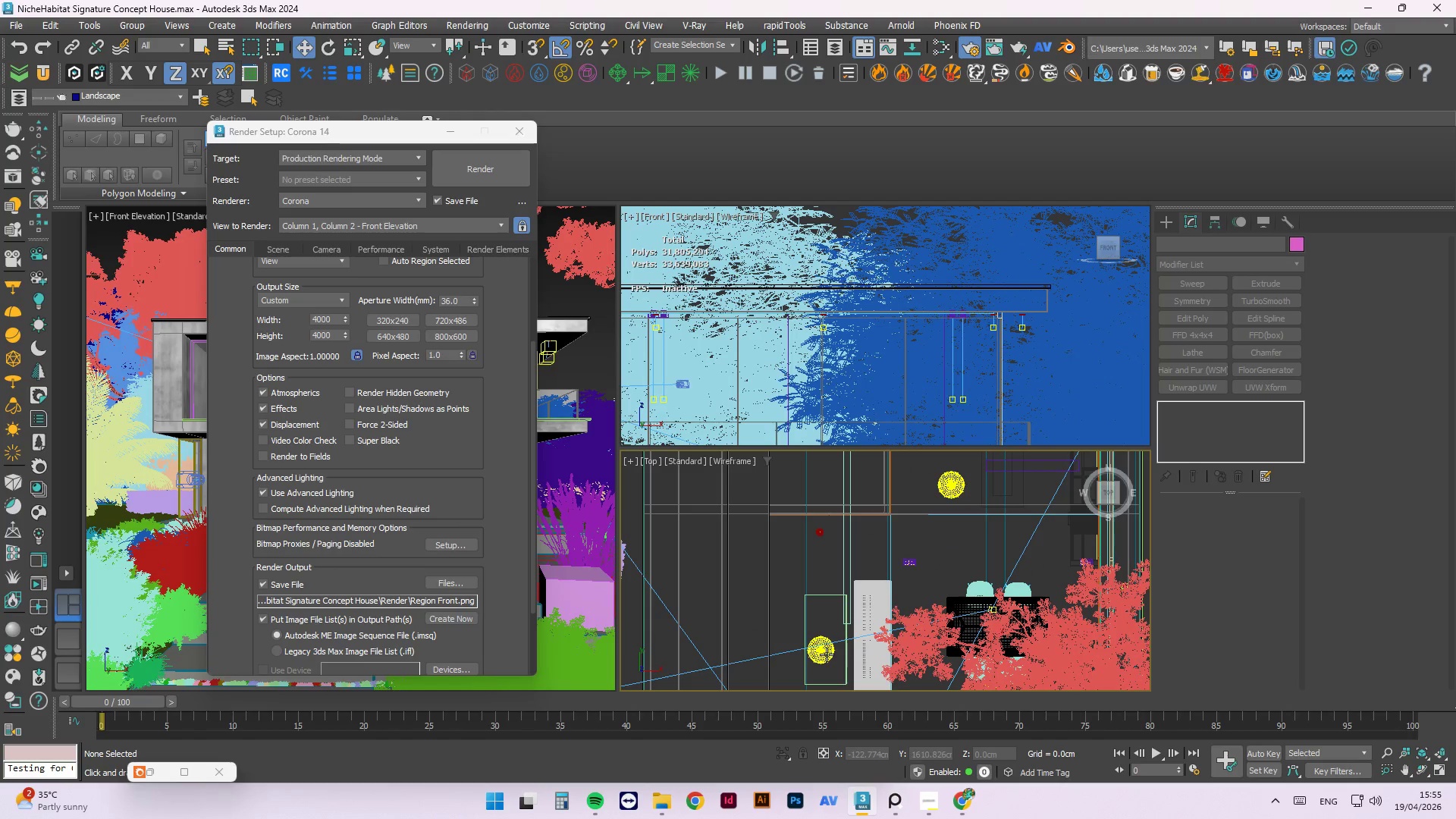 
left_click([827, 654])
 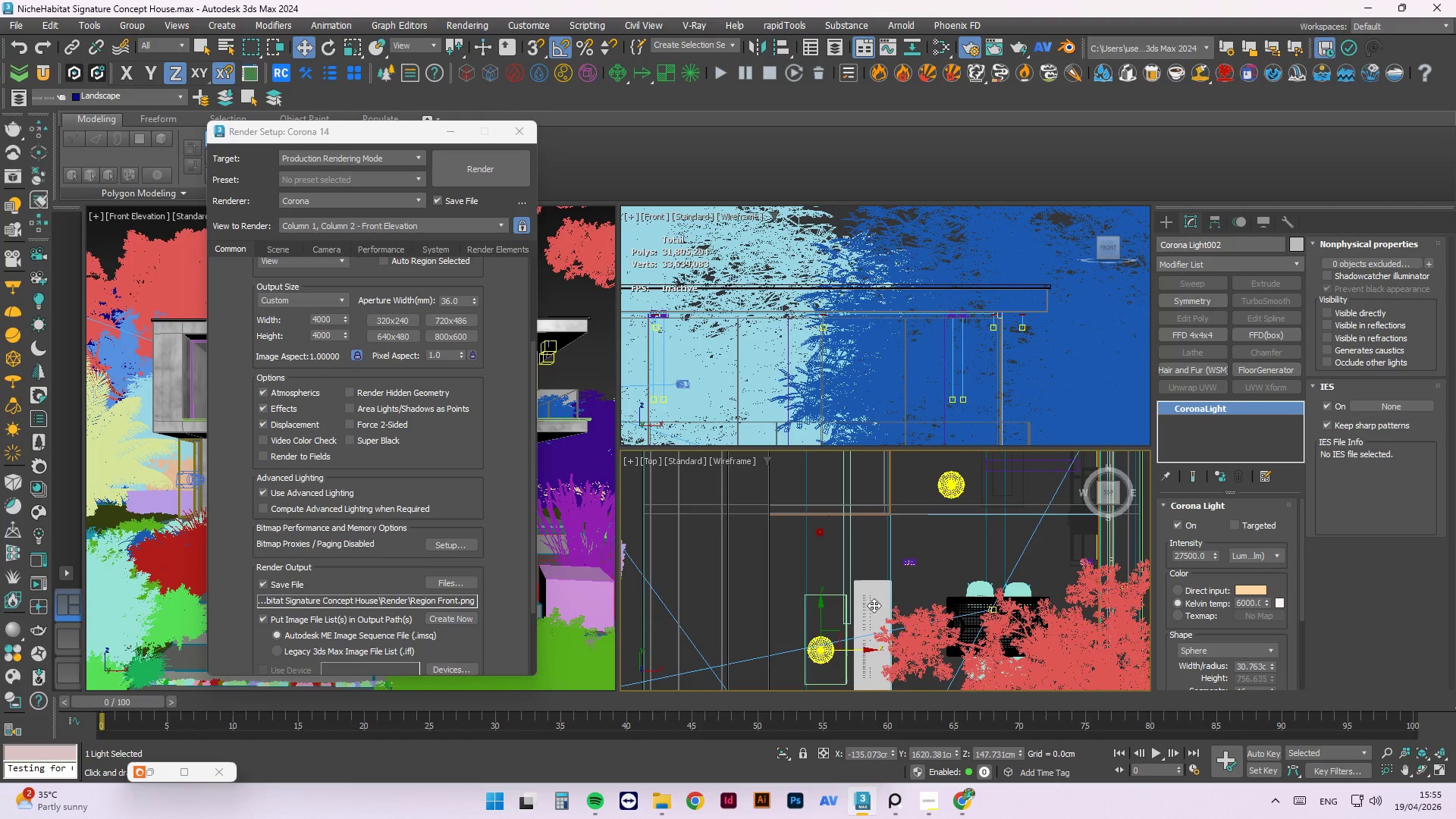 
scroll: coordinate [872, 576], scroll_direction: down, amount: 4.0
 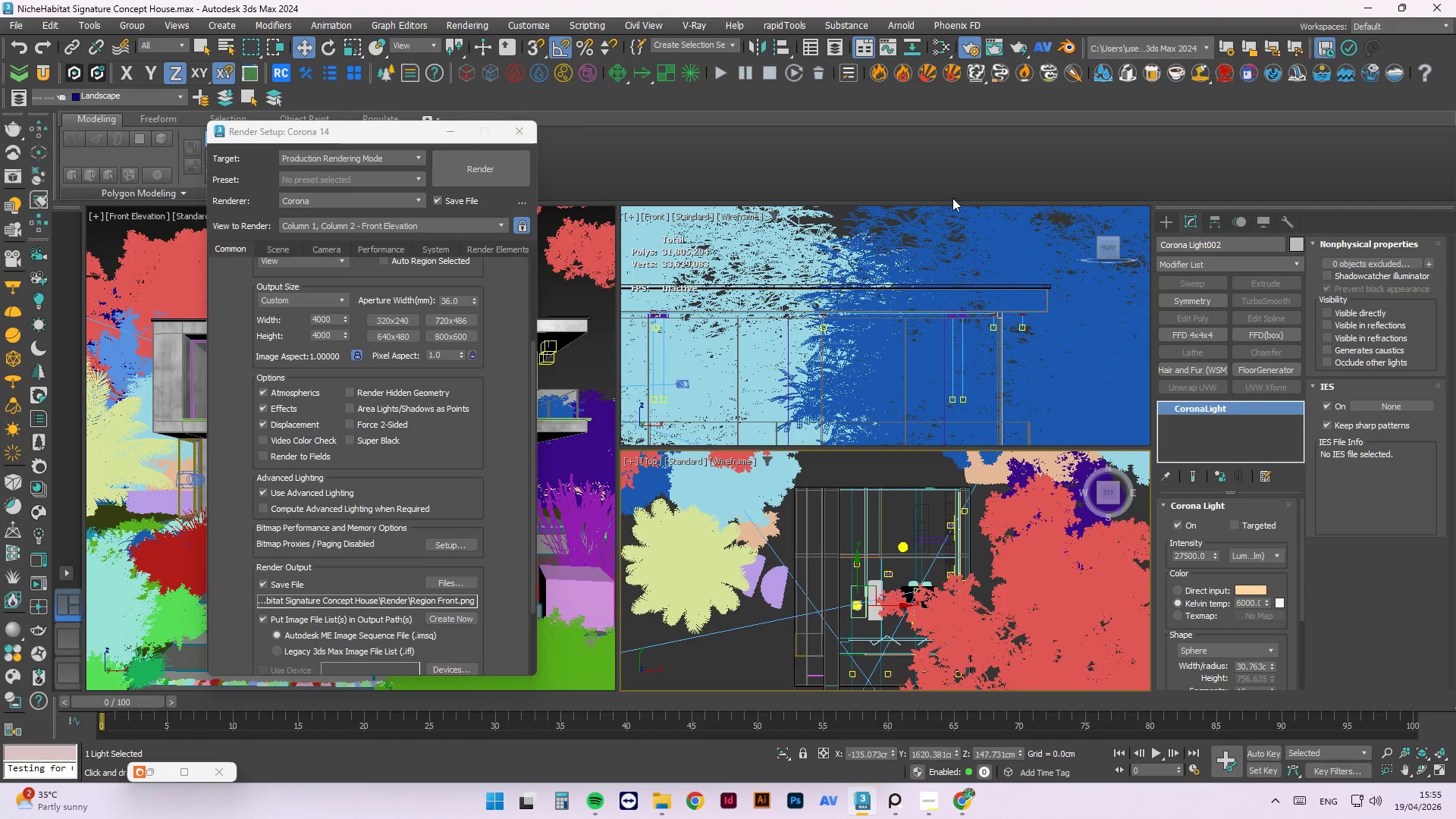 
wait(6.56)
 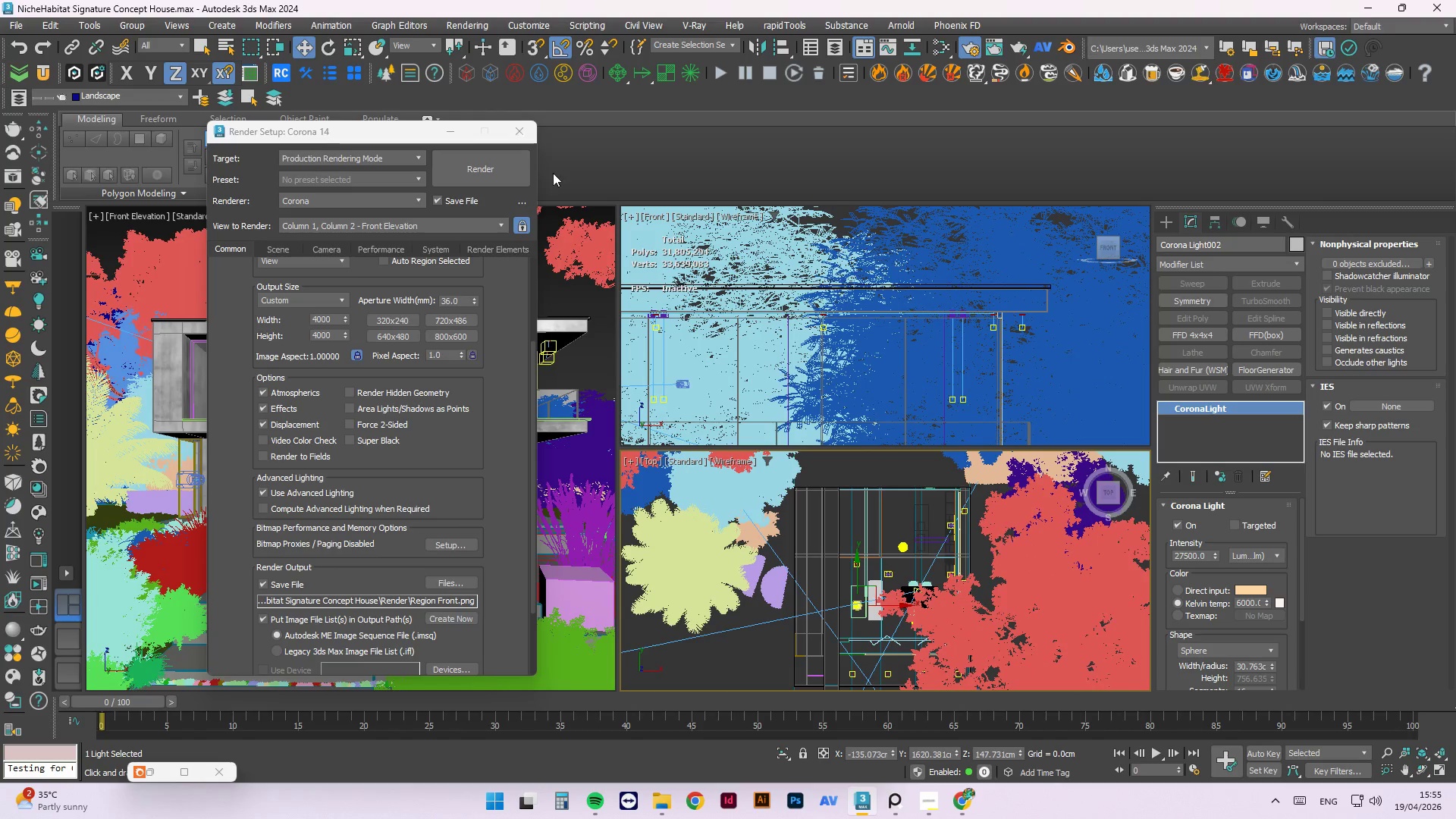 
left_click([893, 514])
 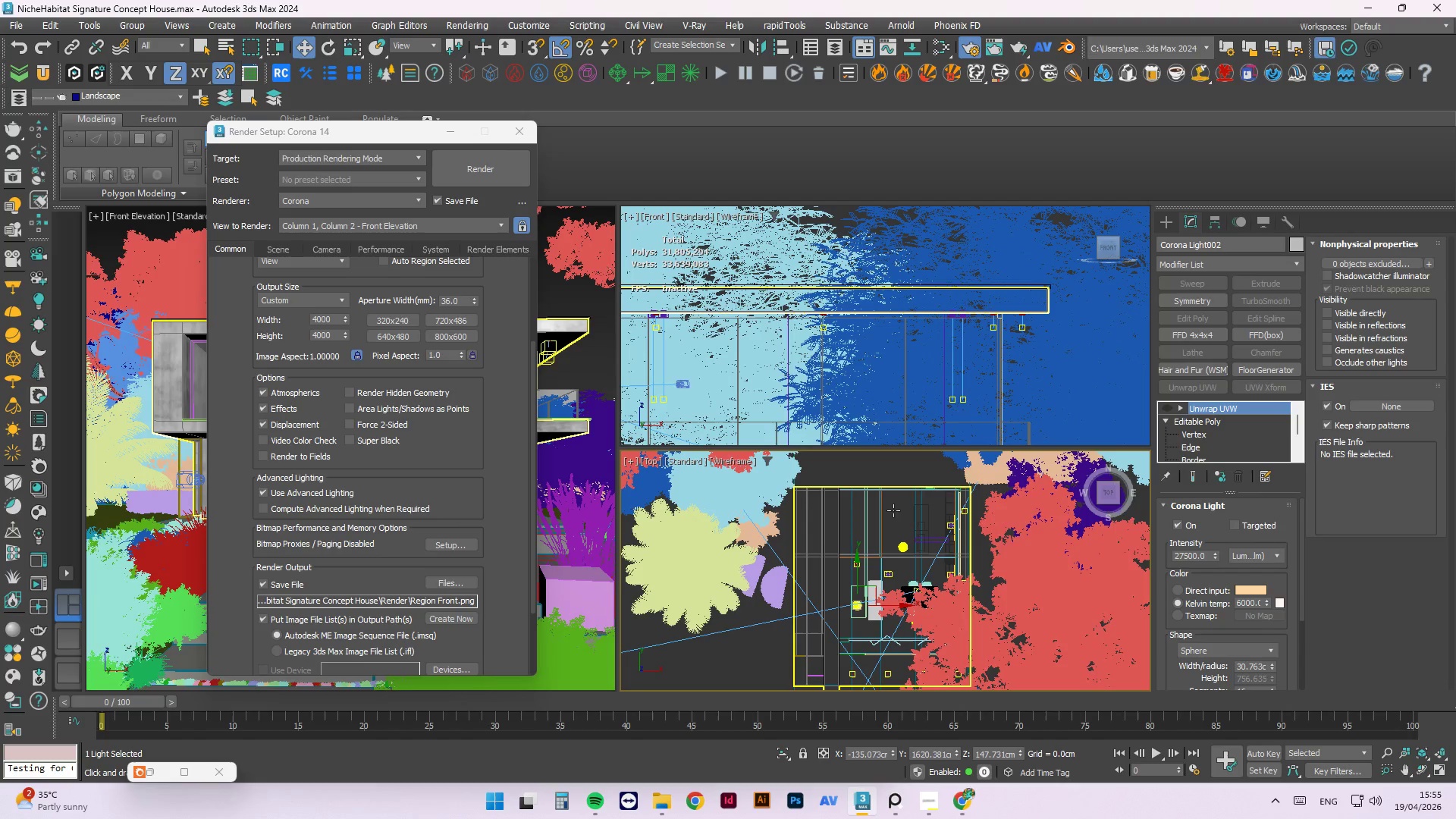 
scroll: coordinate [894, 509], scroll_direction: down, amount: 4.0
 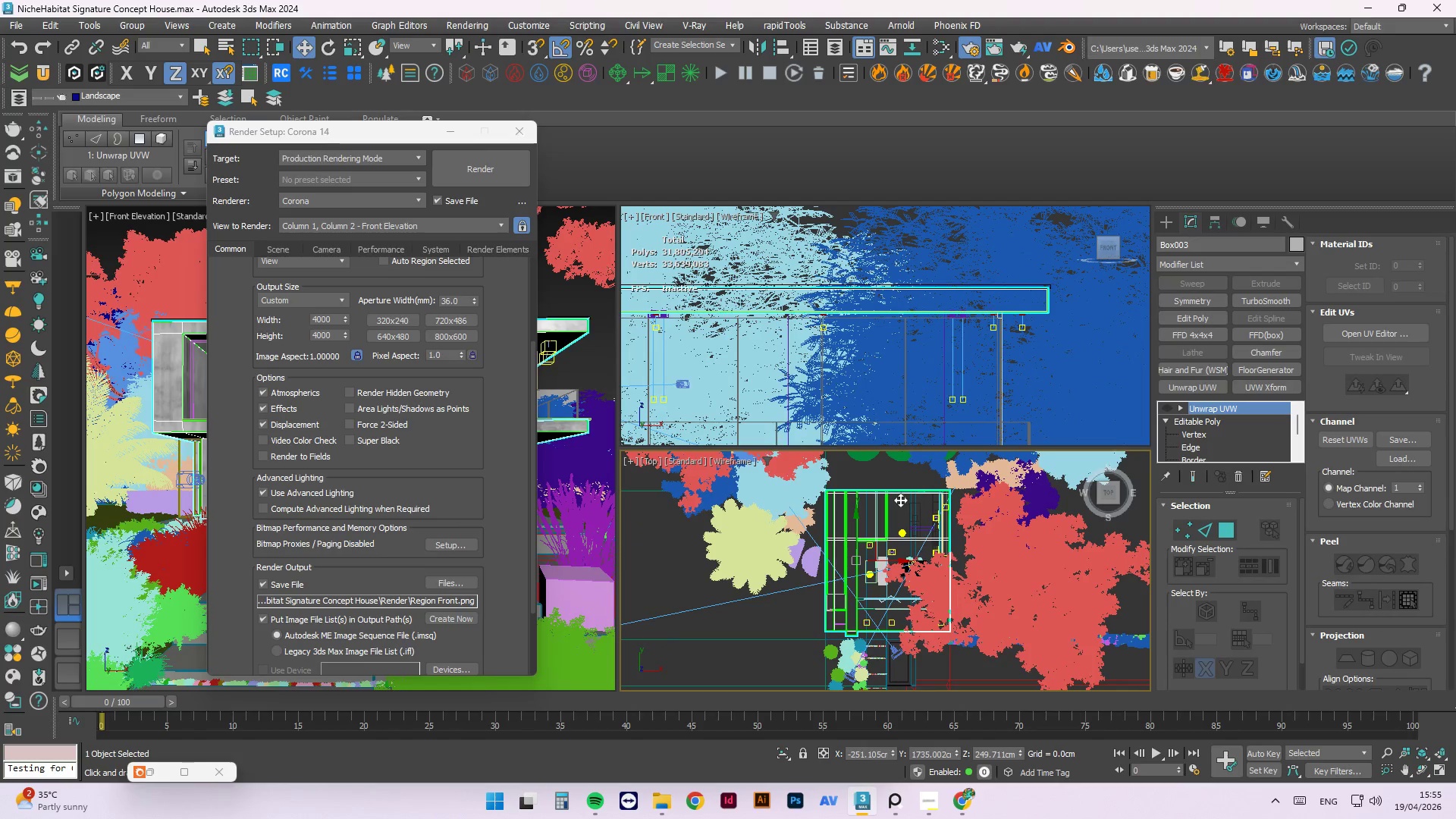 
scroll: coordinate [968, 518], scroll_direction: up, amount: 29.0
 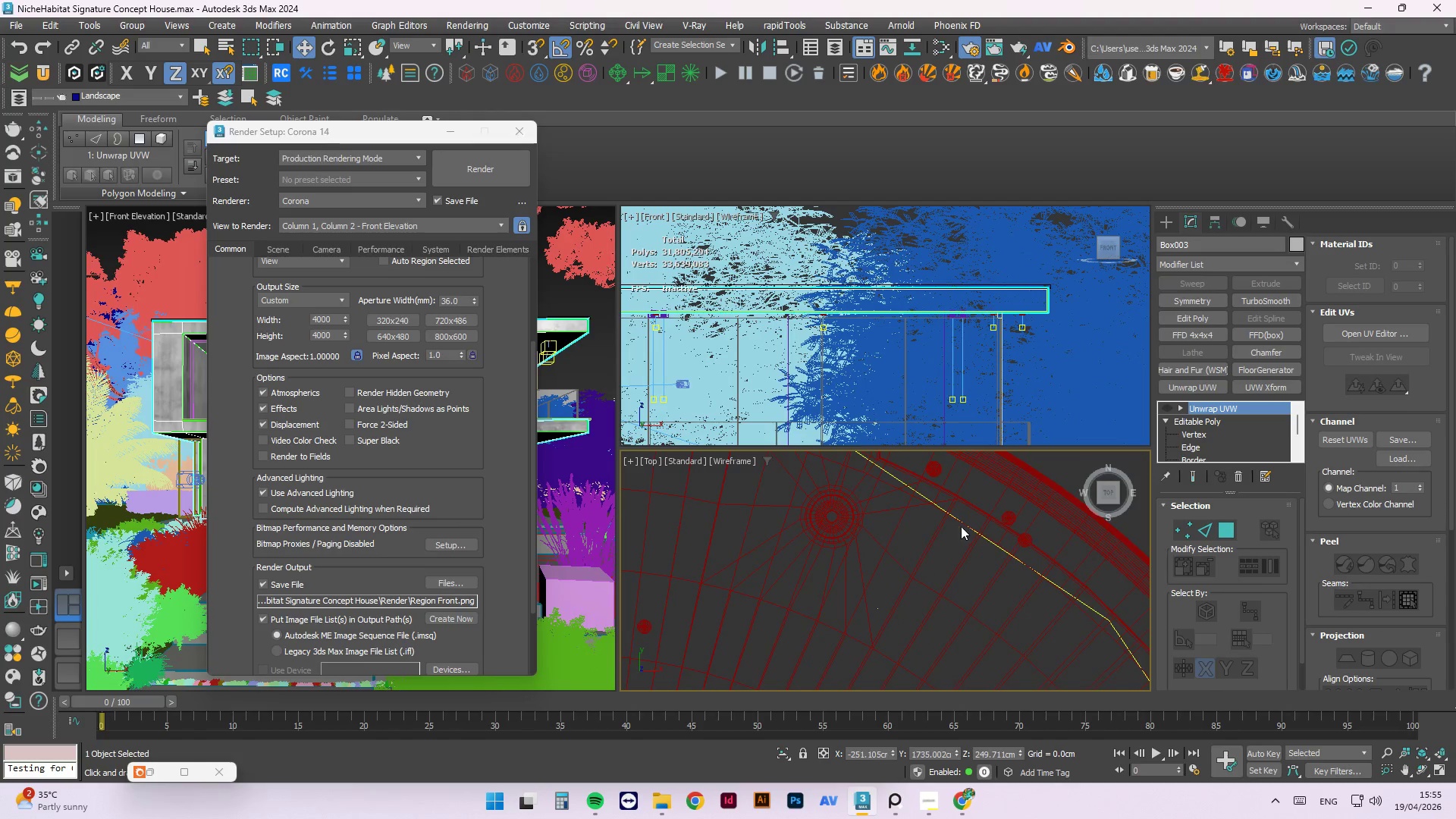 
left_click([961, 523])
 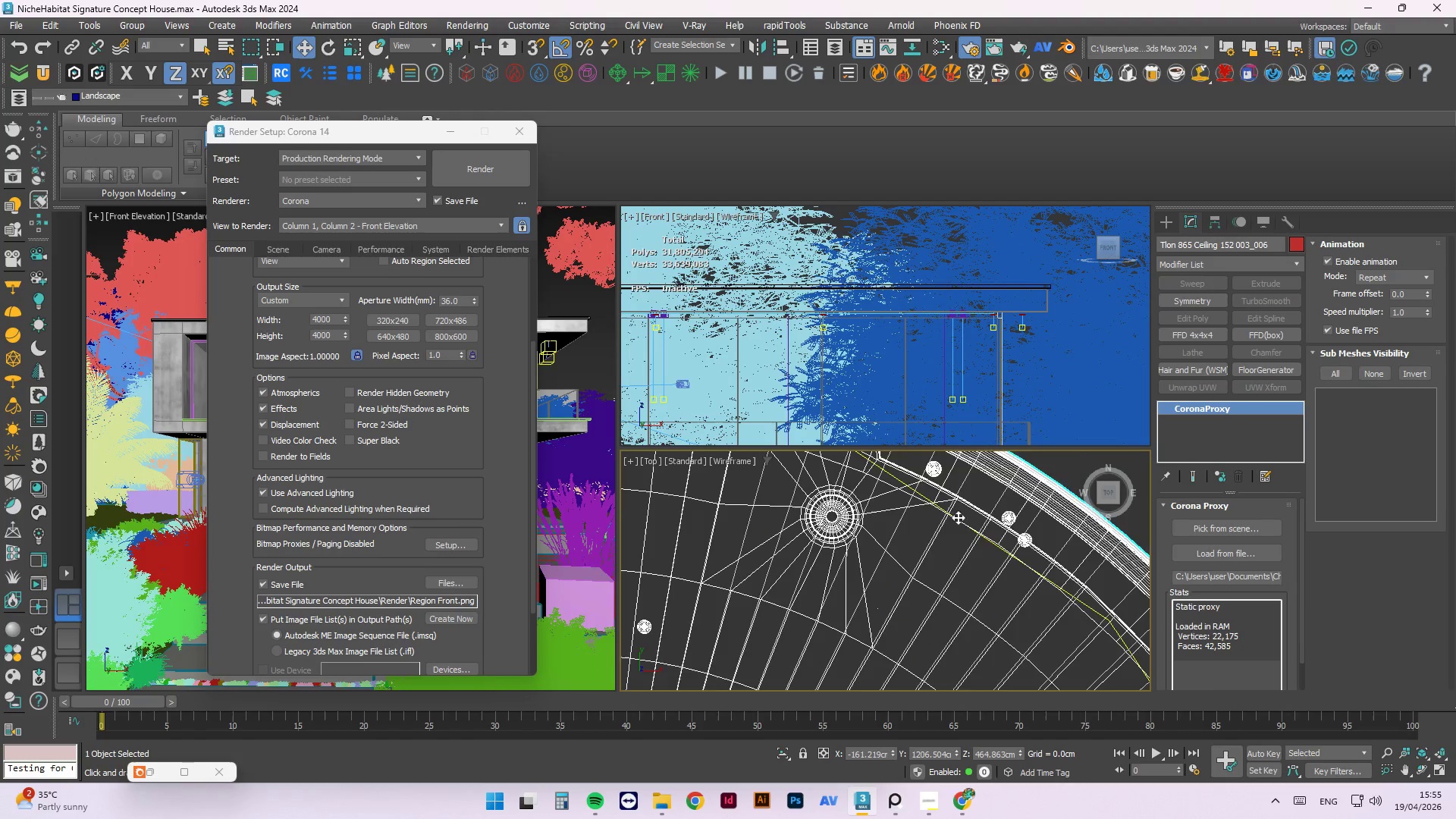 
scroll: coordinate [916, 476], scroll_direction: up, amount: 3.0
 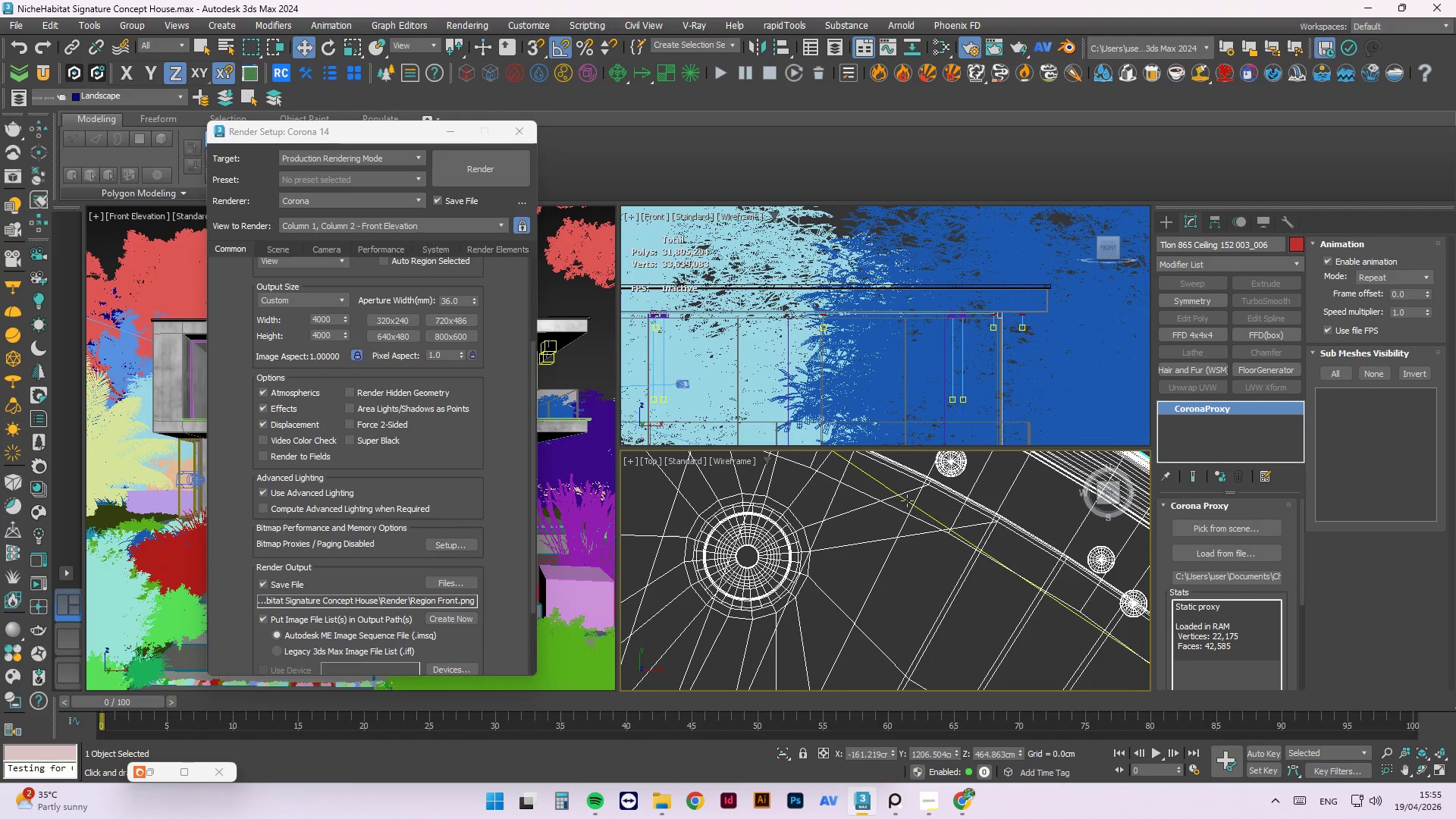 
left_click([907, 500])
 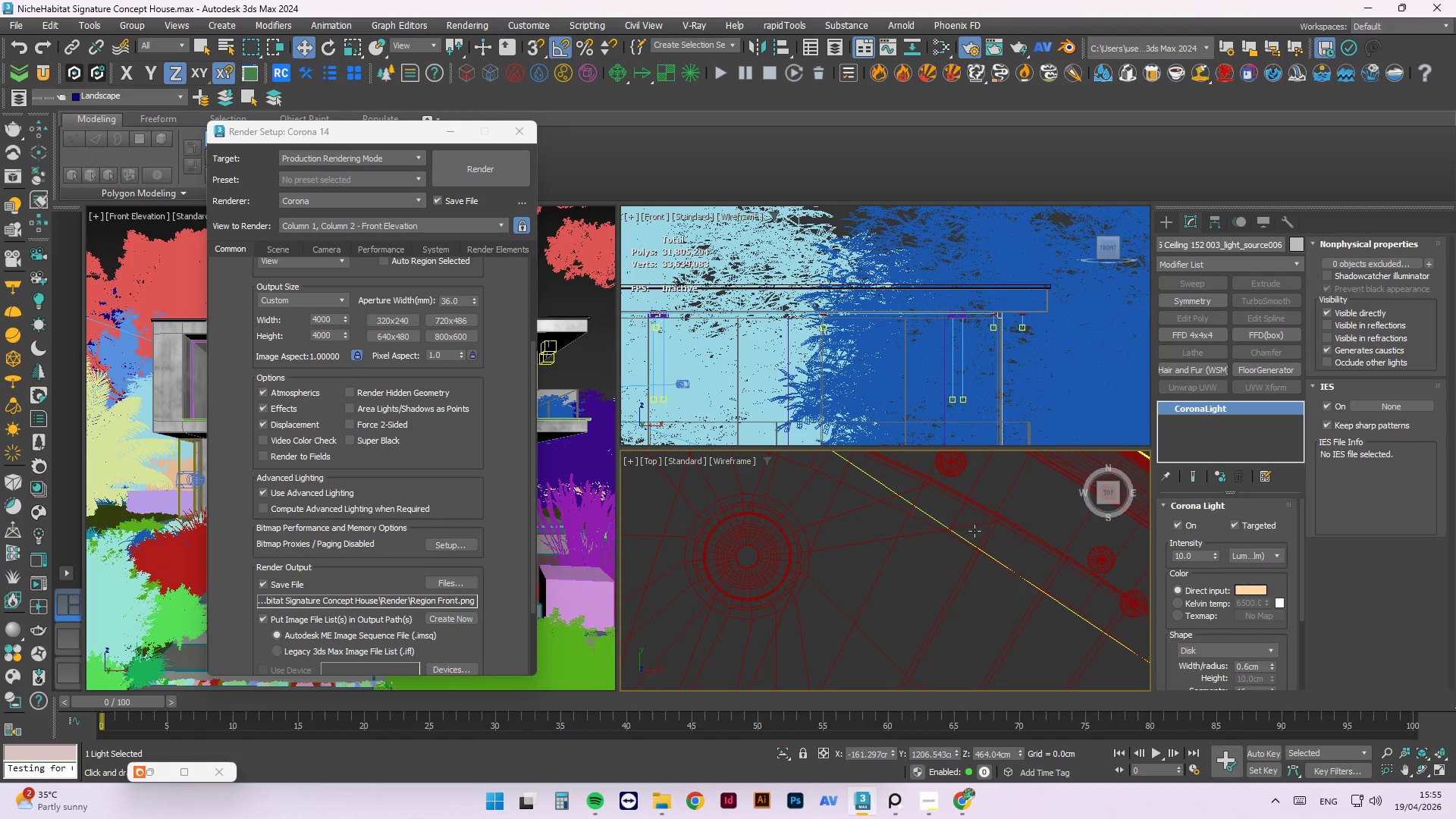 
scroll: coordinate [873, 452], scroll_direction: down, amount: 9.0
 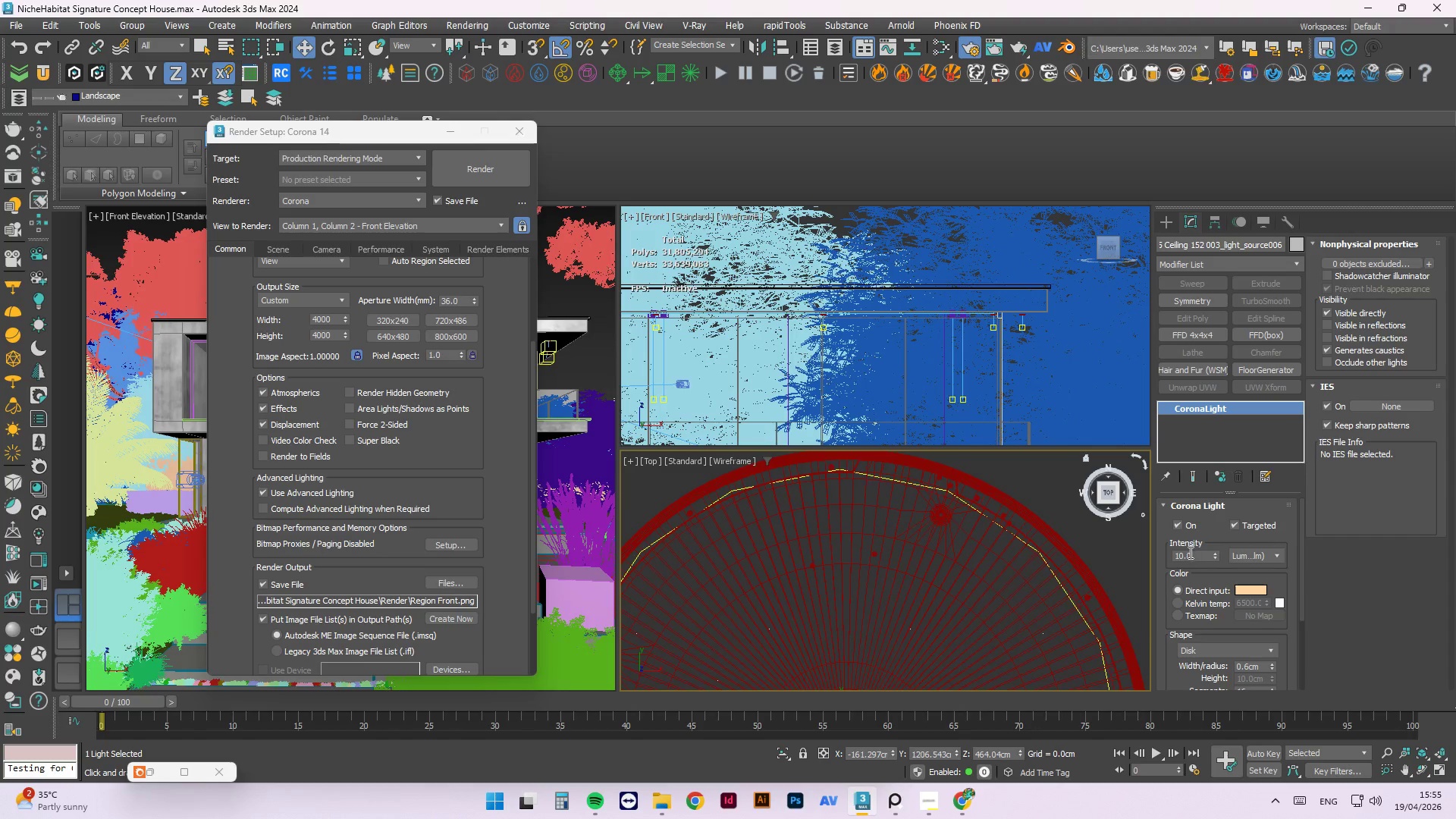 
double_click([1183, 554])
 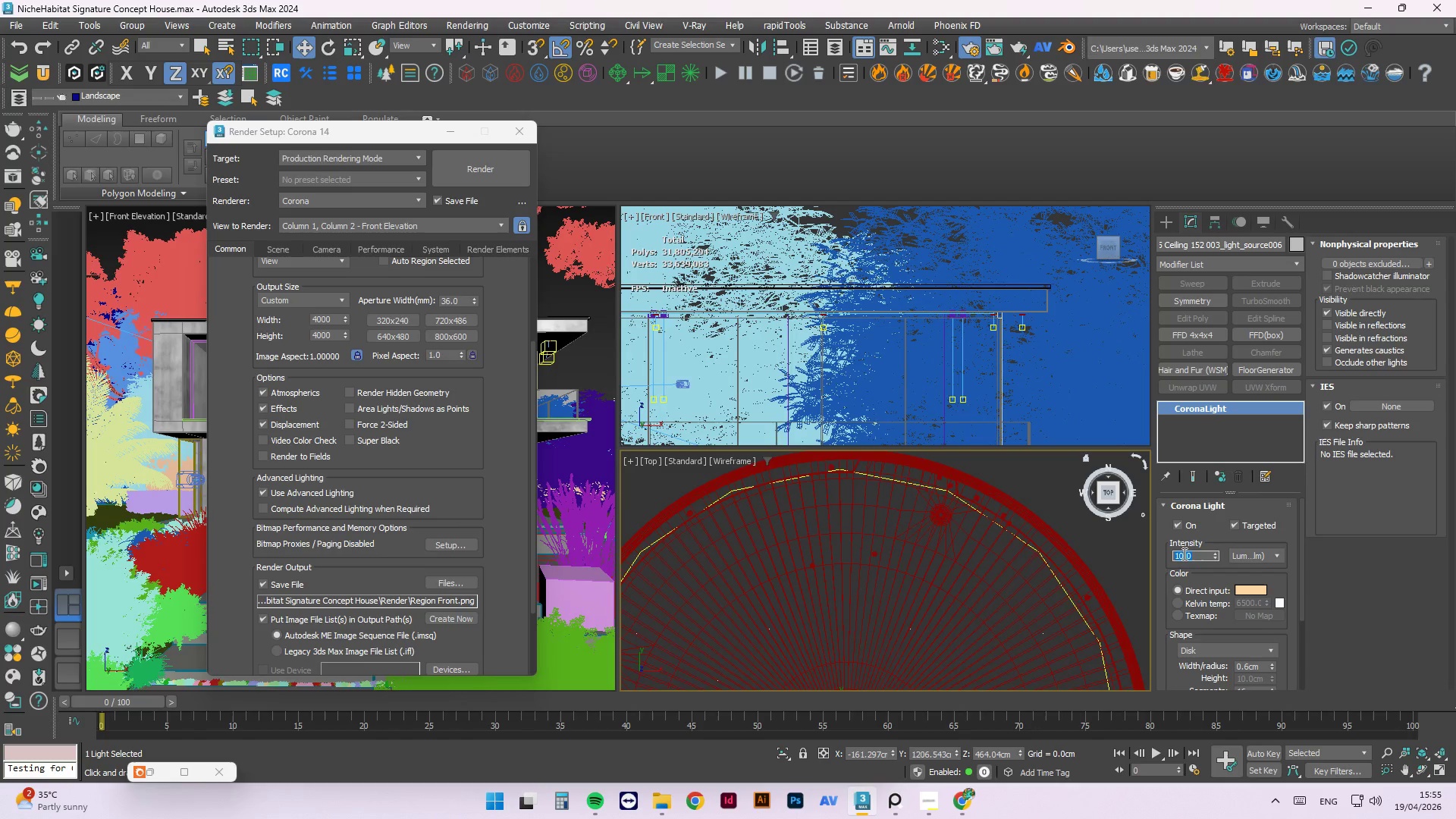 
key(Numpad2)
 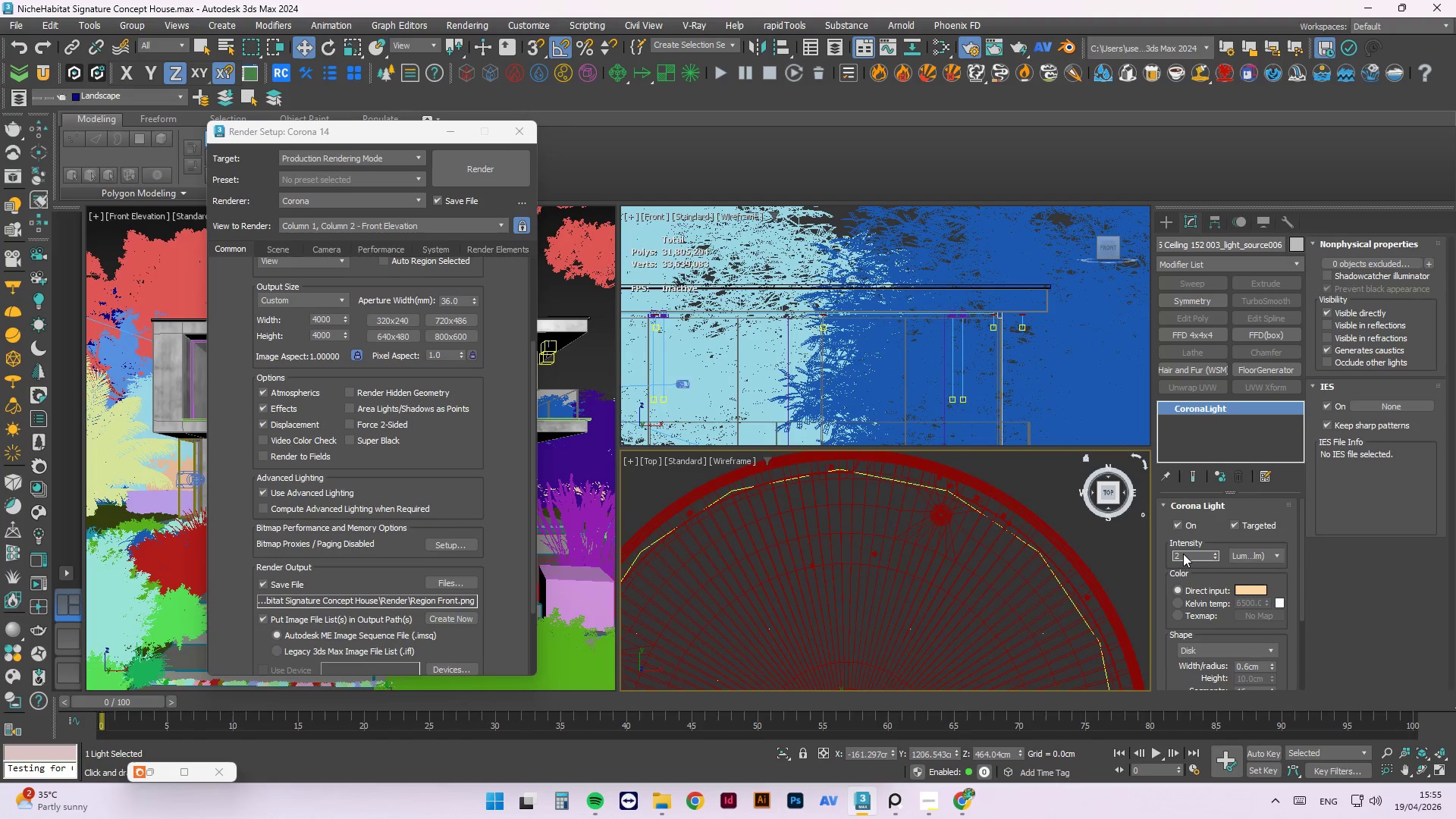 
key(NumpadEnter)
 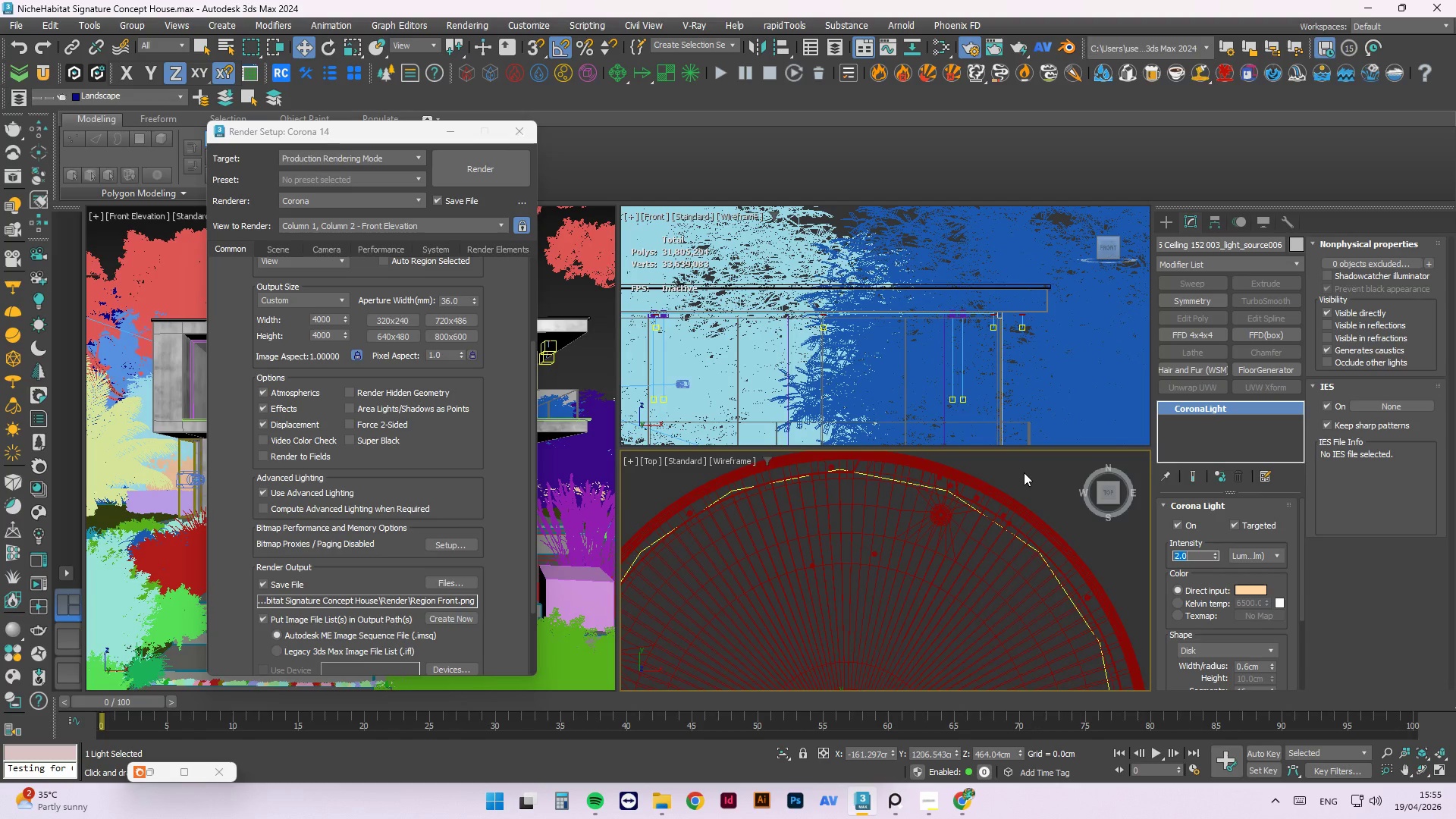 
wait(6.03)
 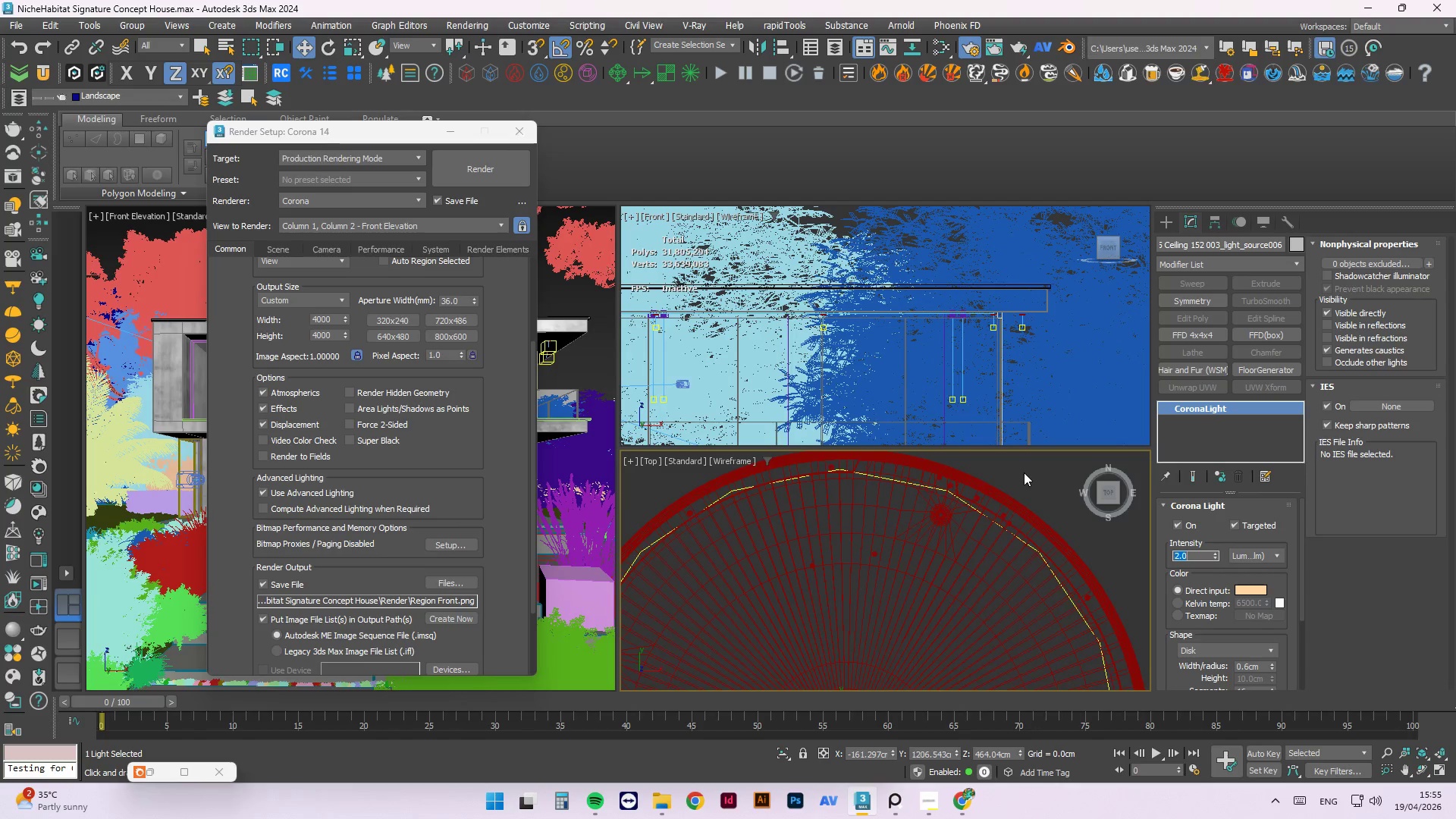 
scroll: coordinate [897, 506], scroll_direction: down, amount: 4.0
 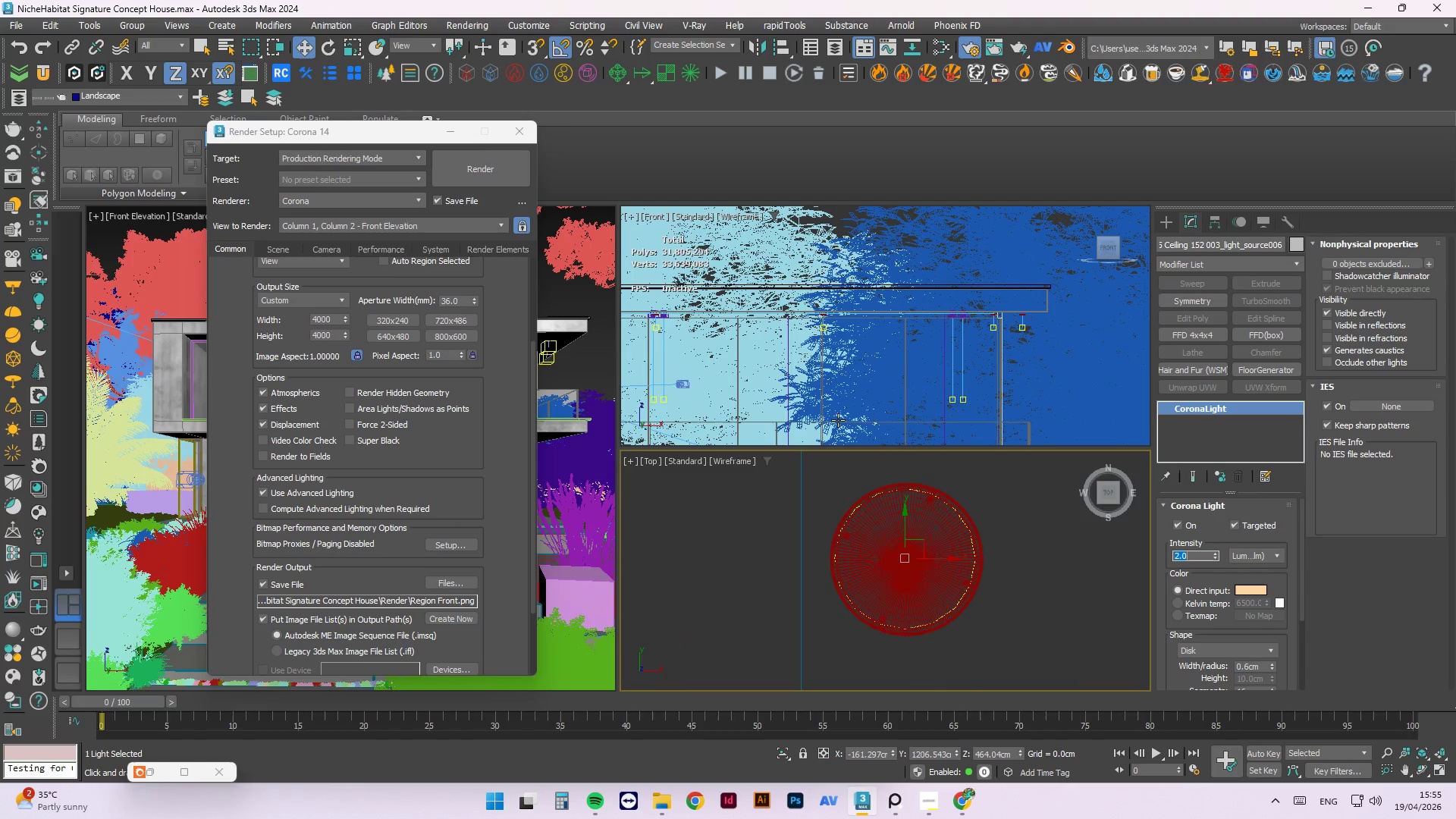 
scroll: coordinate [917, 542], scroll_direction: up, amount: 2.0
 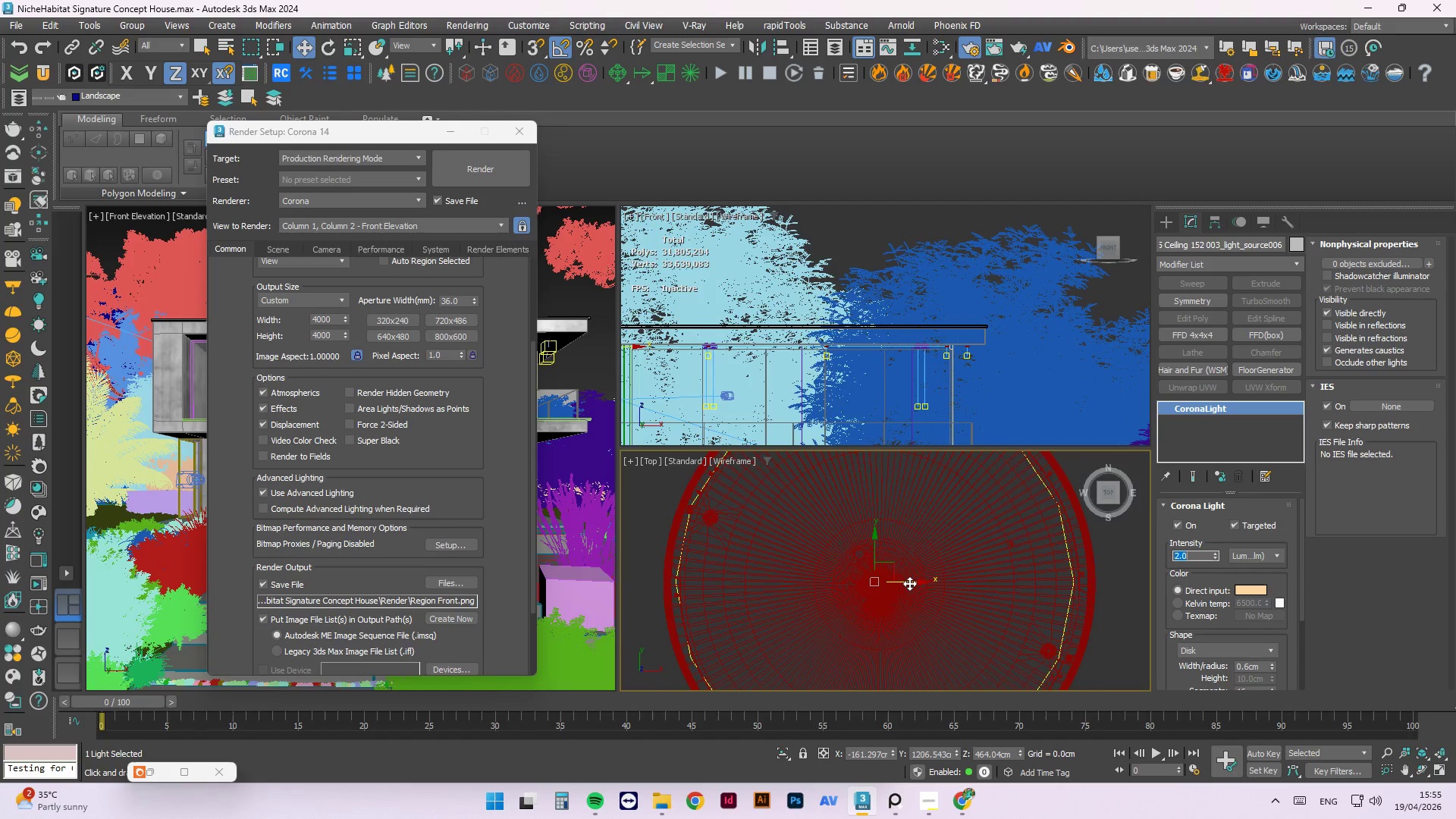 
left_click_drag(start_coordinate=[909, 583], to_coordinate=[913, 582])
 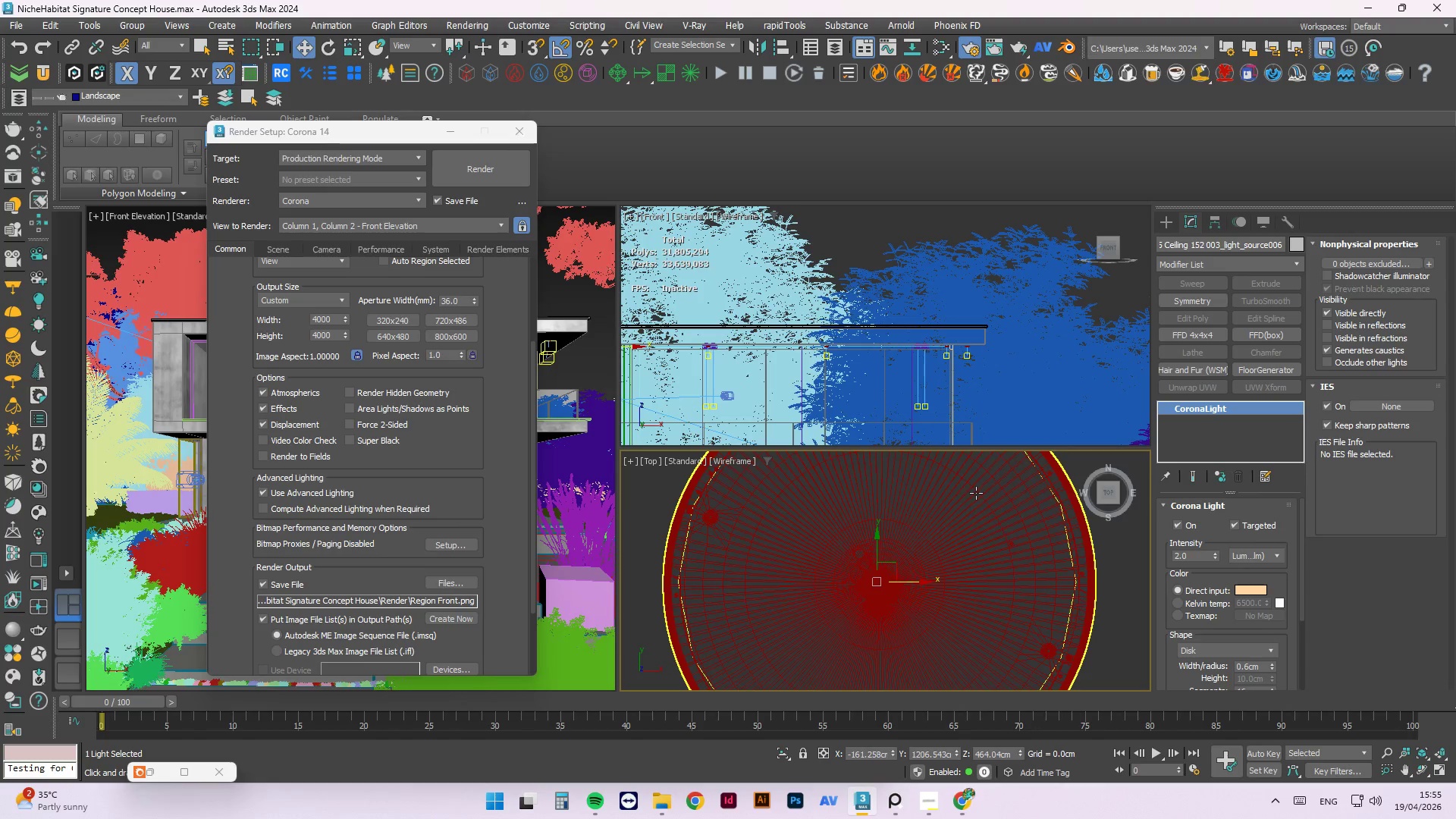 
left_click([532, 128])
 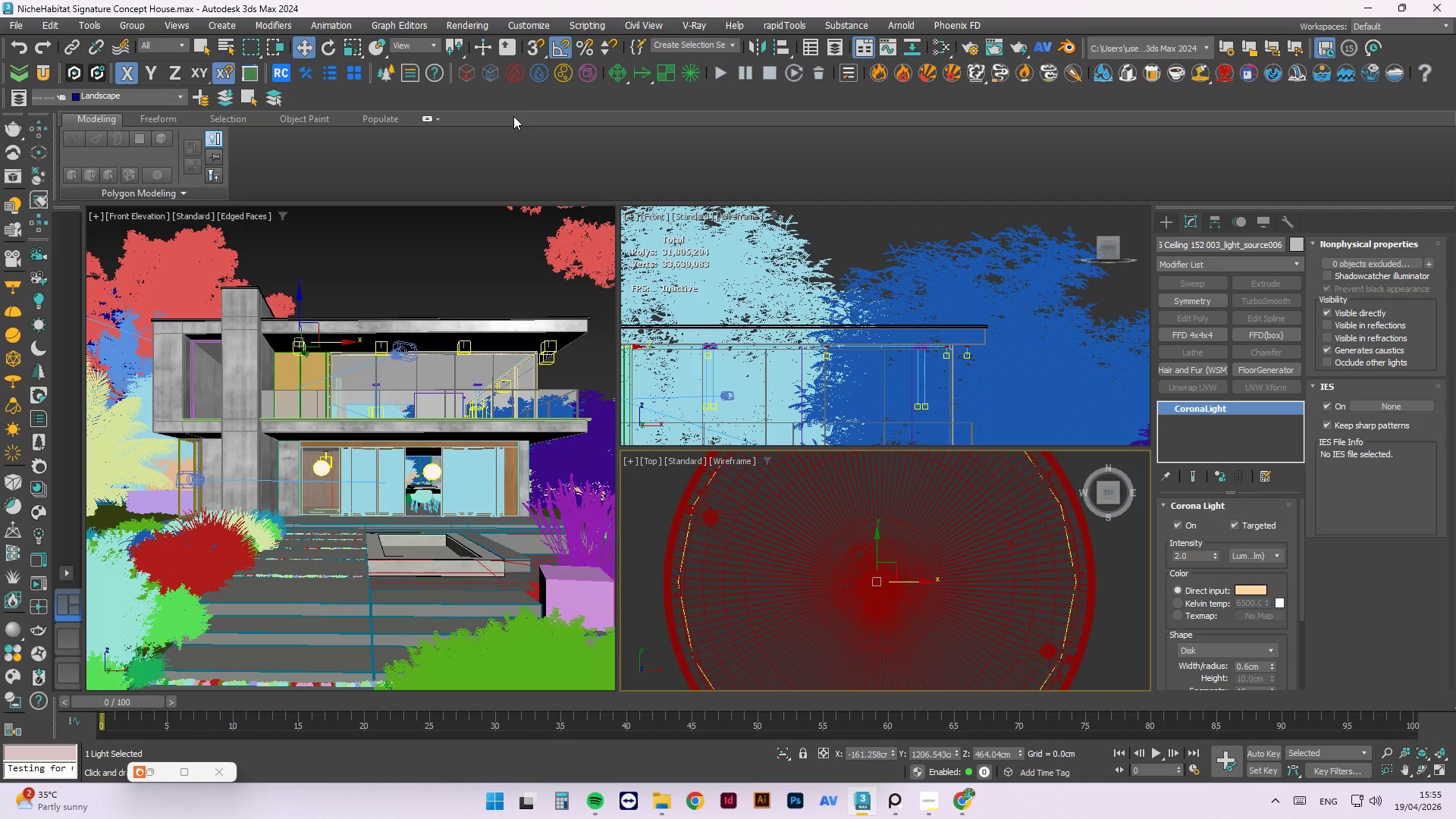 
wait(22.67)
 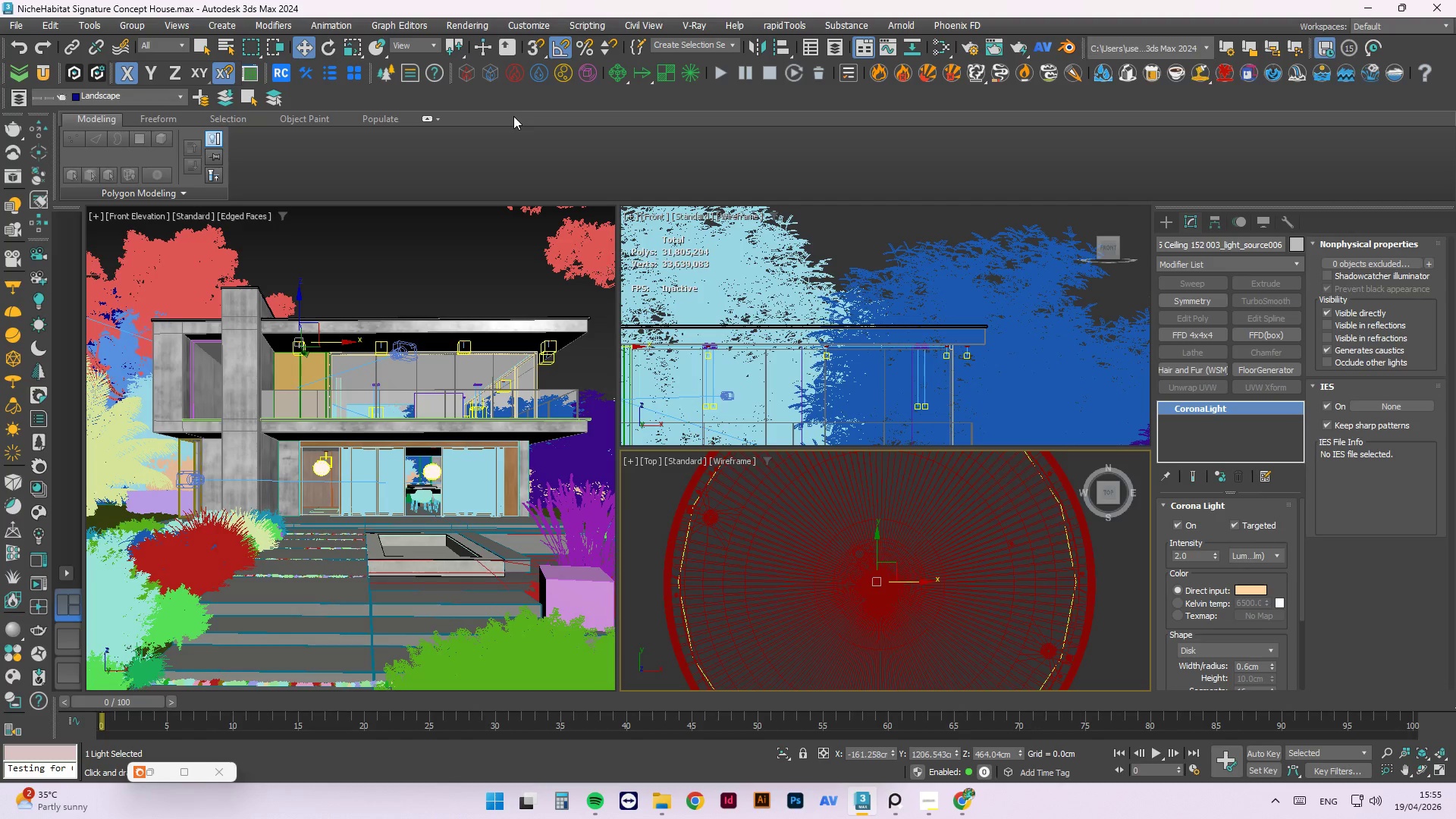 
mouse_move([880, 295])
 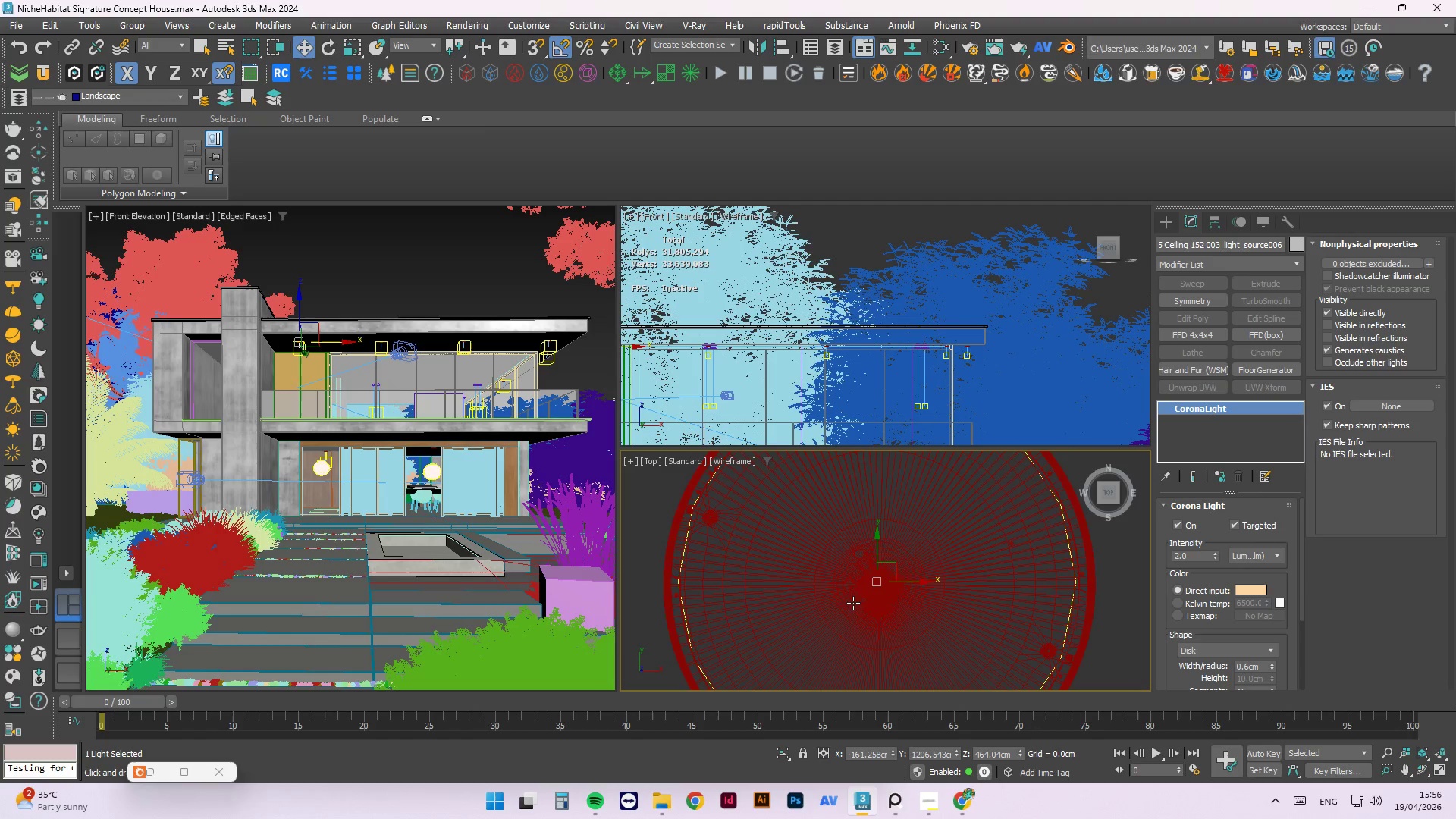 
scroll: coordinate [706, 526], scroll_direction: down, amount: 10.0
 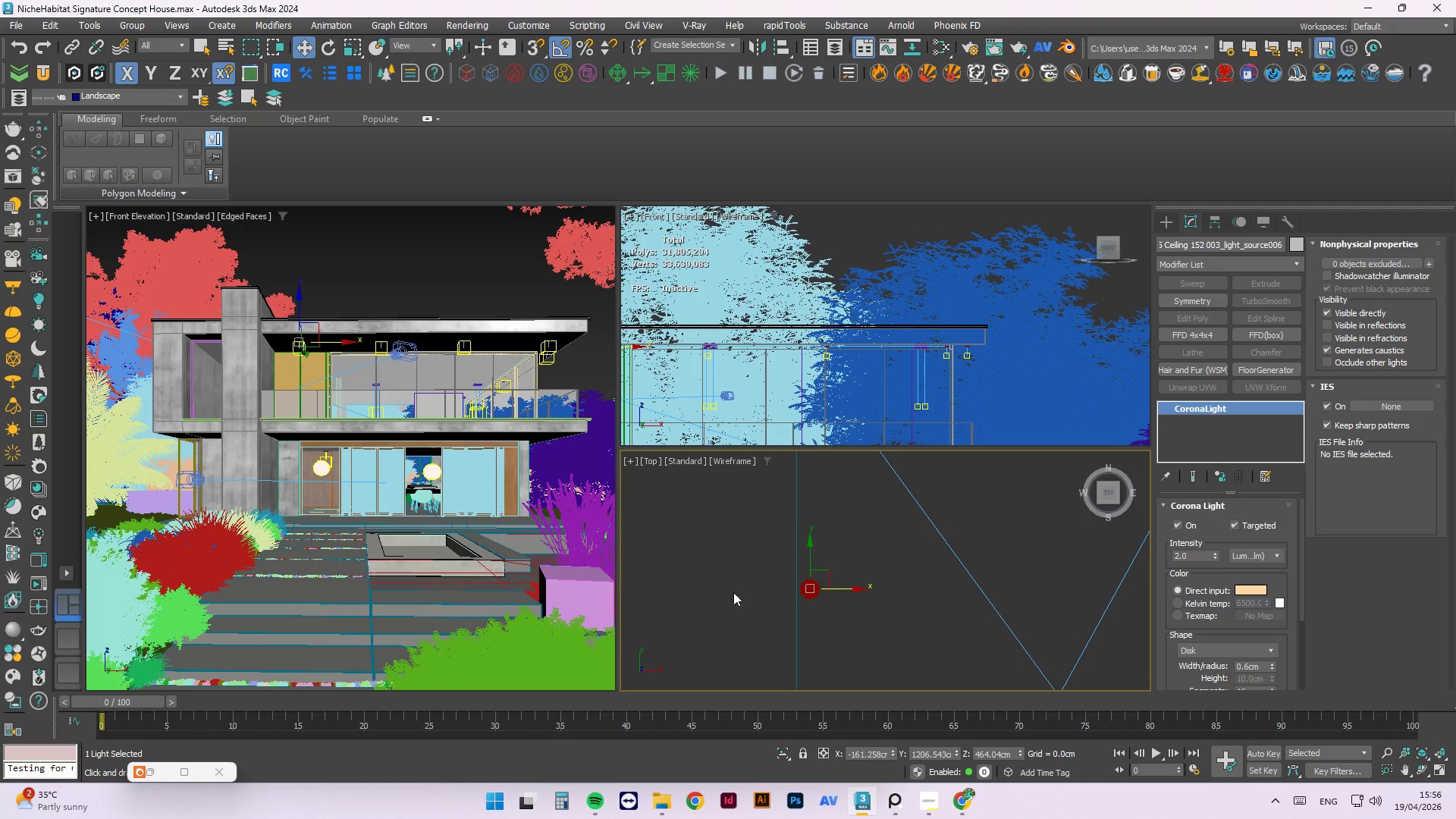 
scroll: coordinate [1016, 587], scroll_direction: none, amount: 0.0
 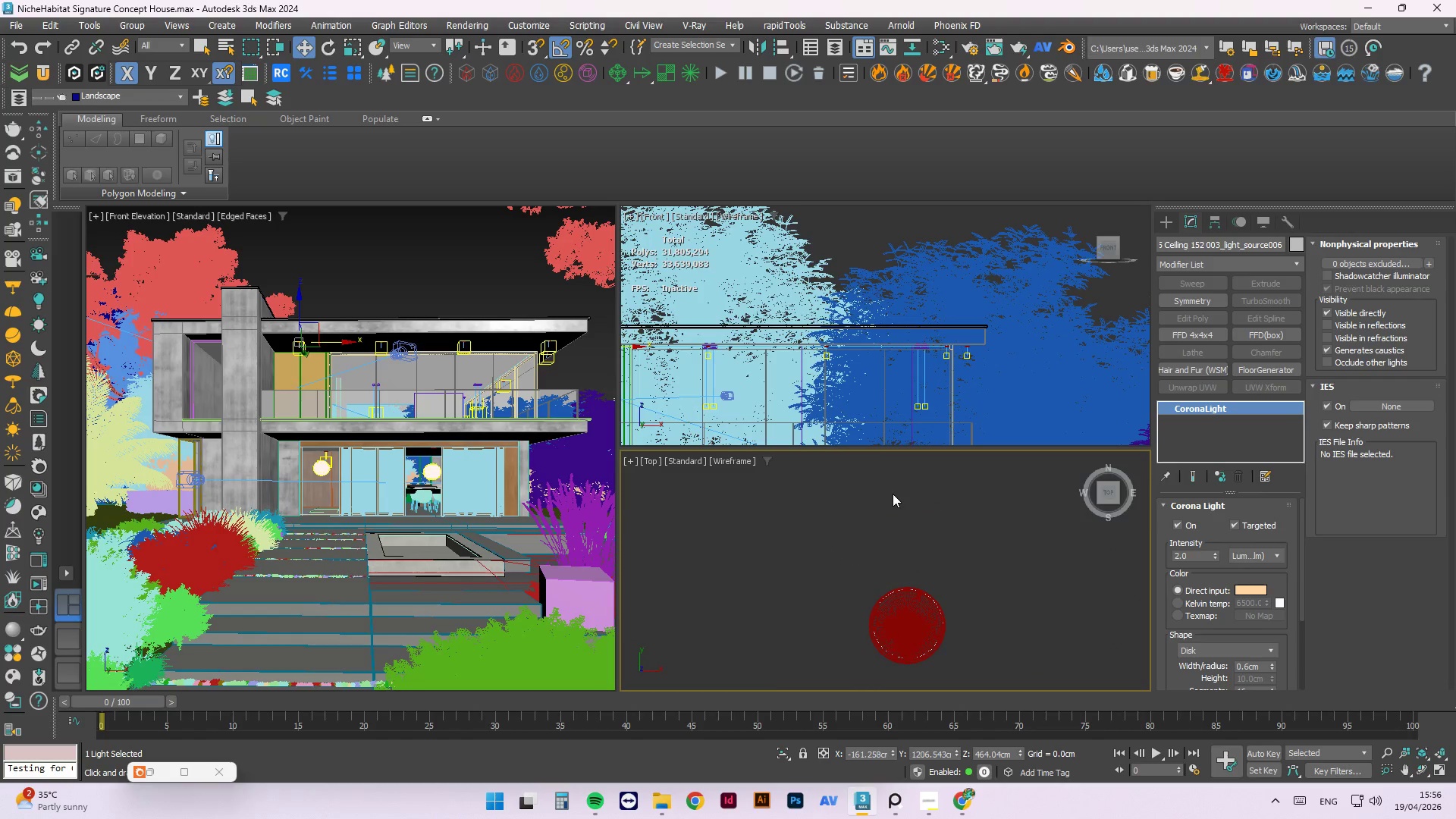 
scroll: coordinate [909, 571], scroll_direction: up, amount: 14.0
 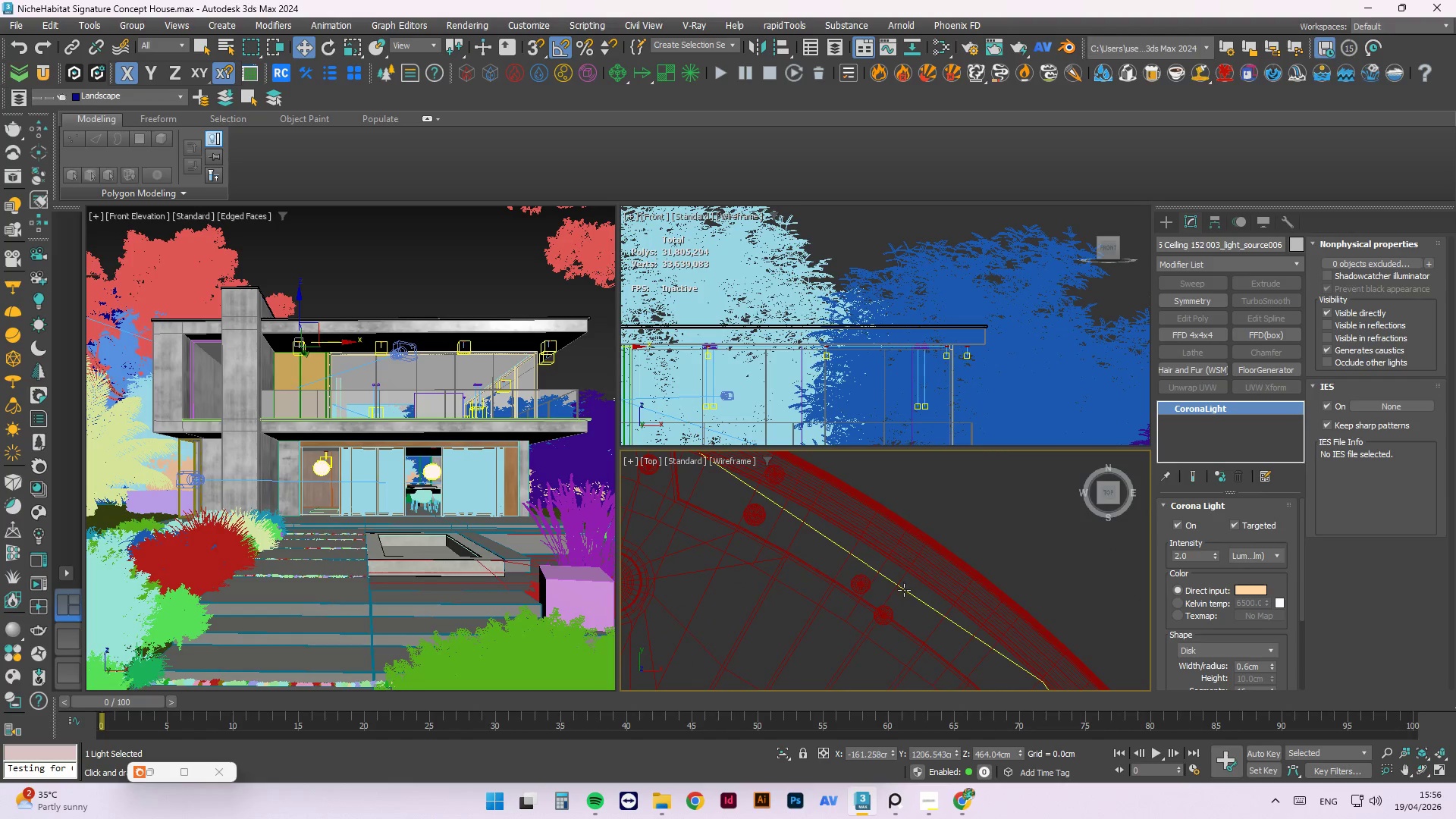 
left_click([904, 590])
 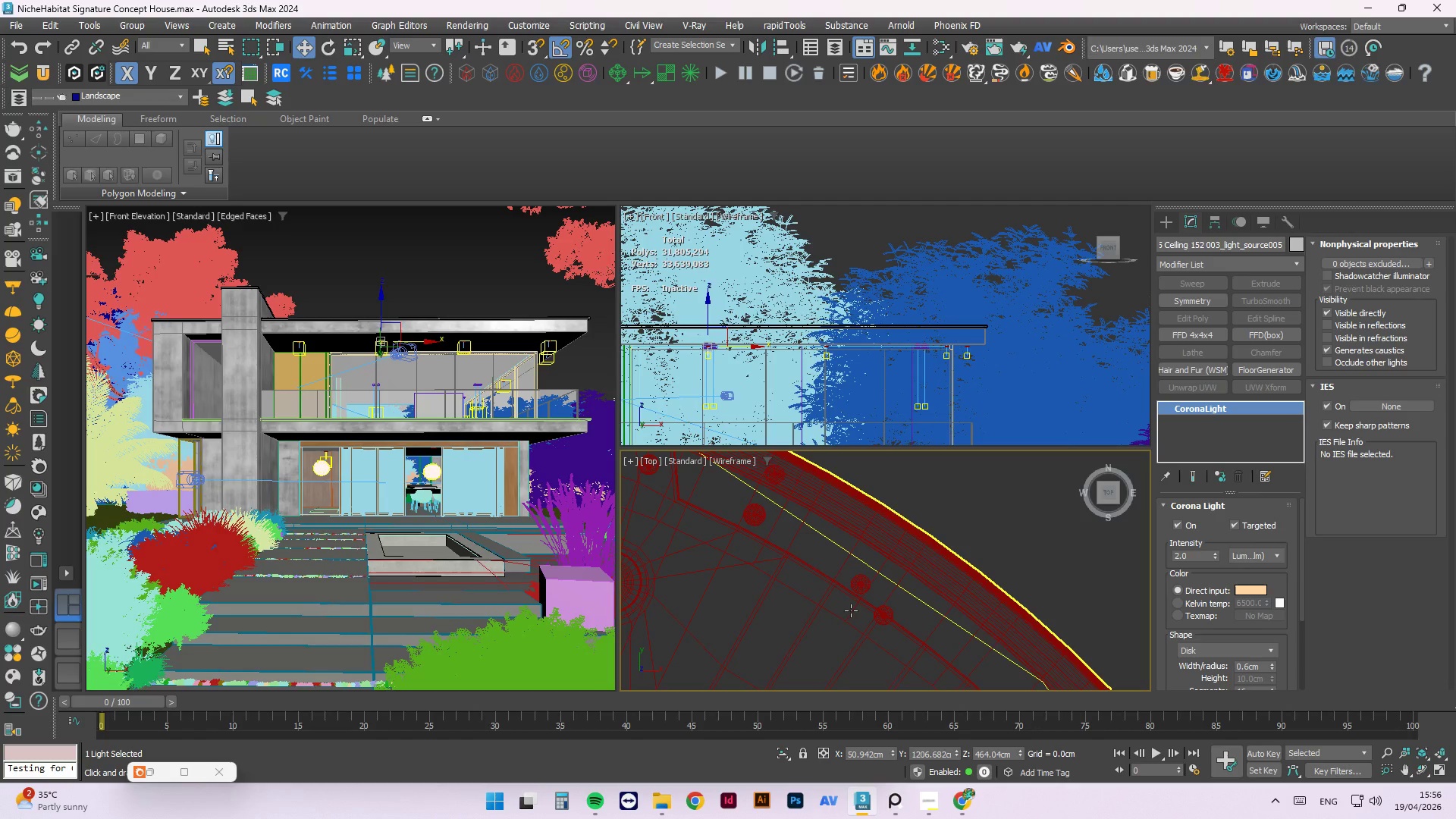 
wait(32.55)
 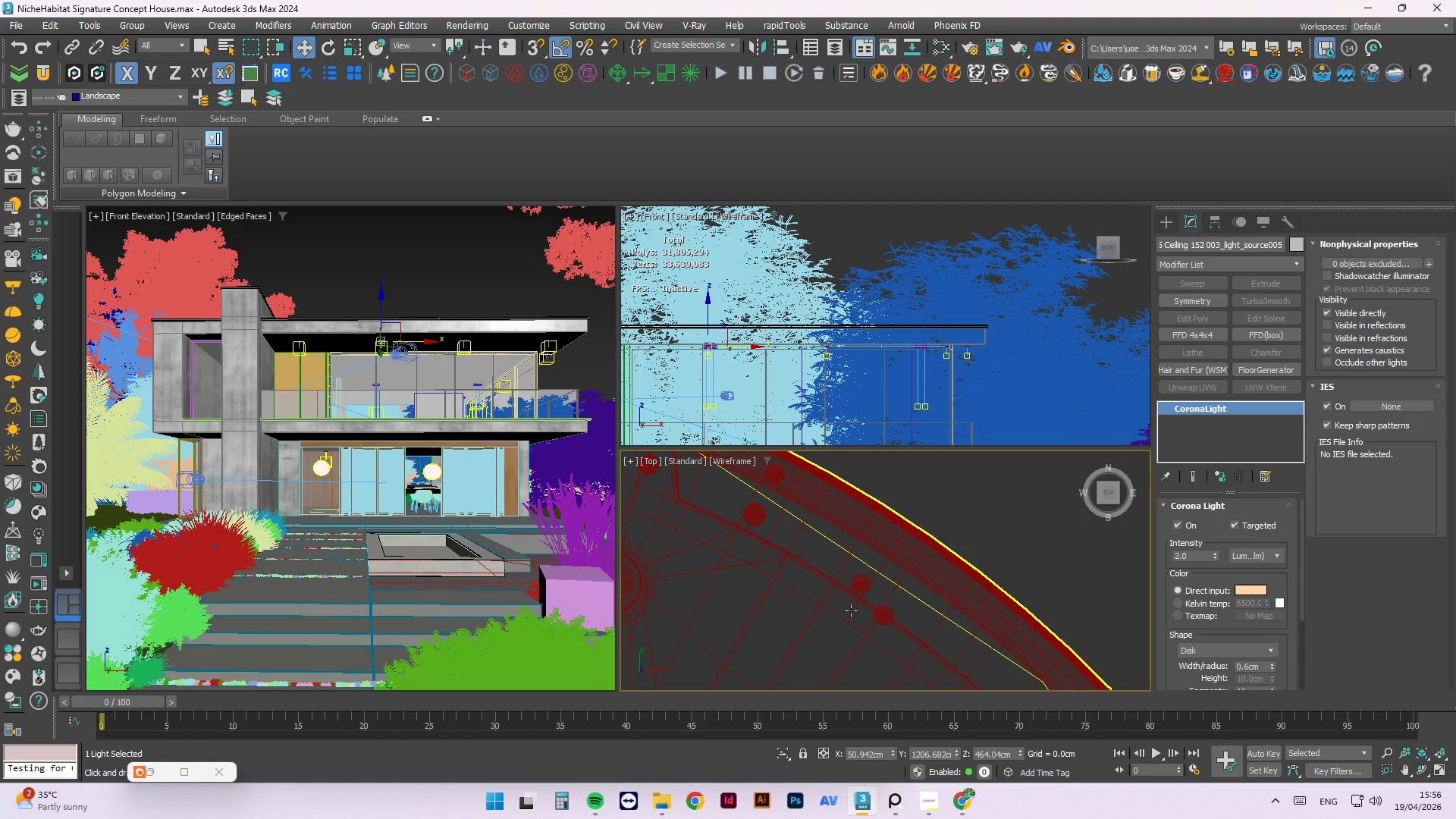 
left_click([158, 773])
 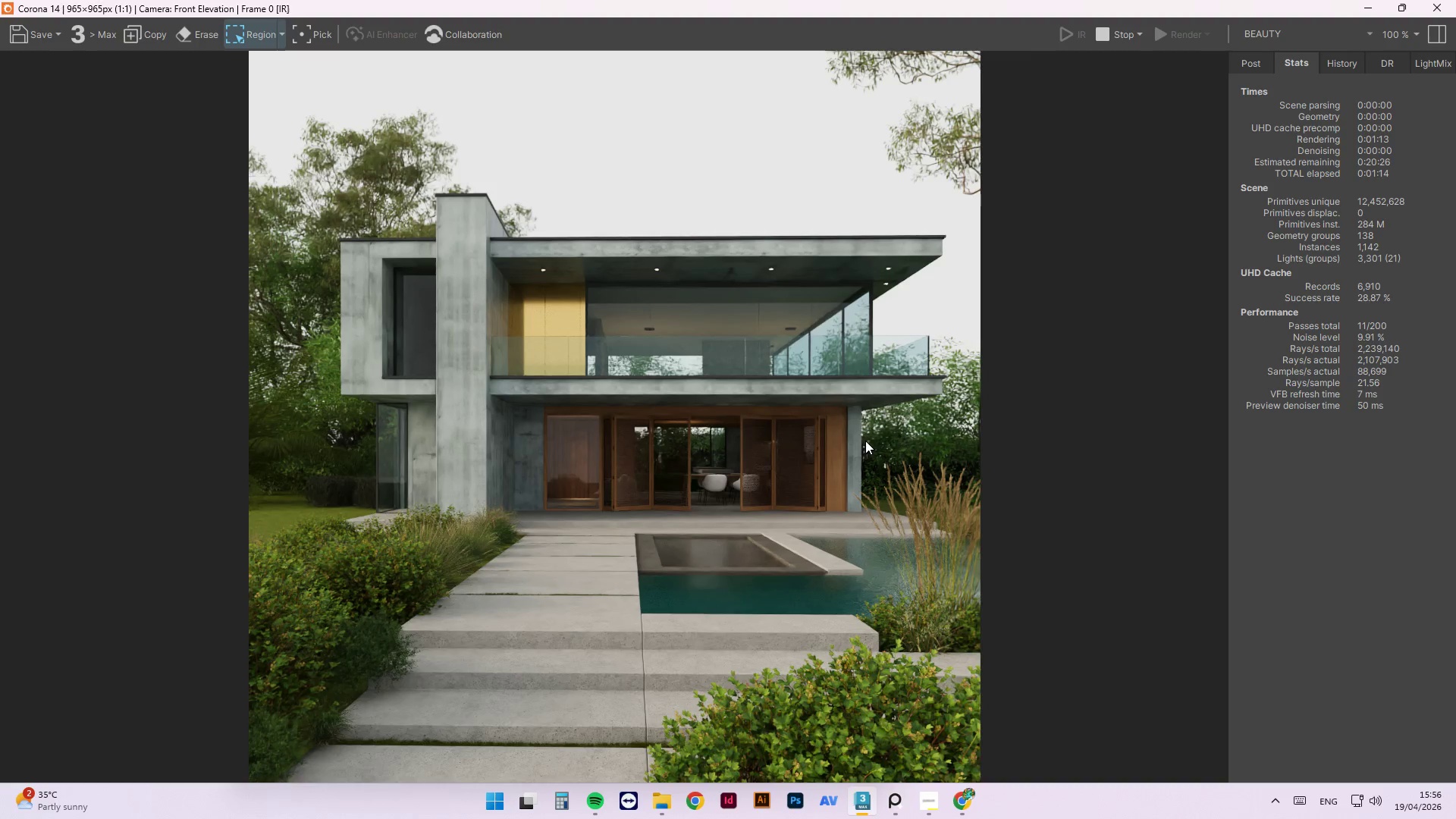 
left_click([902, 797])
 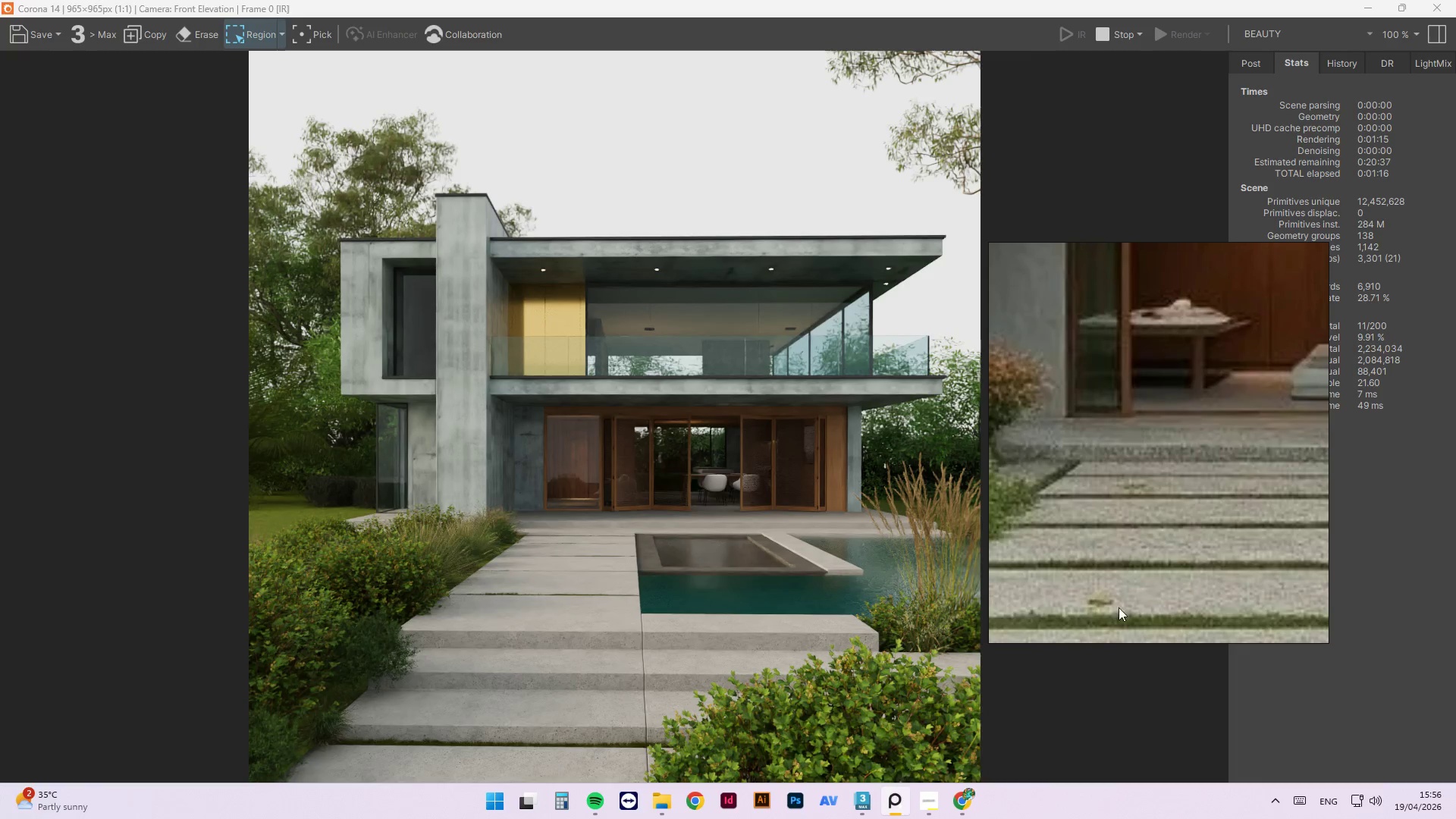 
scroll: coordinate [1123, 353], scroll_direction: down, amount: 10.0
 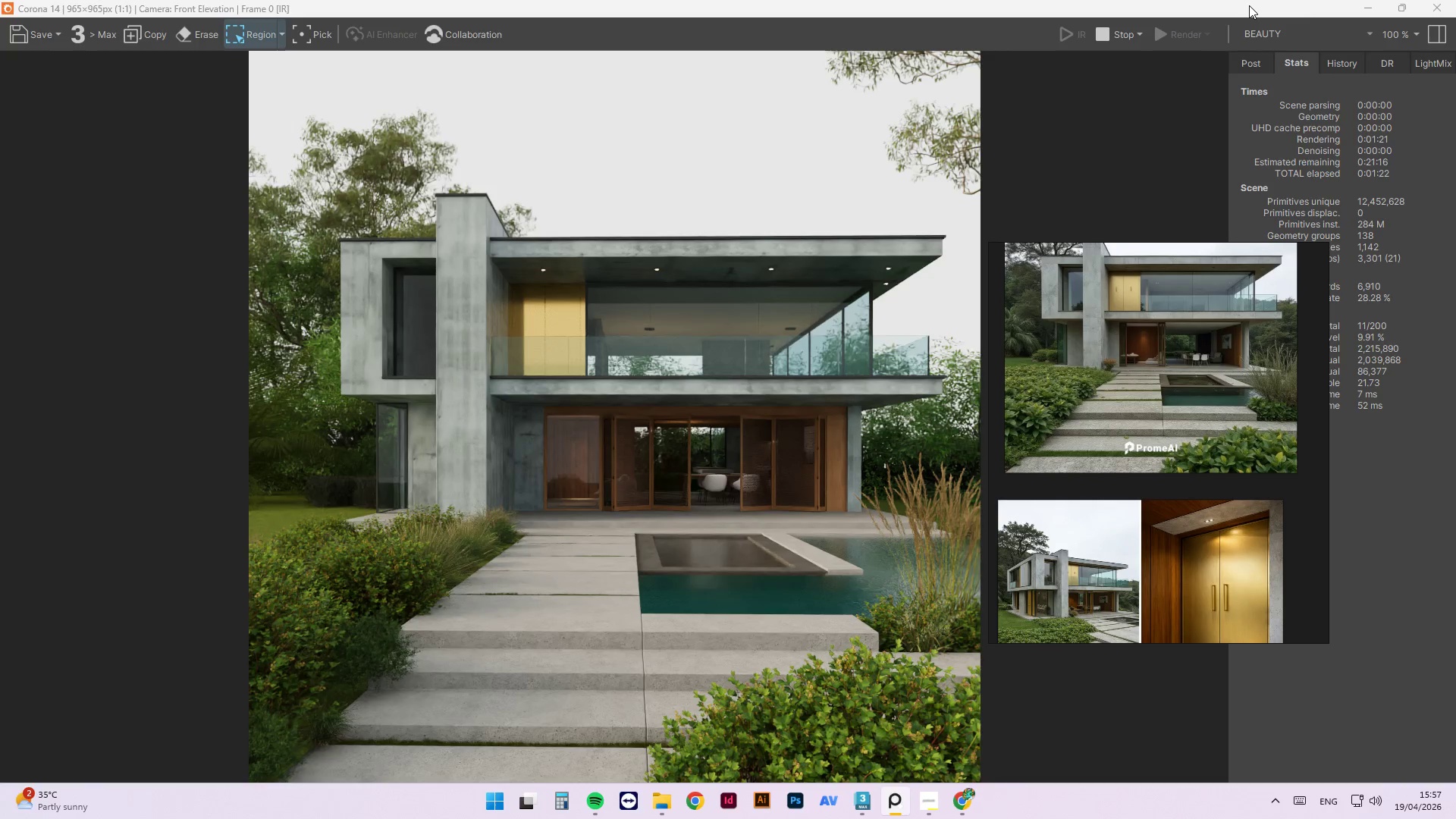 
wait(6.21)
 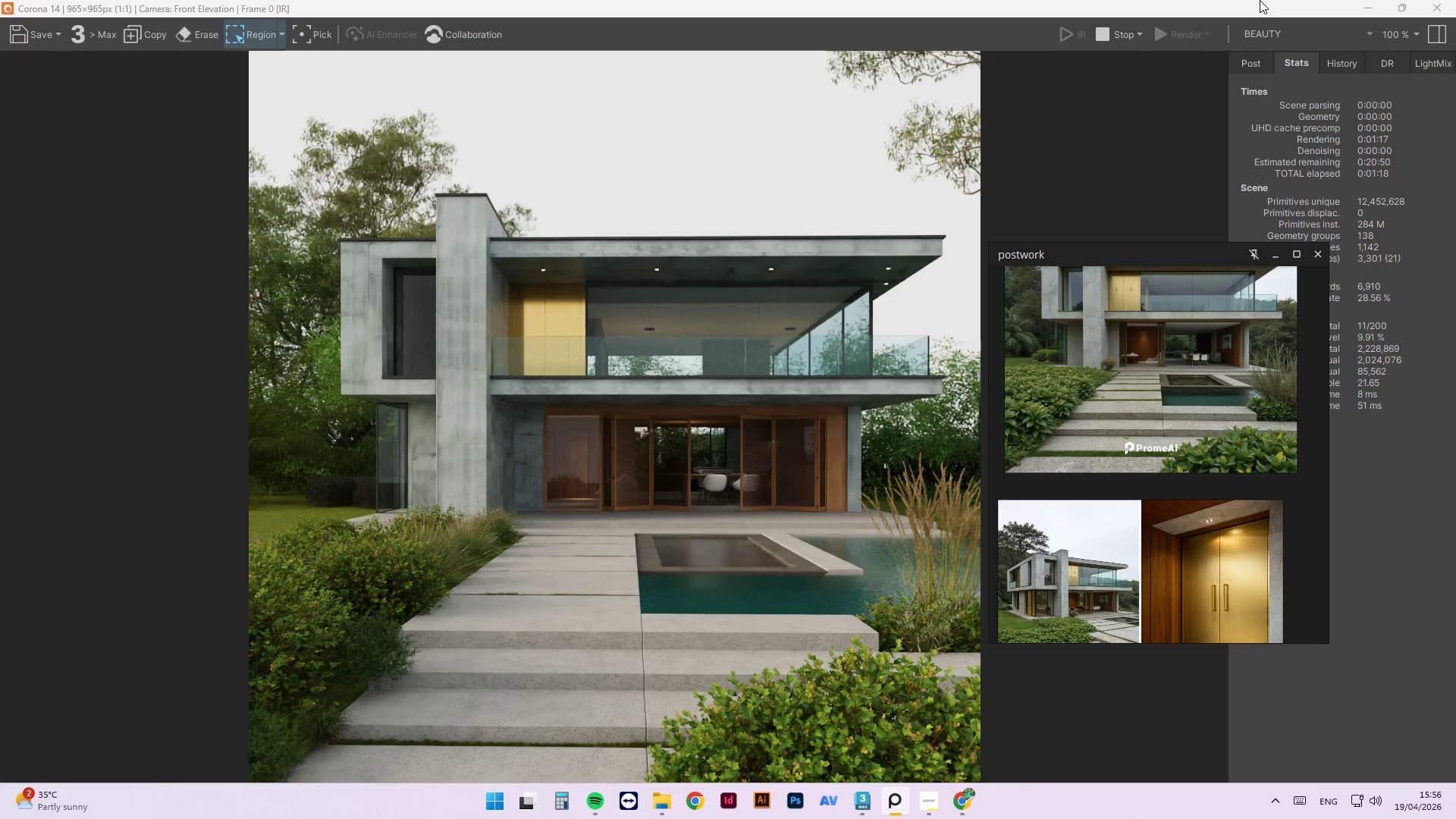 
left_click([1402, 8])
 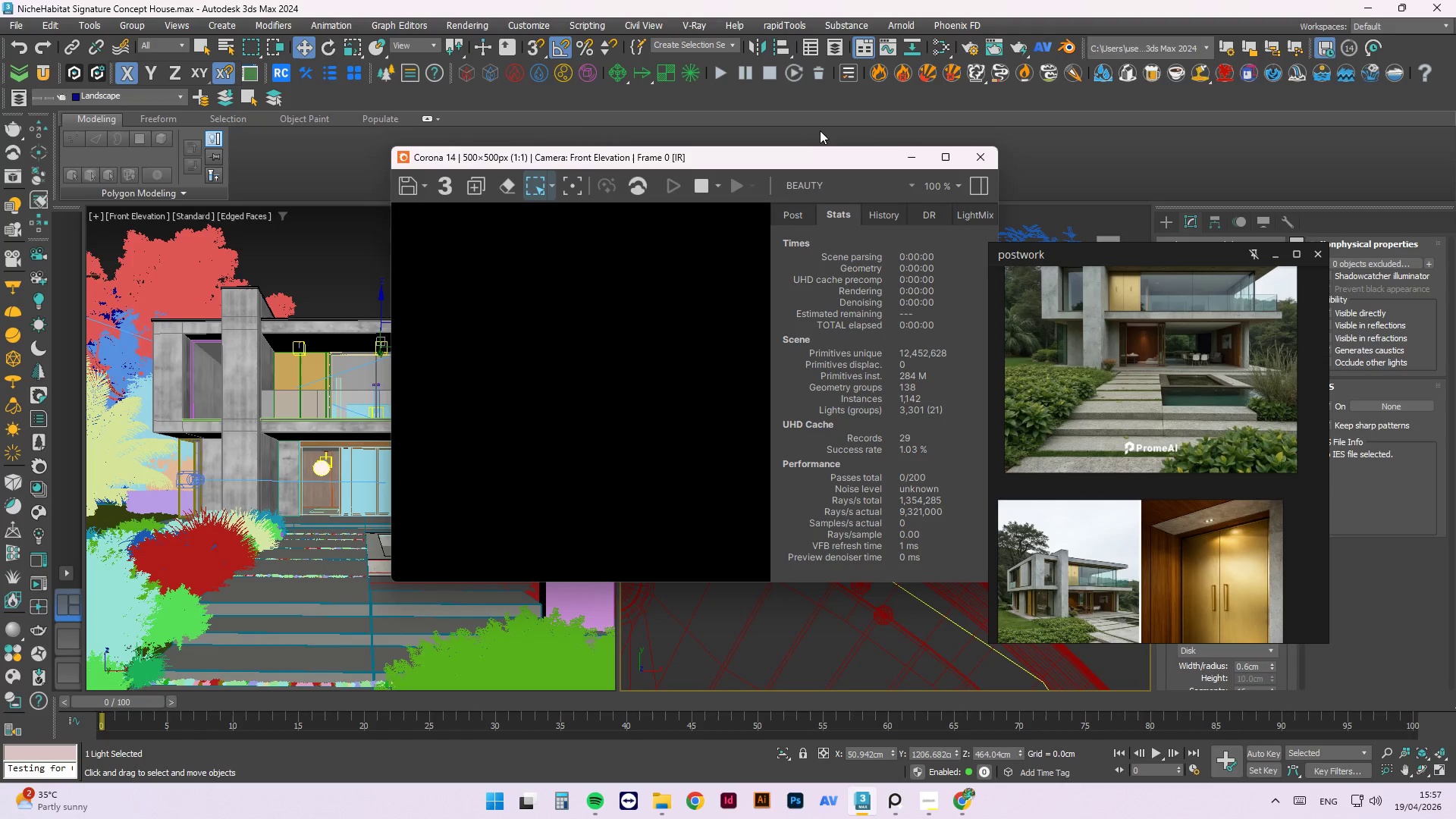 
left_click_drag(start_coordinate=[799, 158], to_coordinate=[726, 165])
 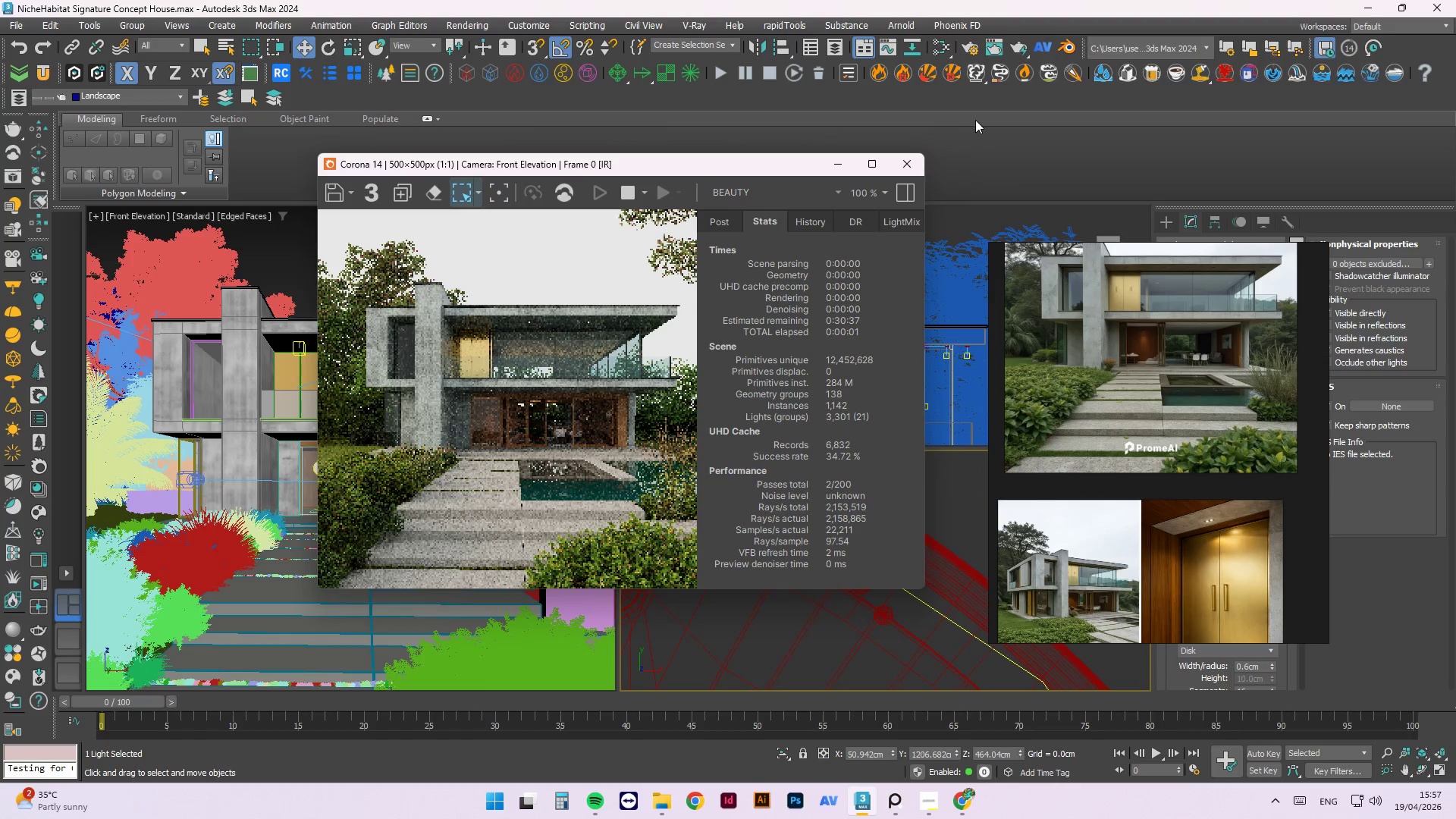 
left_click([975, 118])
 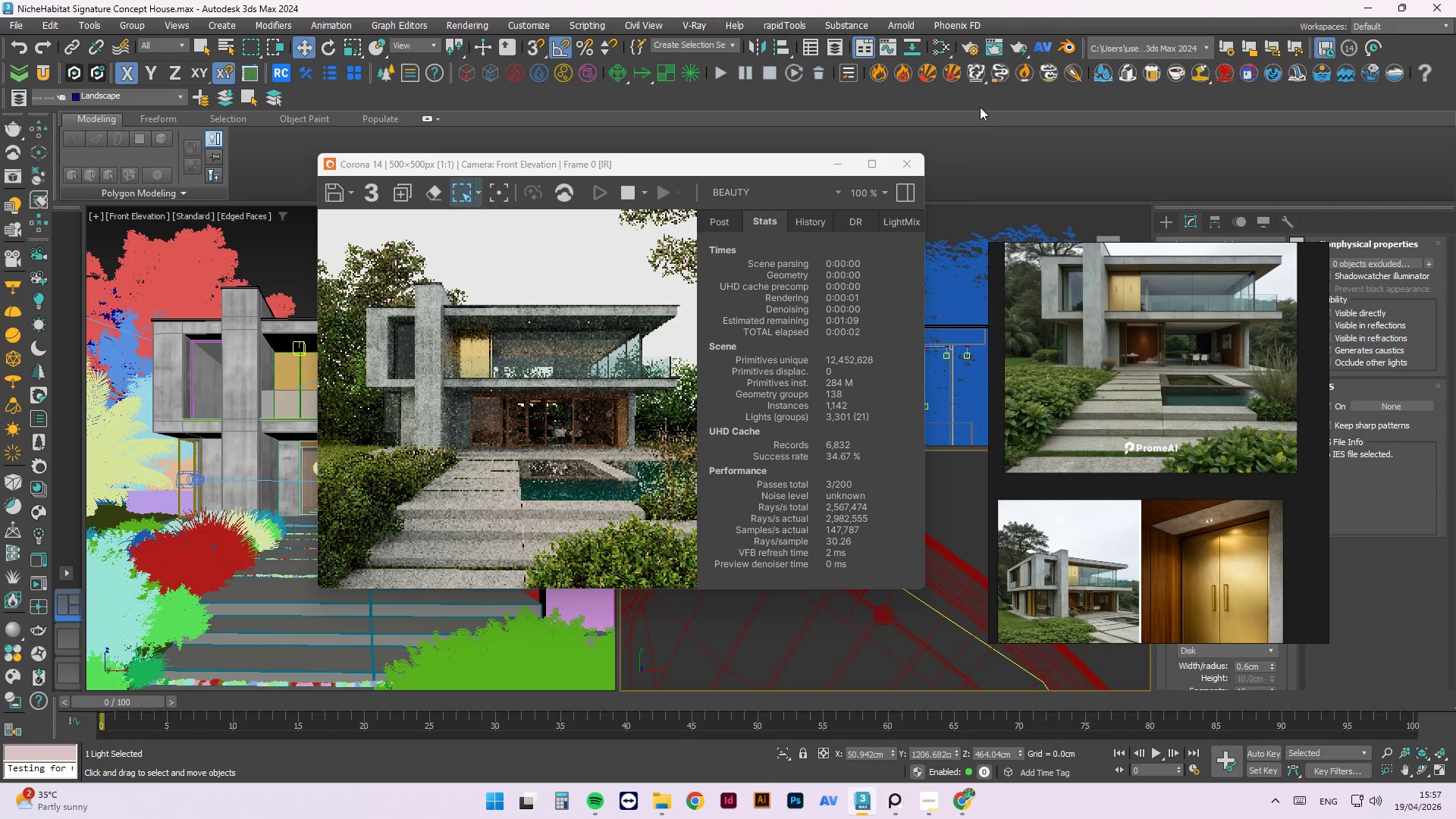 
key(M)
 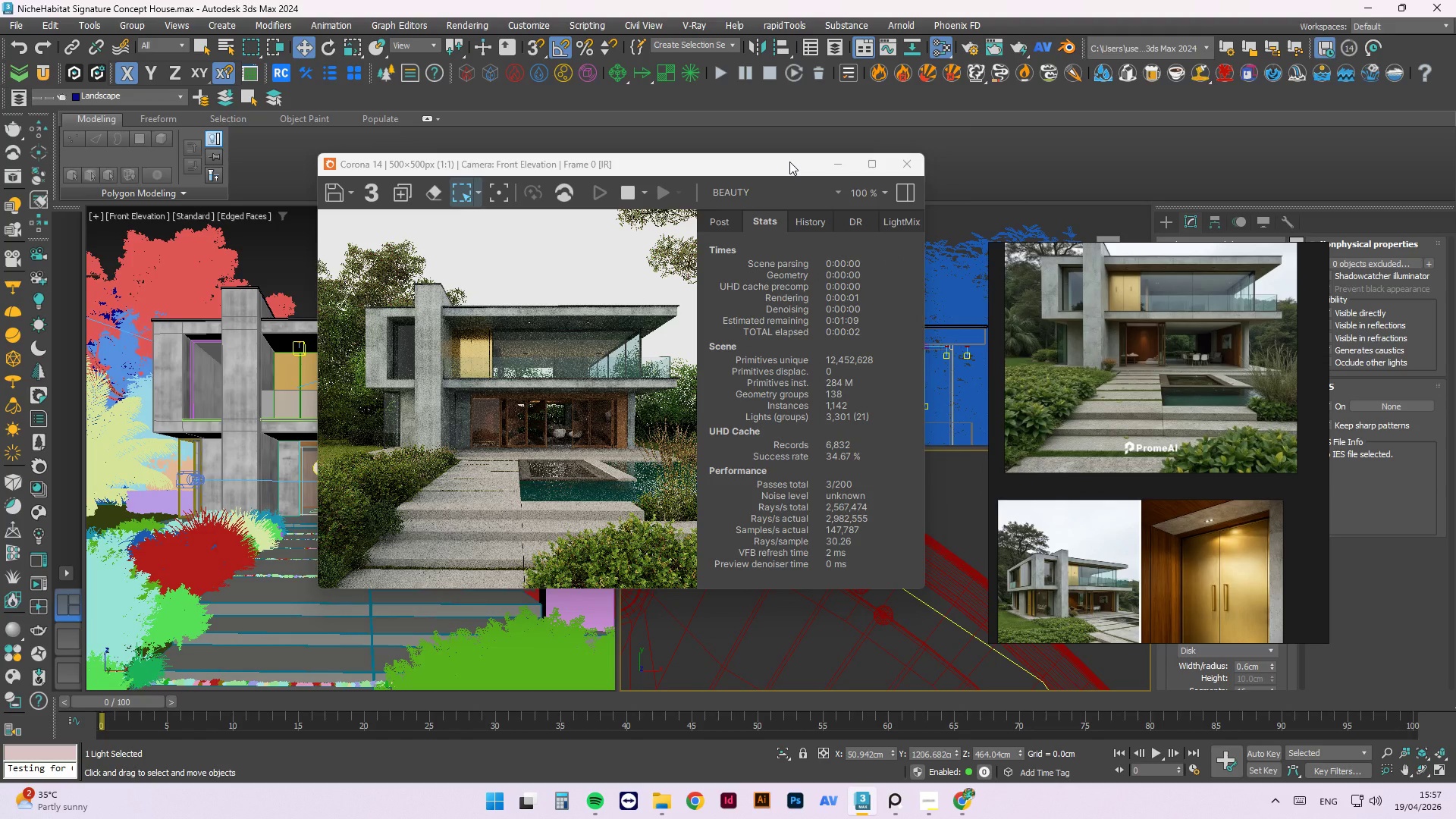 
wait(5.73)
 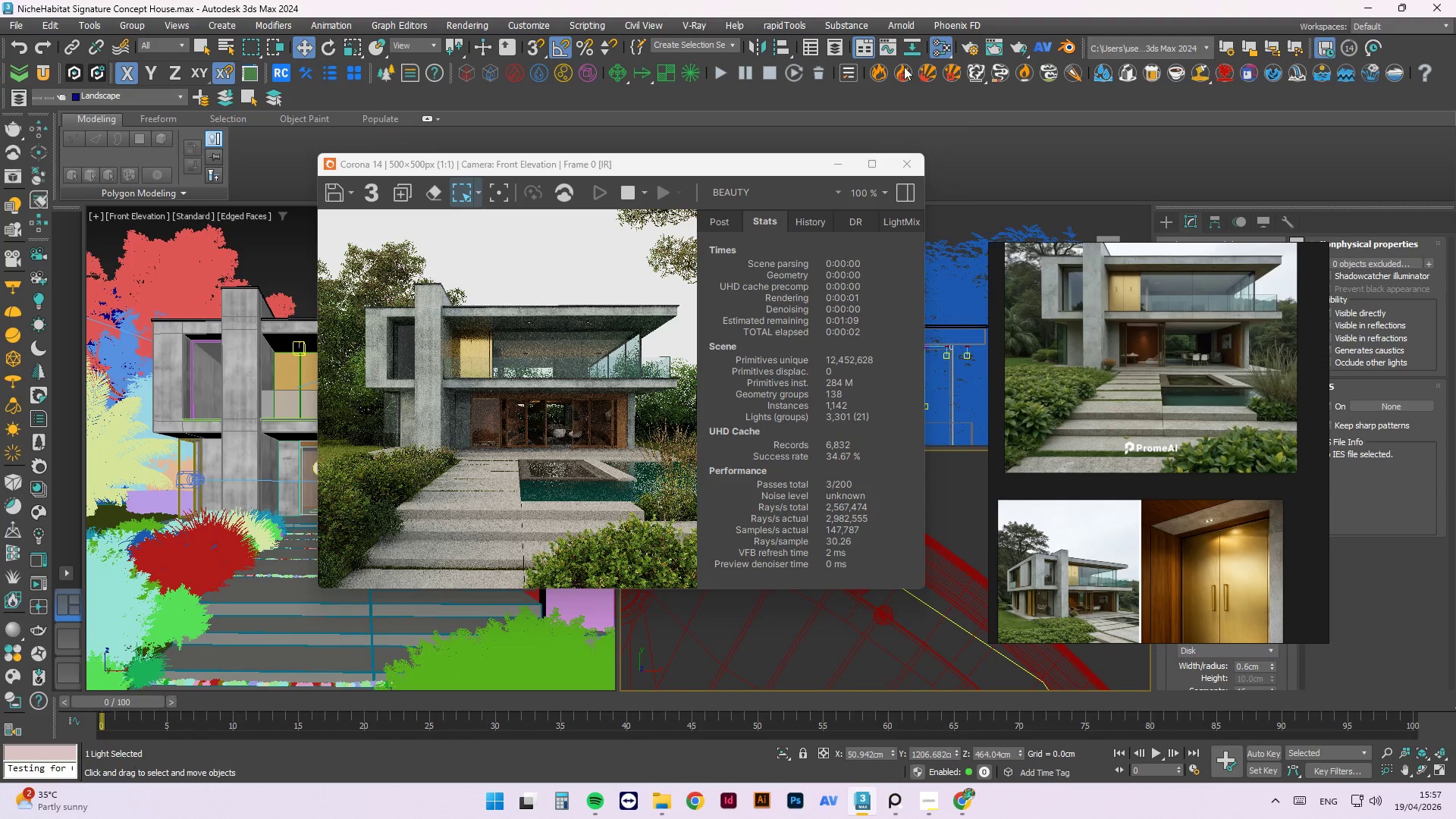 
left_click([963, 129])
 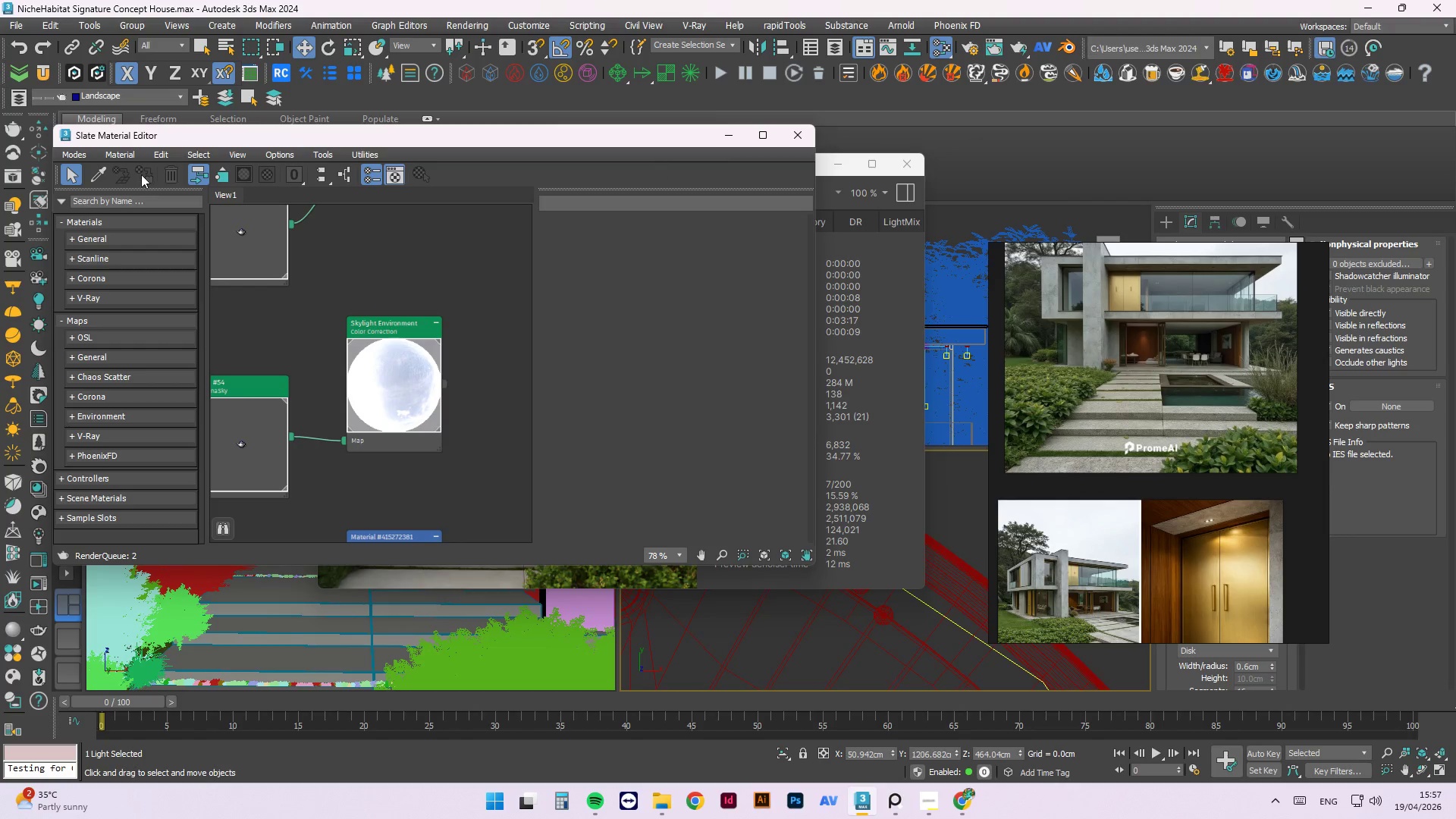 
left_click([92, 177])
 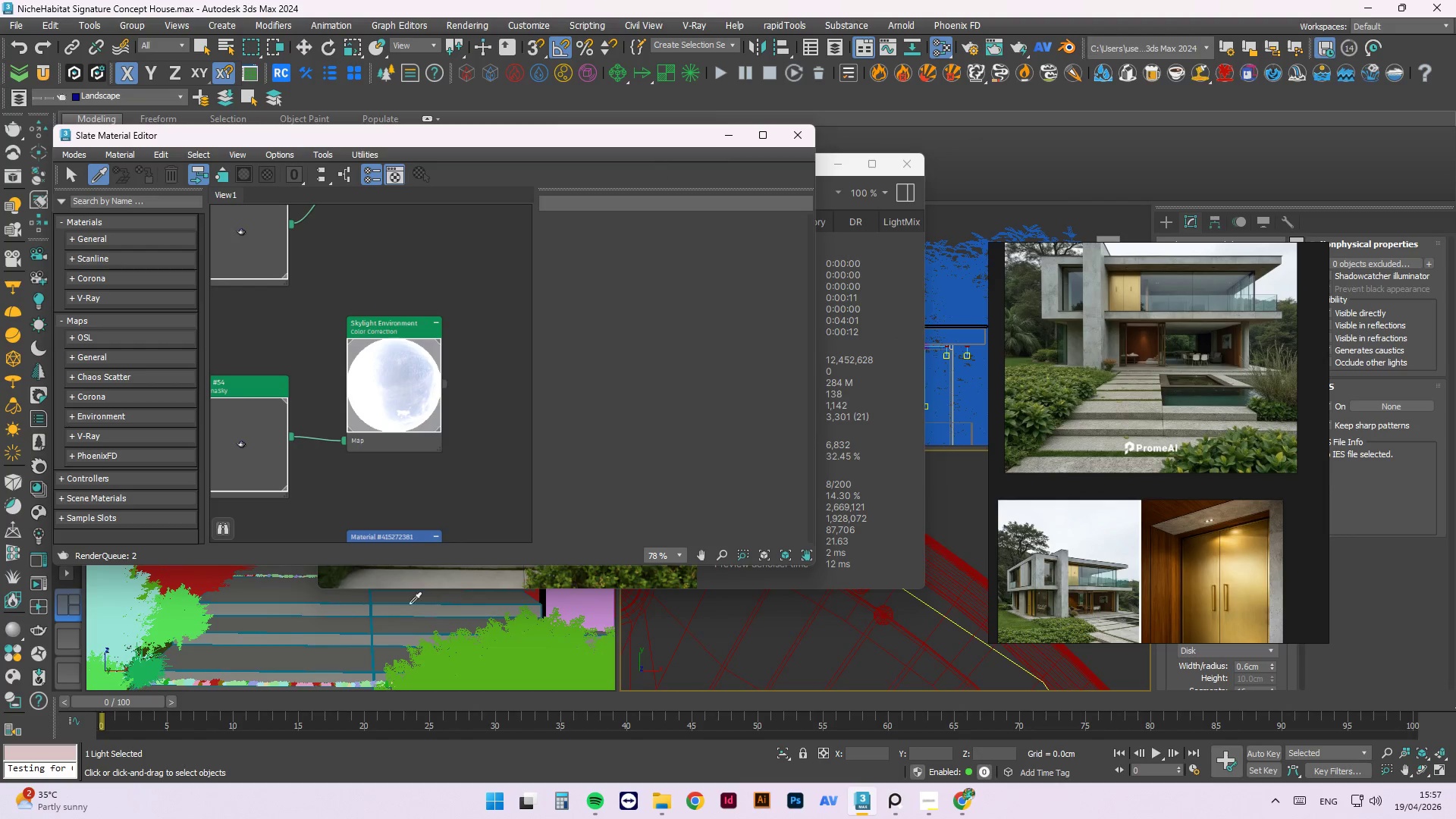 
scroll: coordinate [954, 548], scroll_direction: down, amount: 36.0
 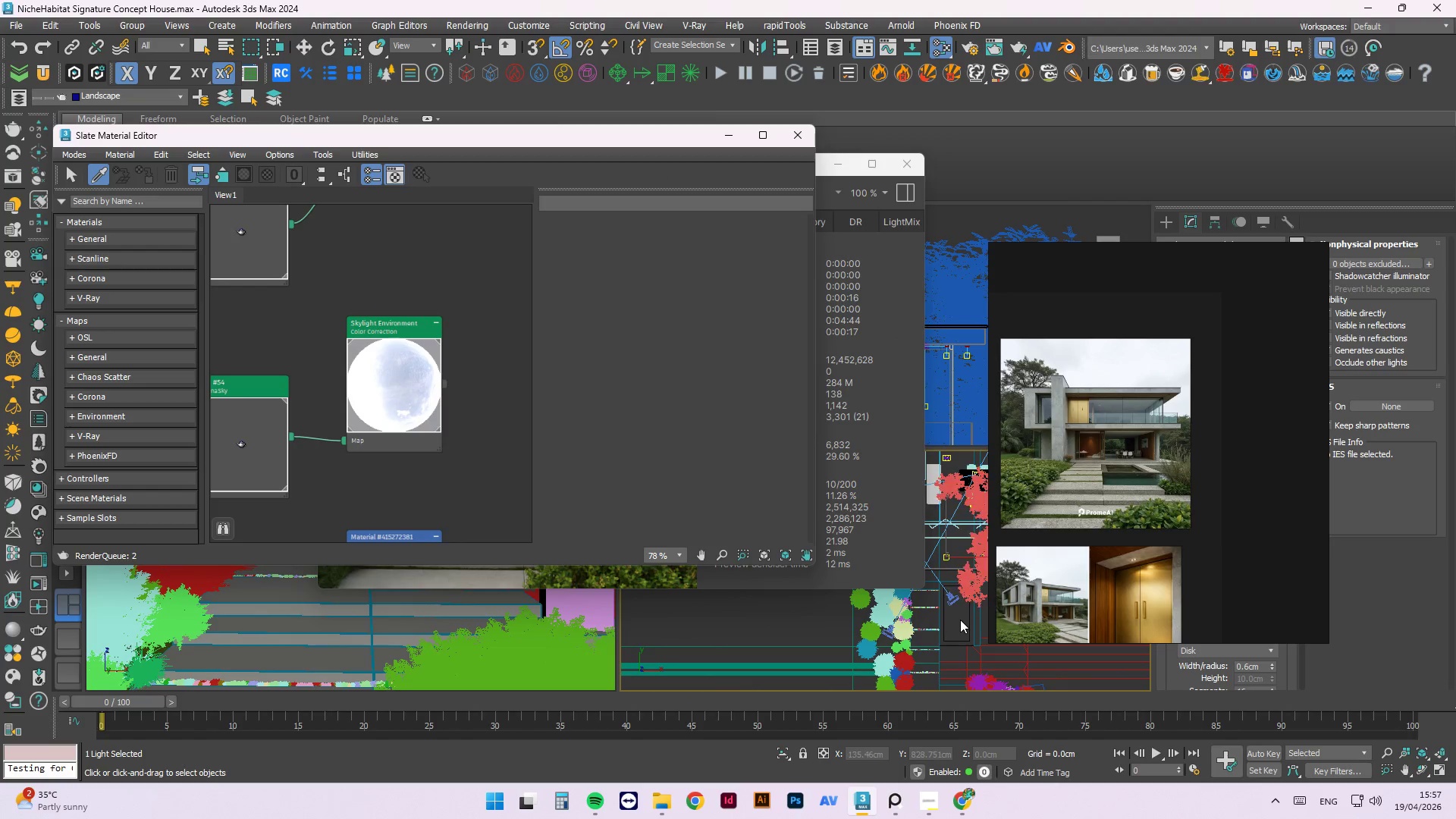 
scroll: coordinate [982, 652], scroll_direction: up, amount: 4.0
 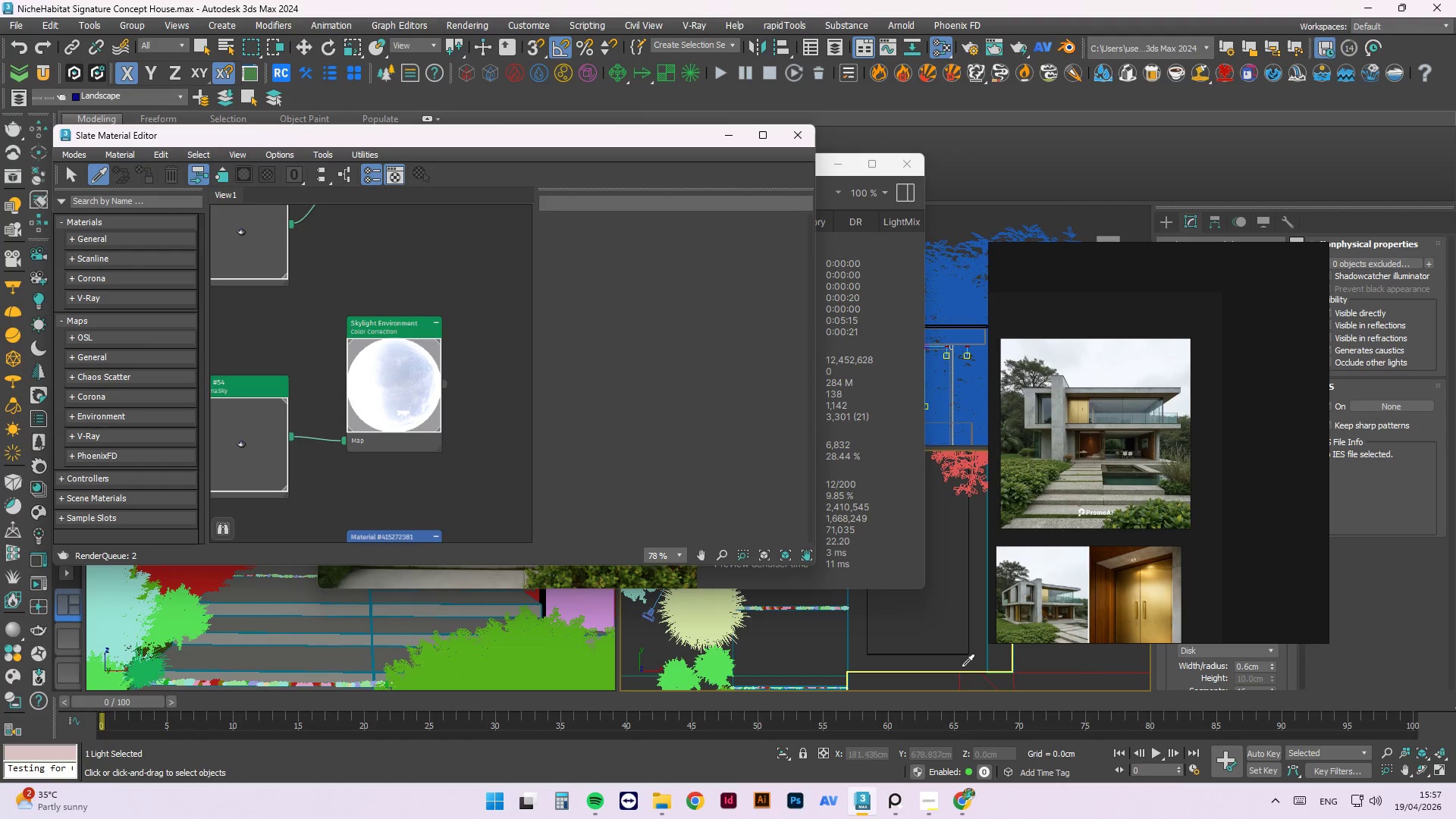 
left_click([956, 670])
 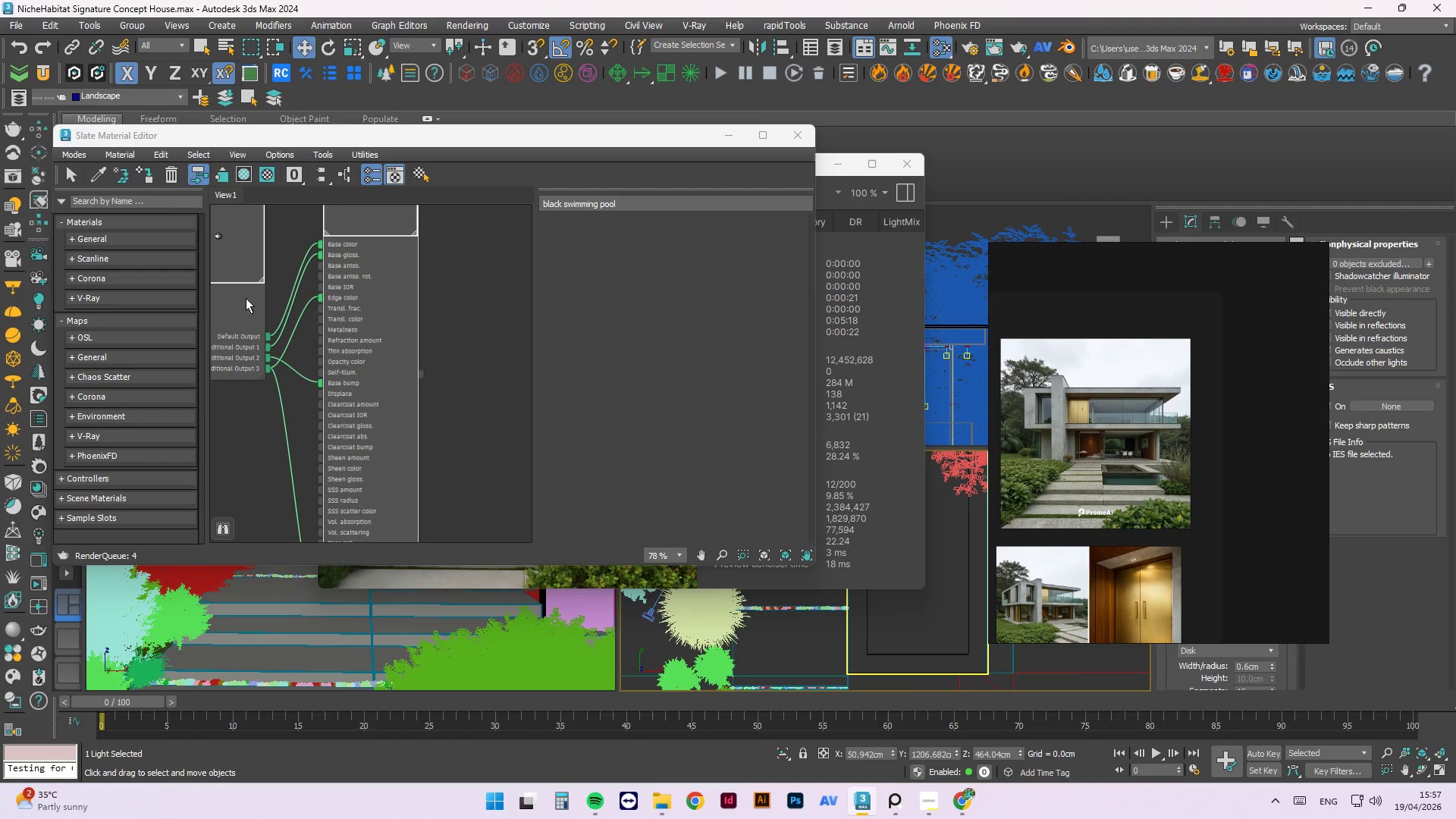 
scroll: coordinate [415, 426], scroll_direction: down, amount: 4.0
 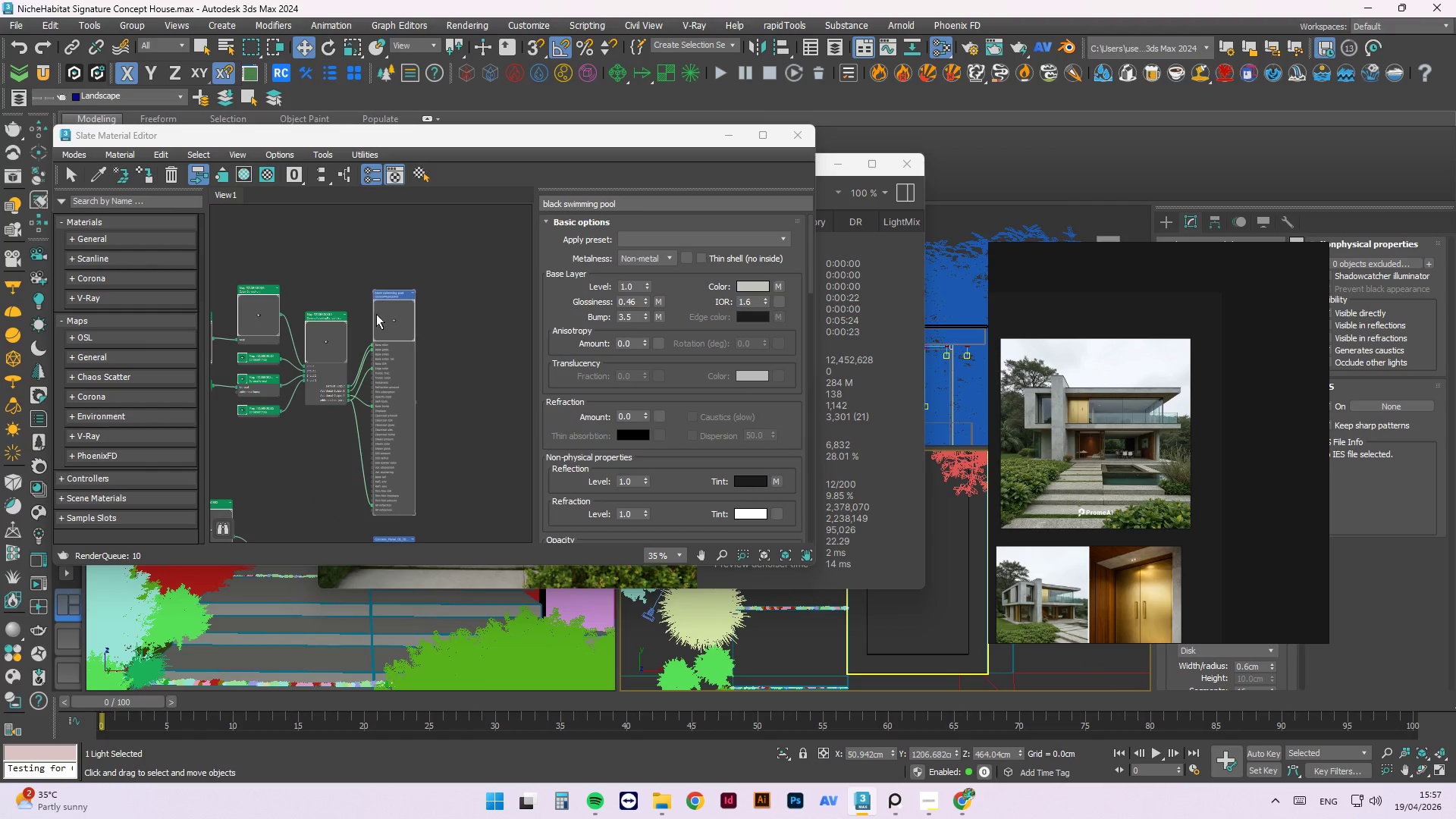 
right_click([377, 315])
 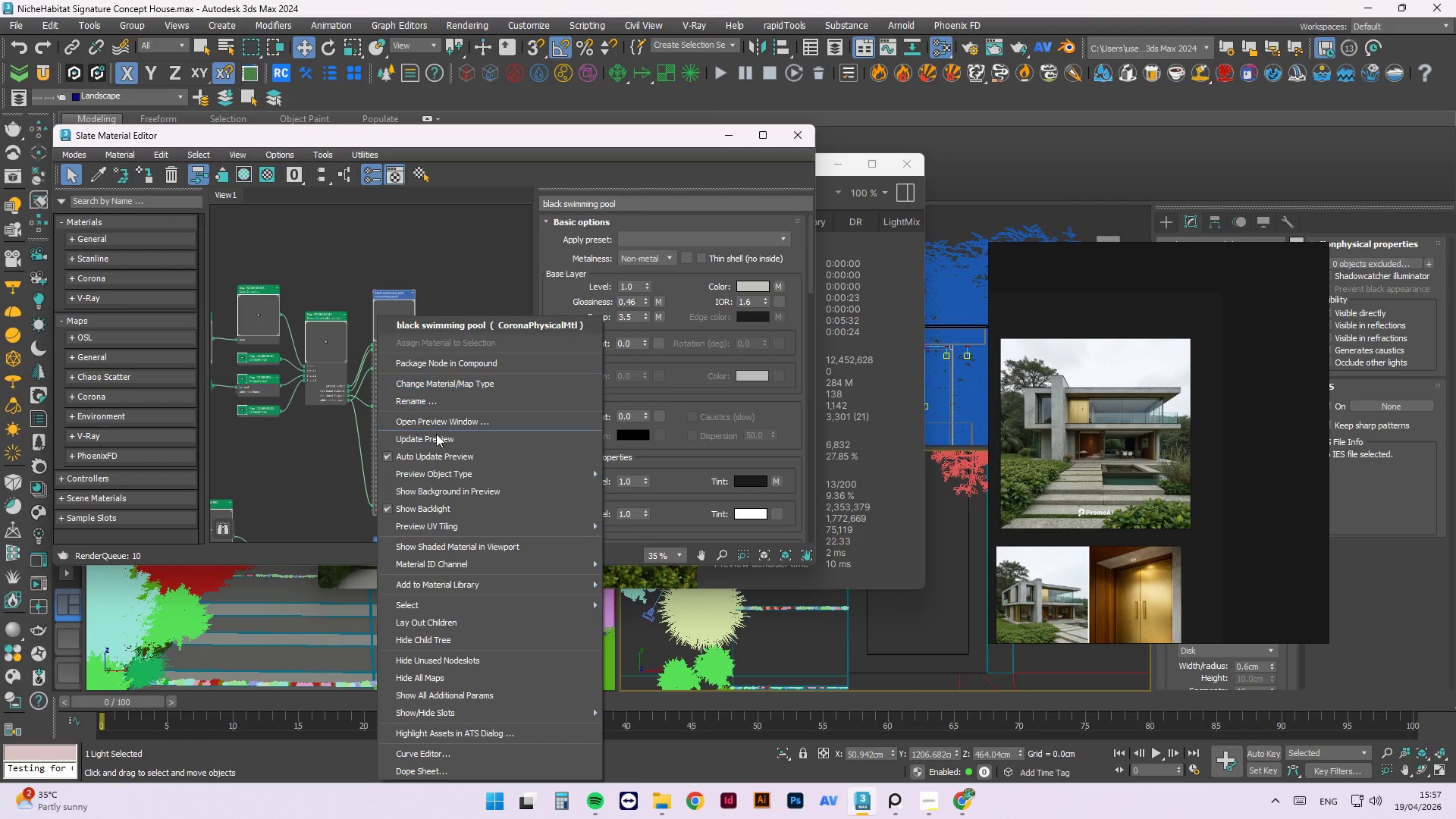 
left_click([435, 436])
 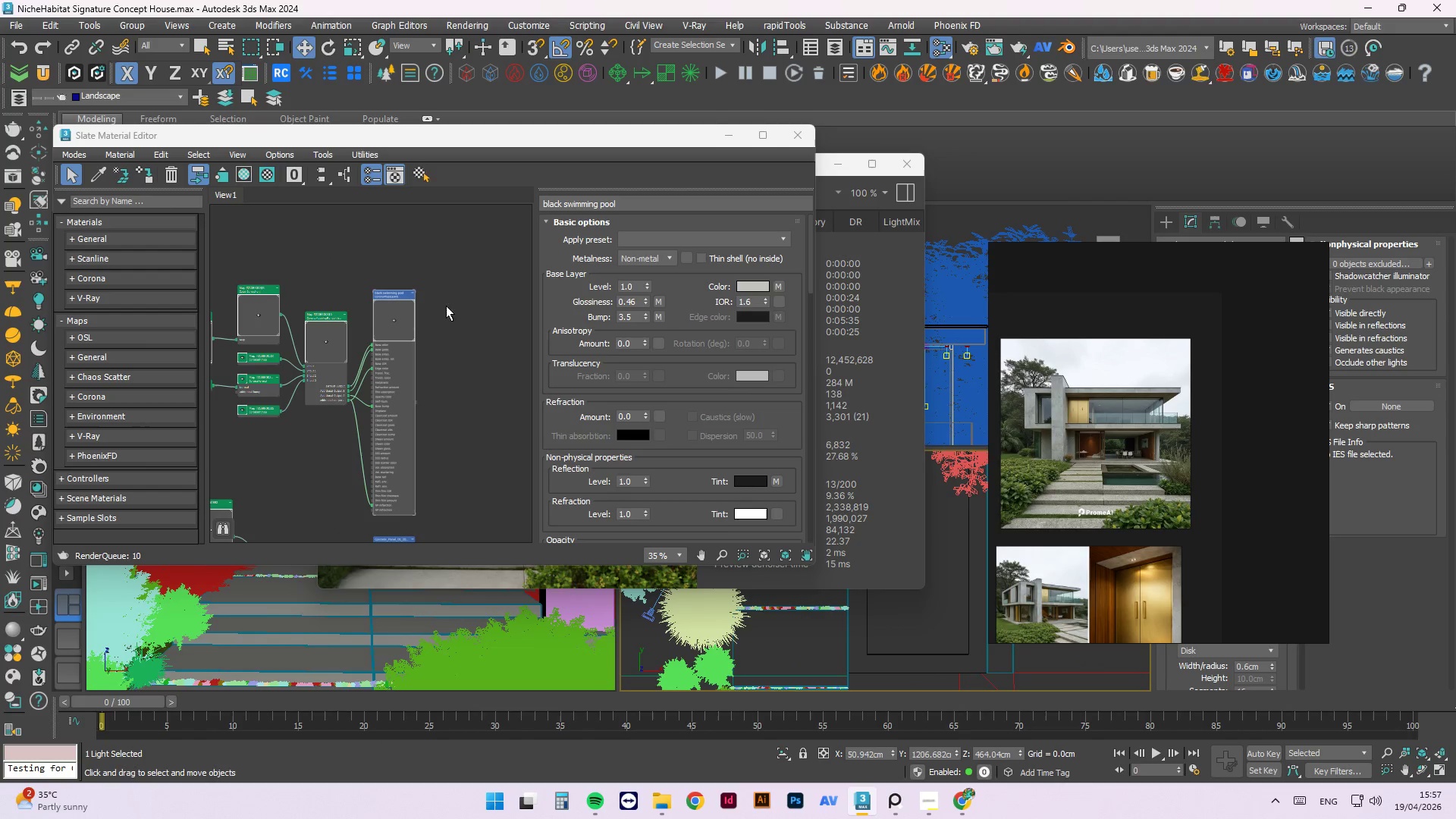 
right_click([499, 253])
 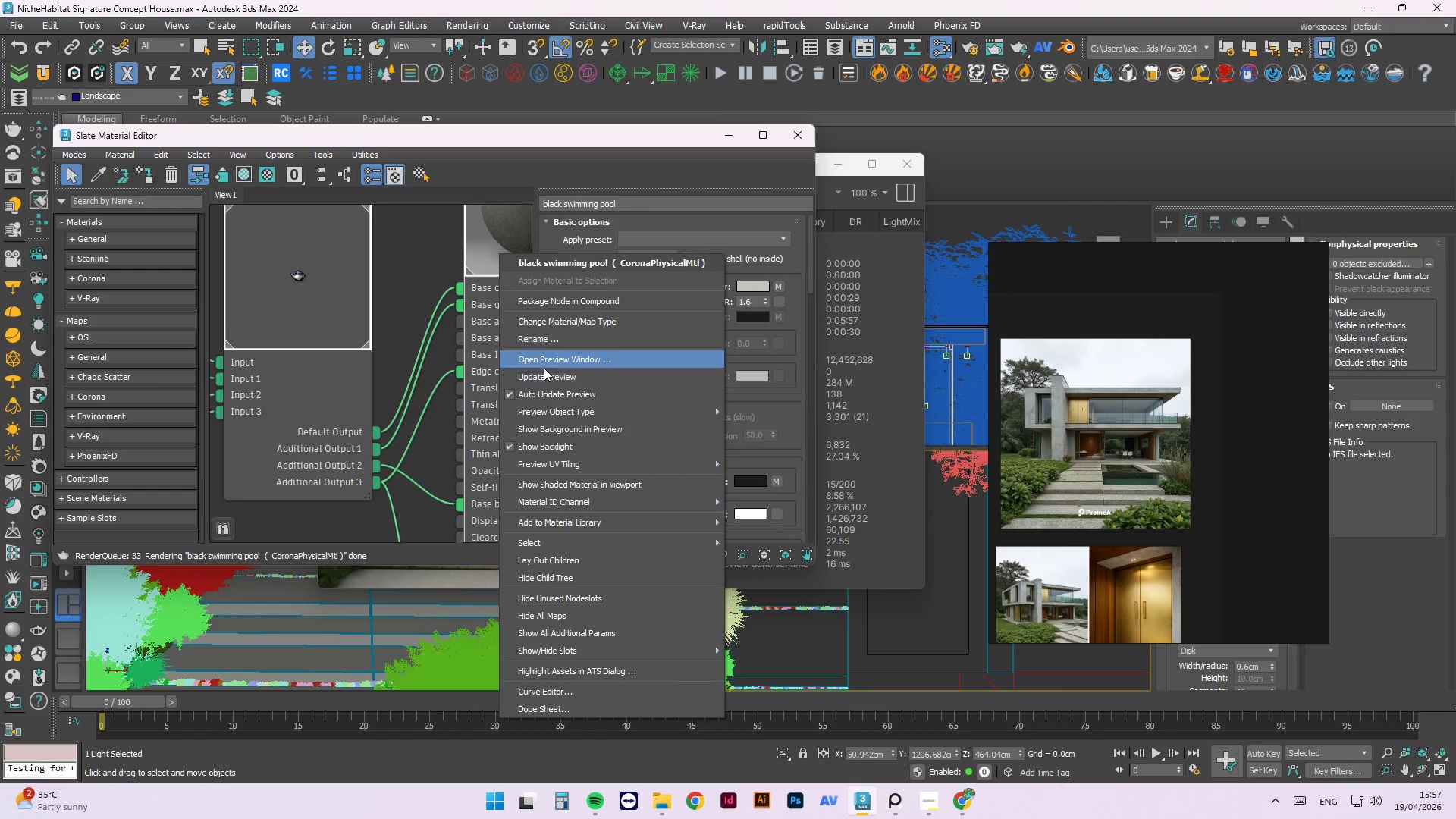 
scroll: coordinate [493, 311], scroll_direction: up, amount: 8.0
 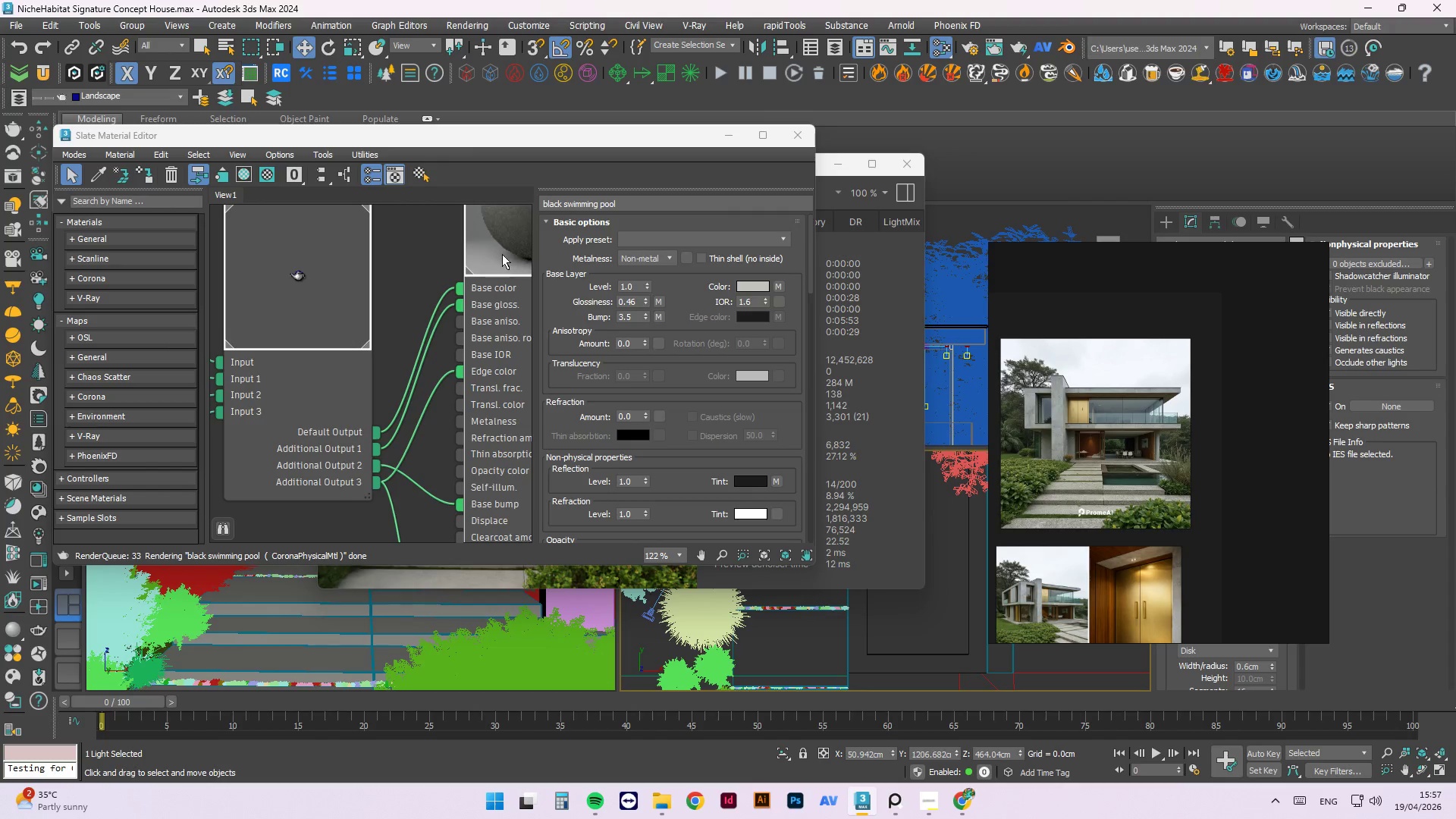 
left_click([545, 374])
 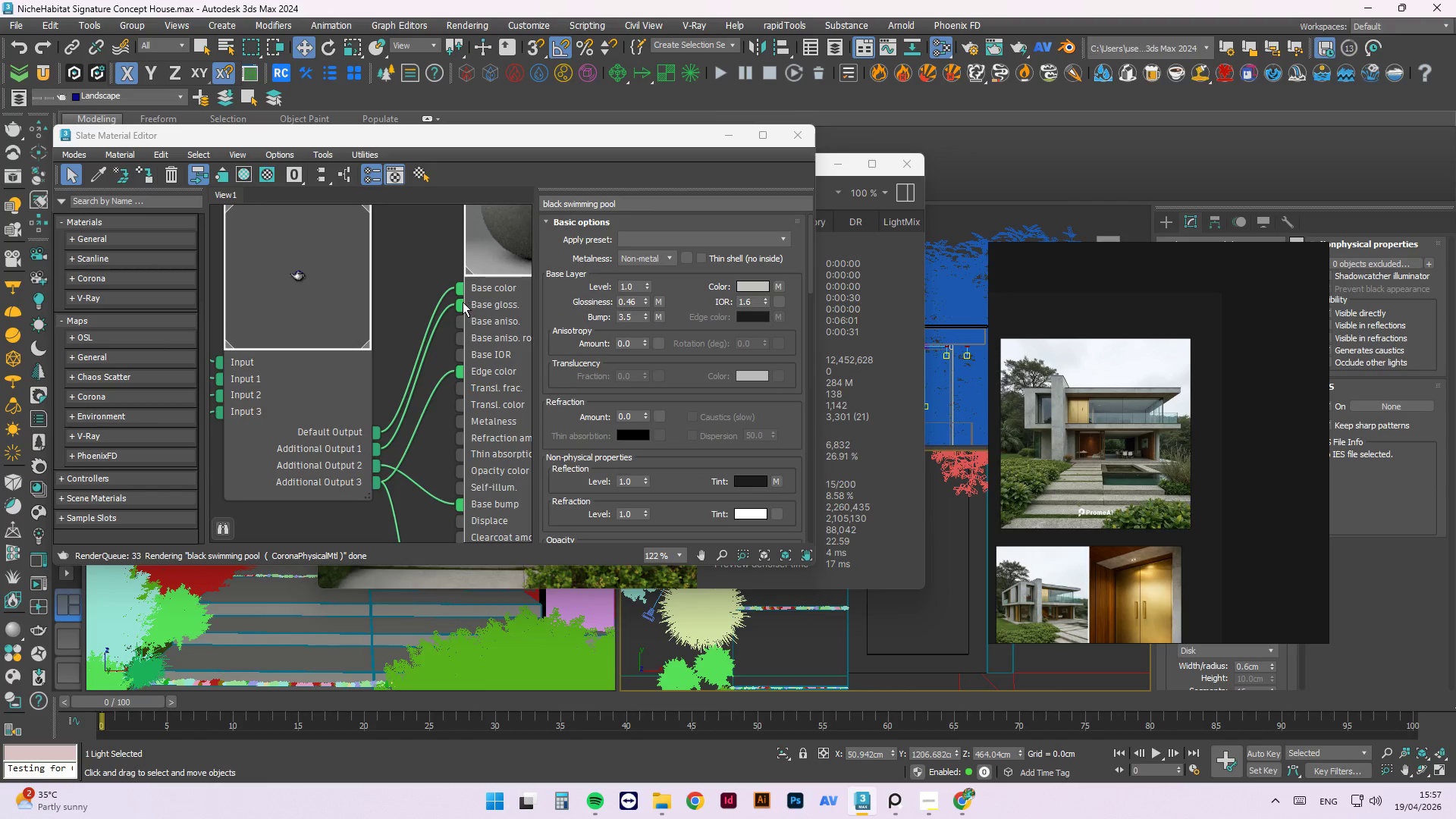 
left_click_drag(start_coordinate=[463, 302], to_coordinate=[448, 330])
 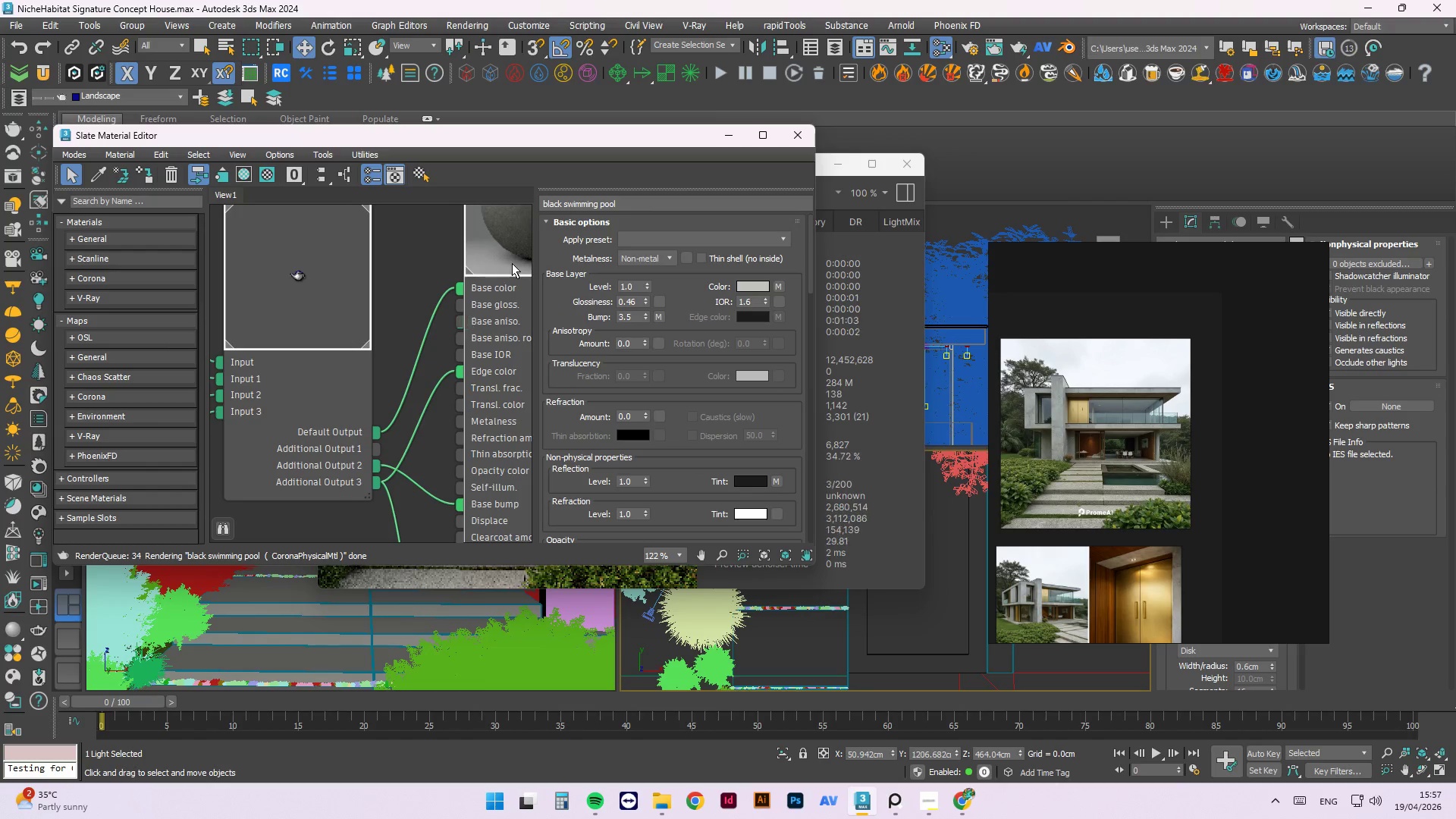 
left_click([512, 262])
 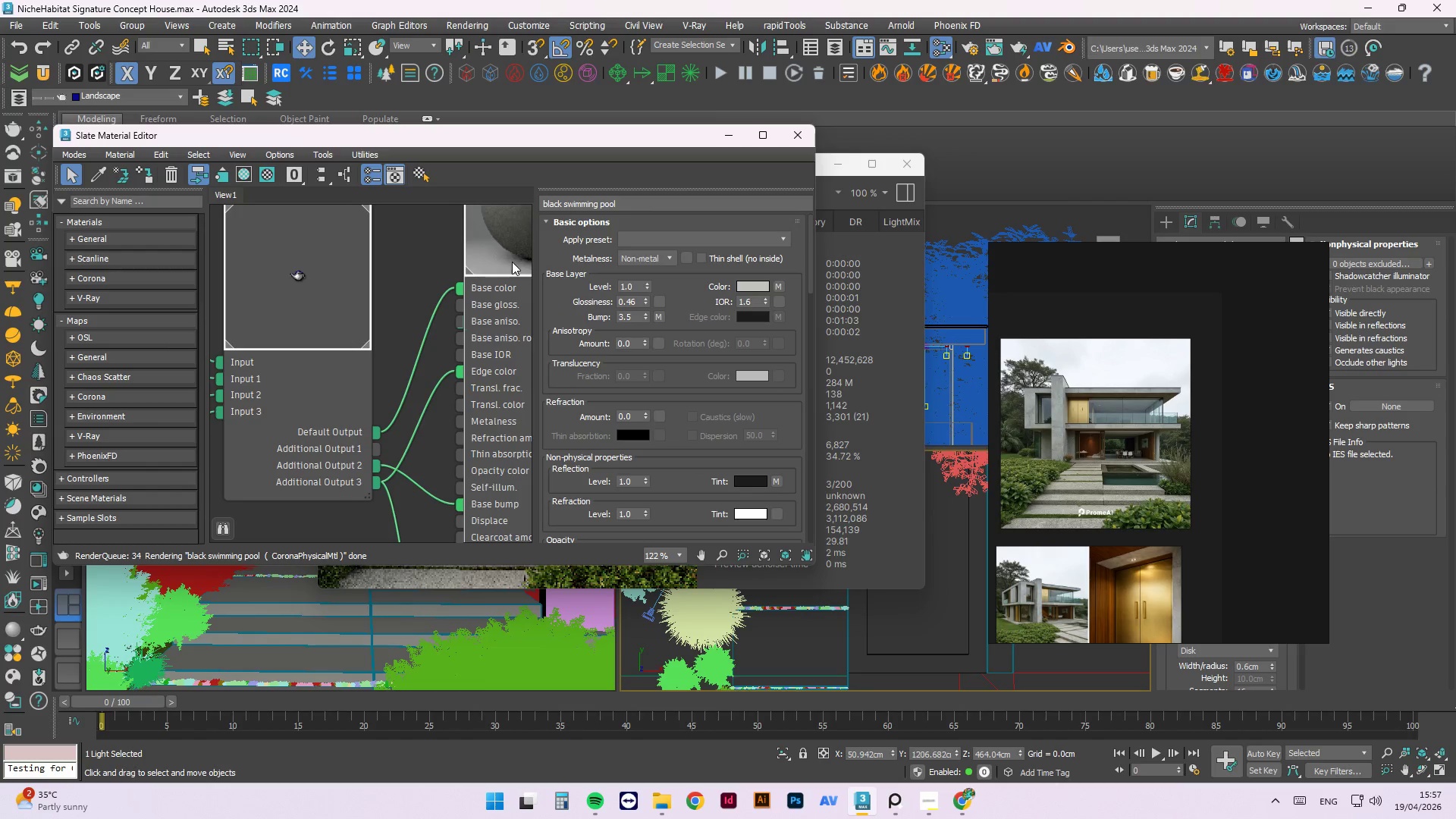 
right_click([509, 257])
 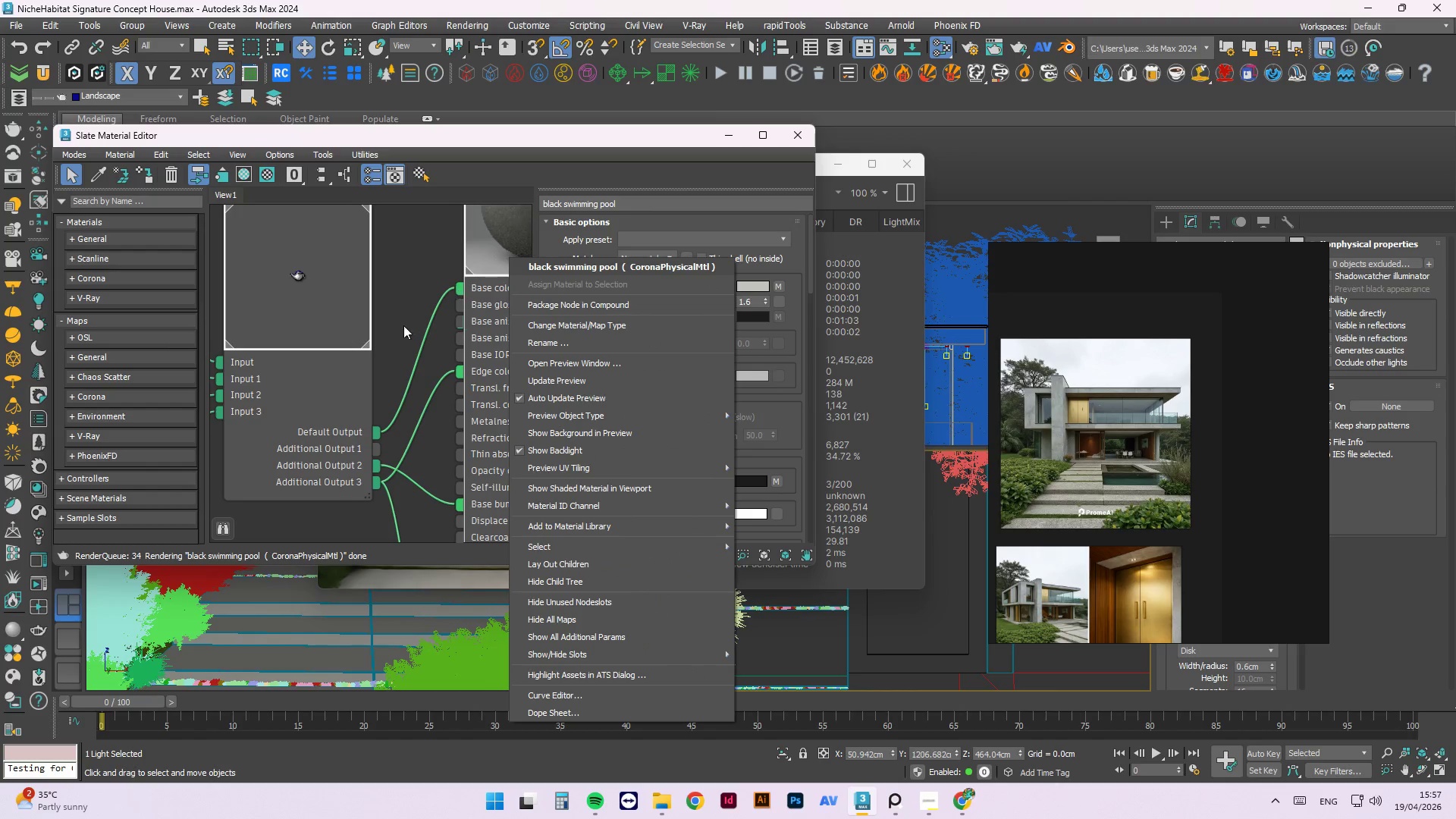 
scroll: coordinate [418, 331], scroll_direction: down, amount: 1.0
 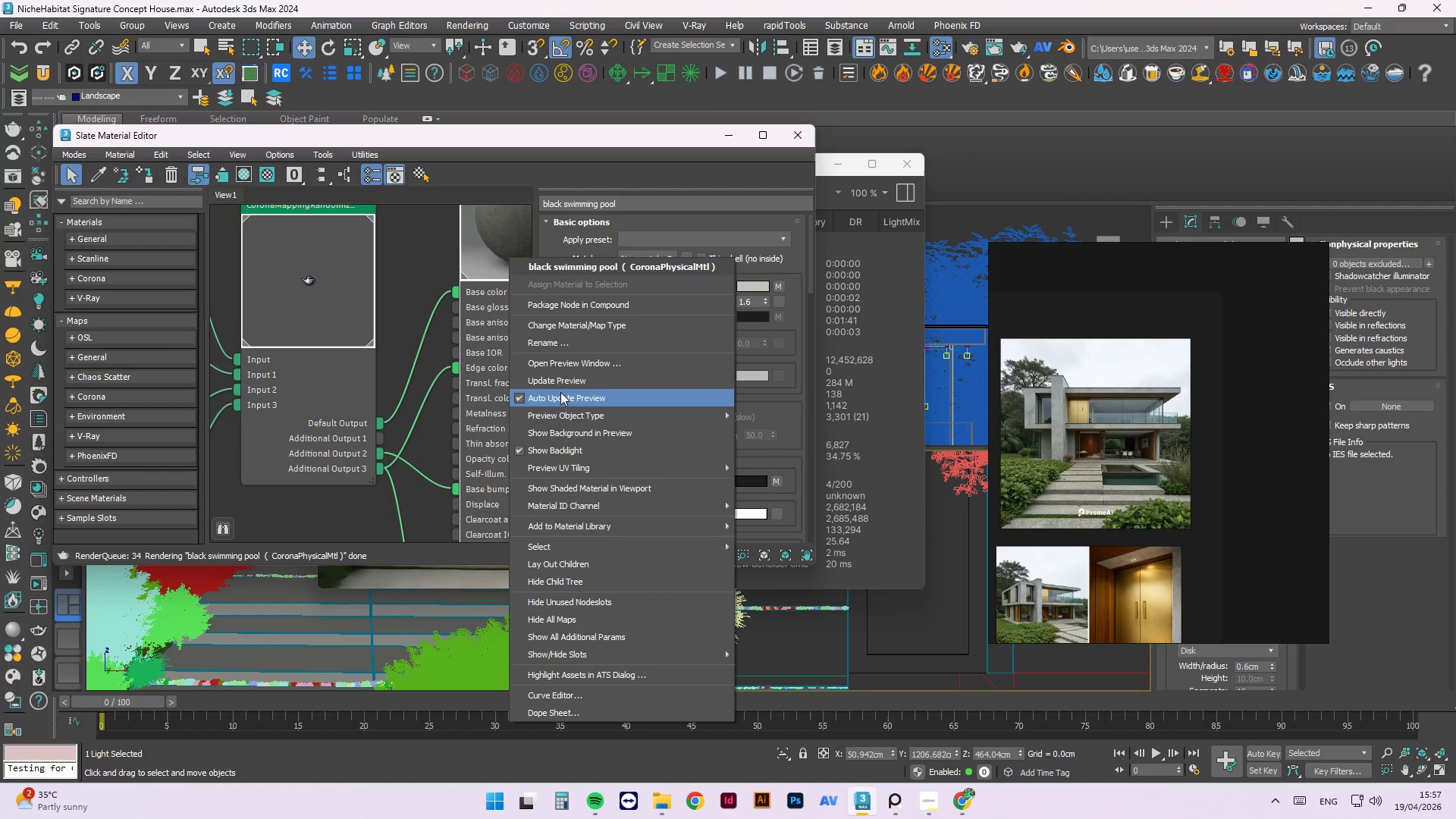 
left_click([558, 378])
 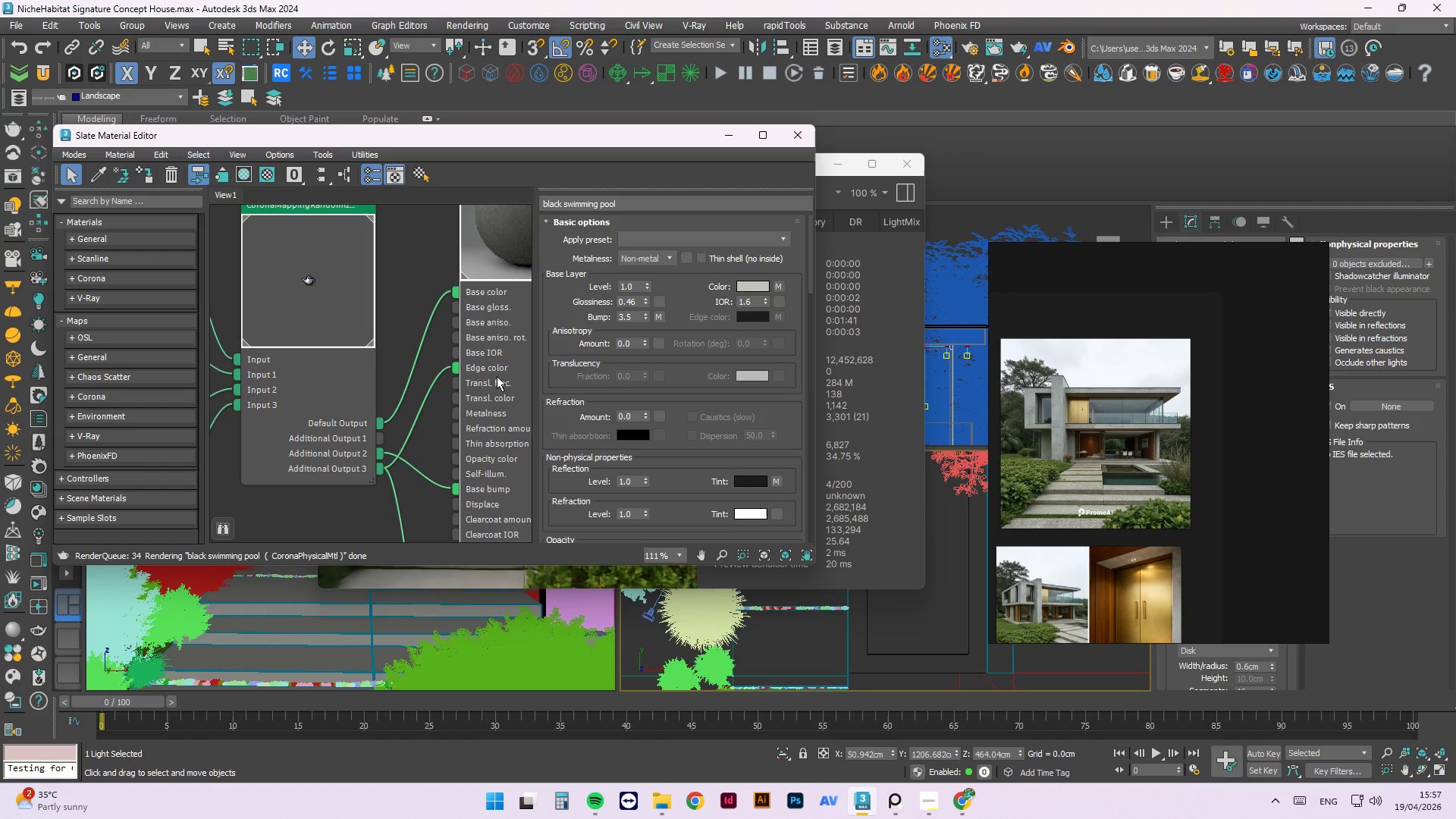 
left_click([473, 265])
 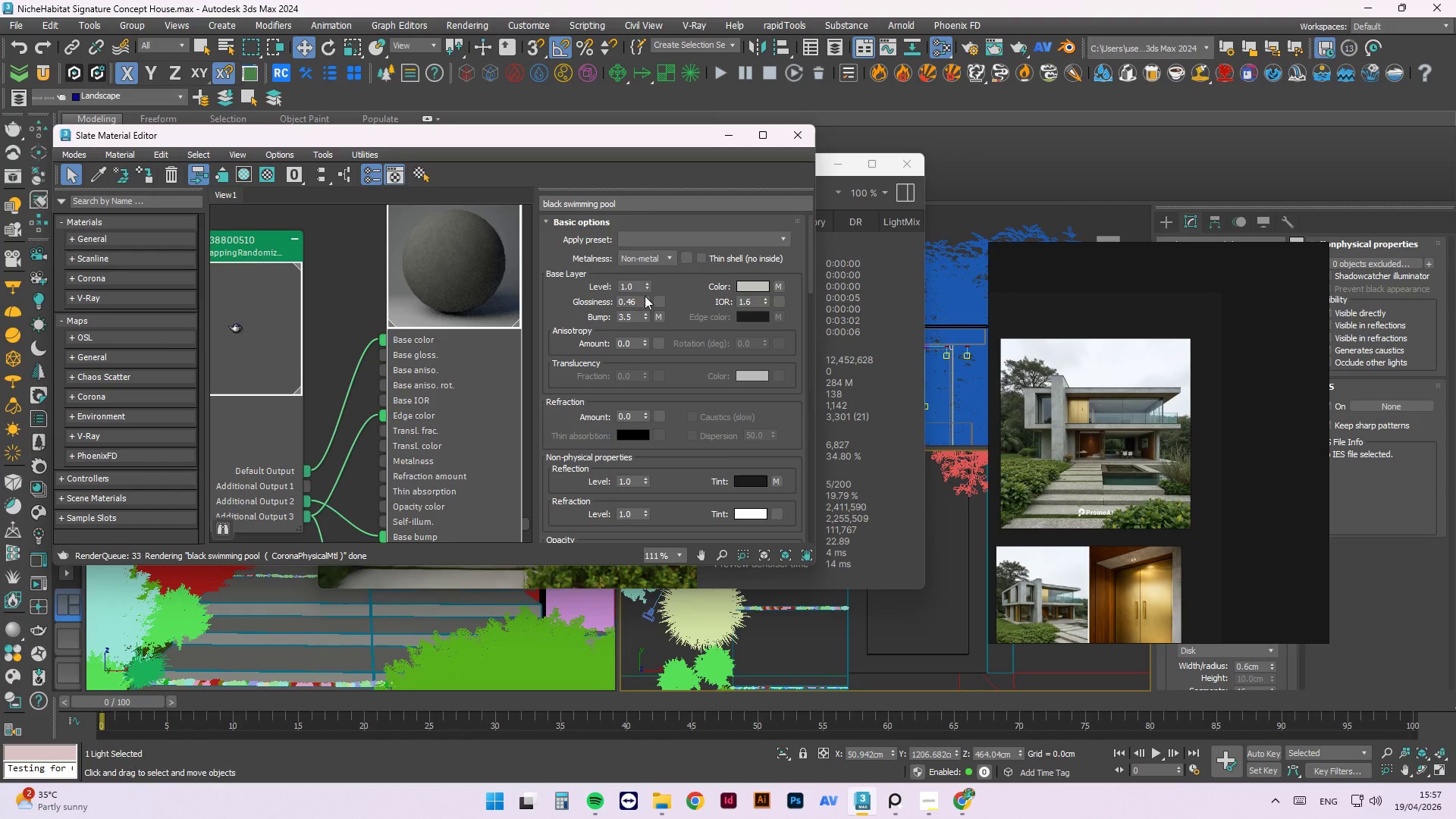 
scroll: coordinate [449, 282], scroll_direction: none, amount: 0.0
 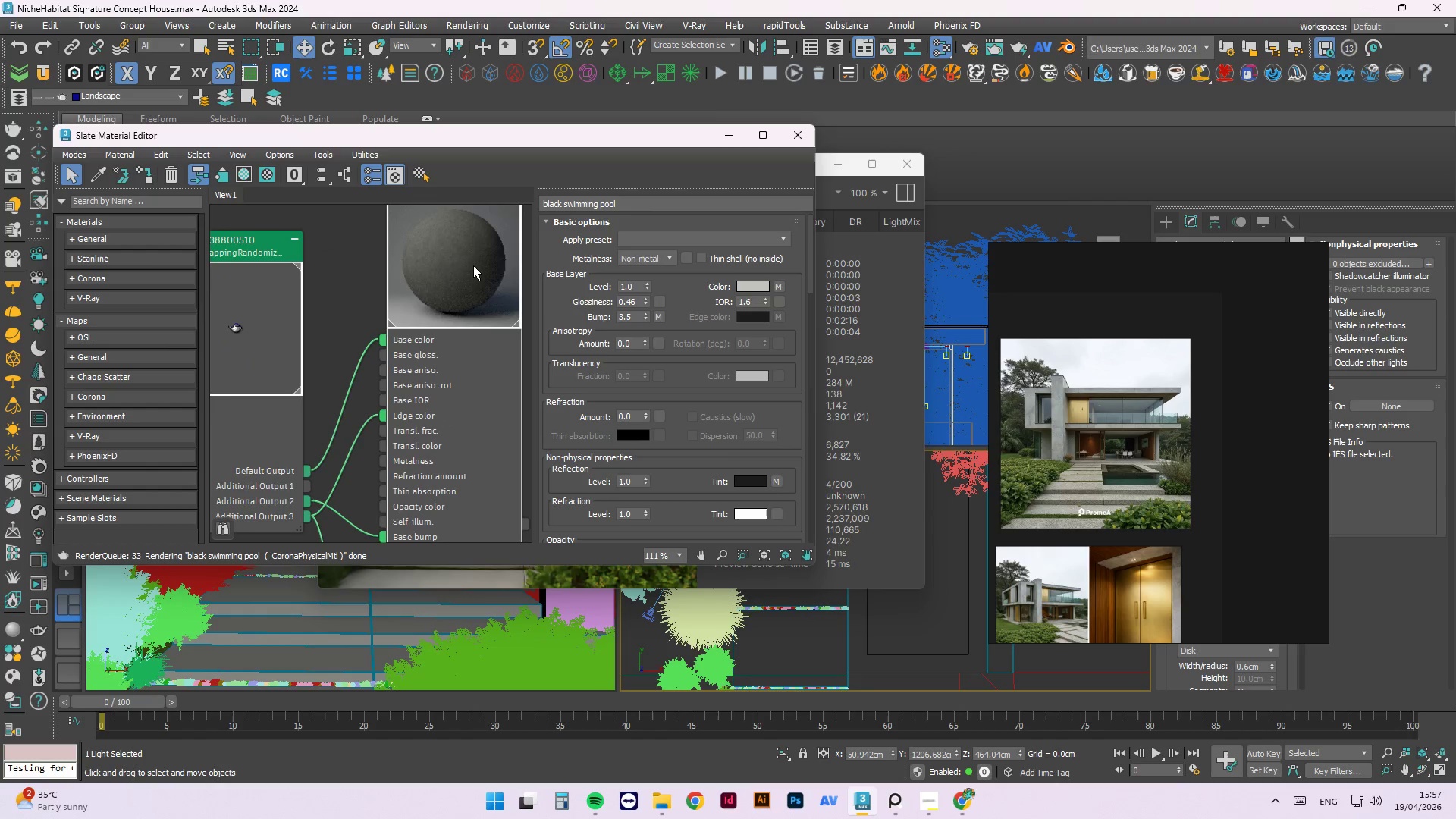 
left_click_drag(start_coordinate=[632, 301], to_coordinate=[588, 298])
 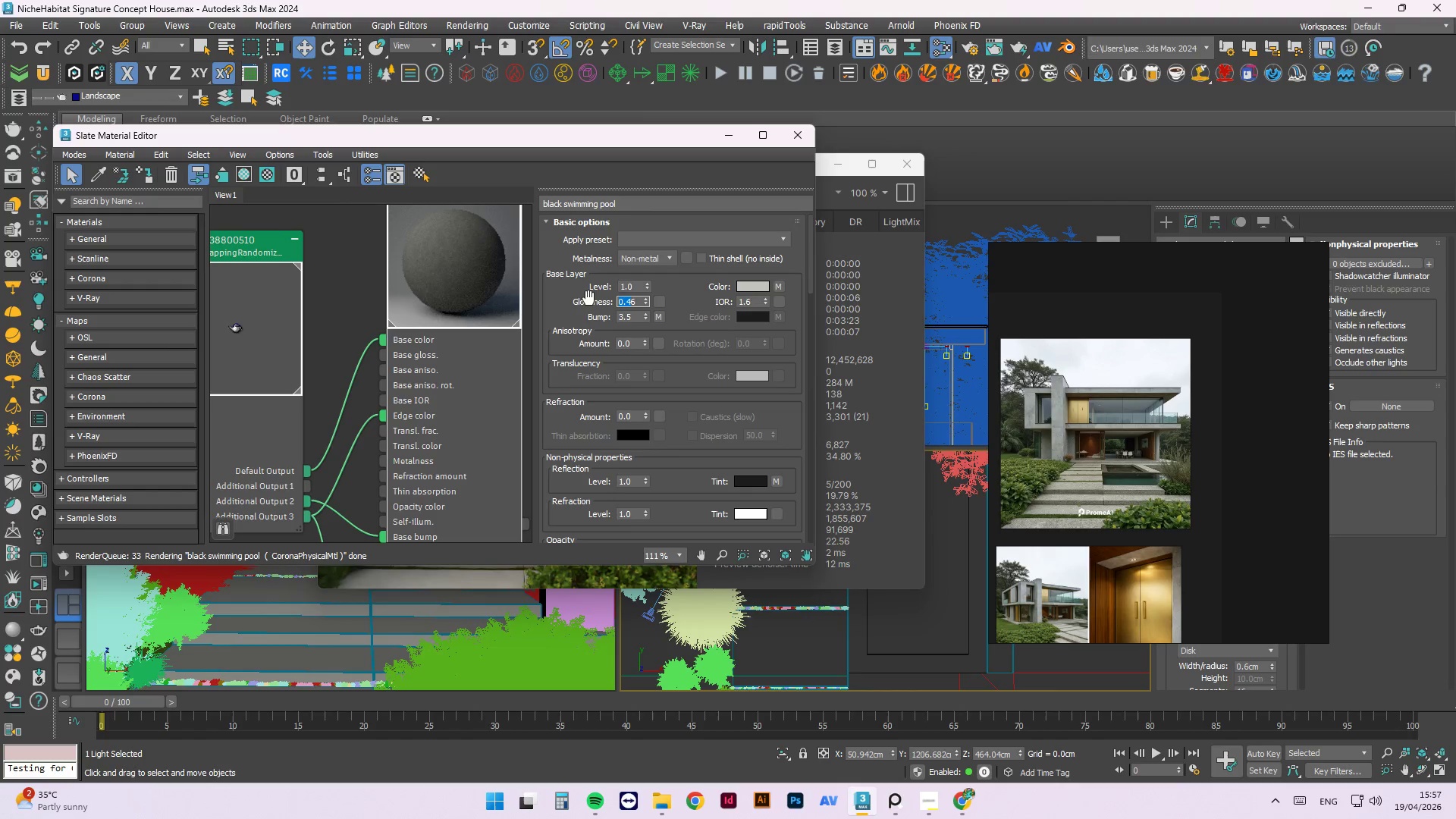 
key(Delete)
 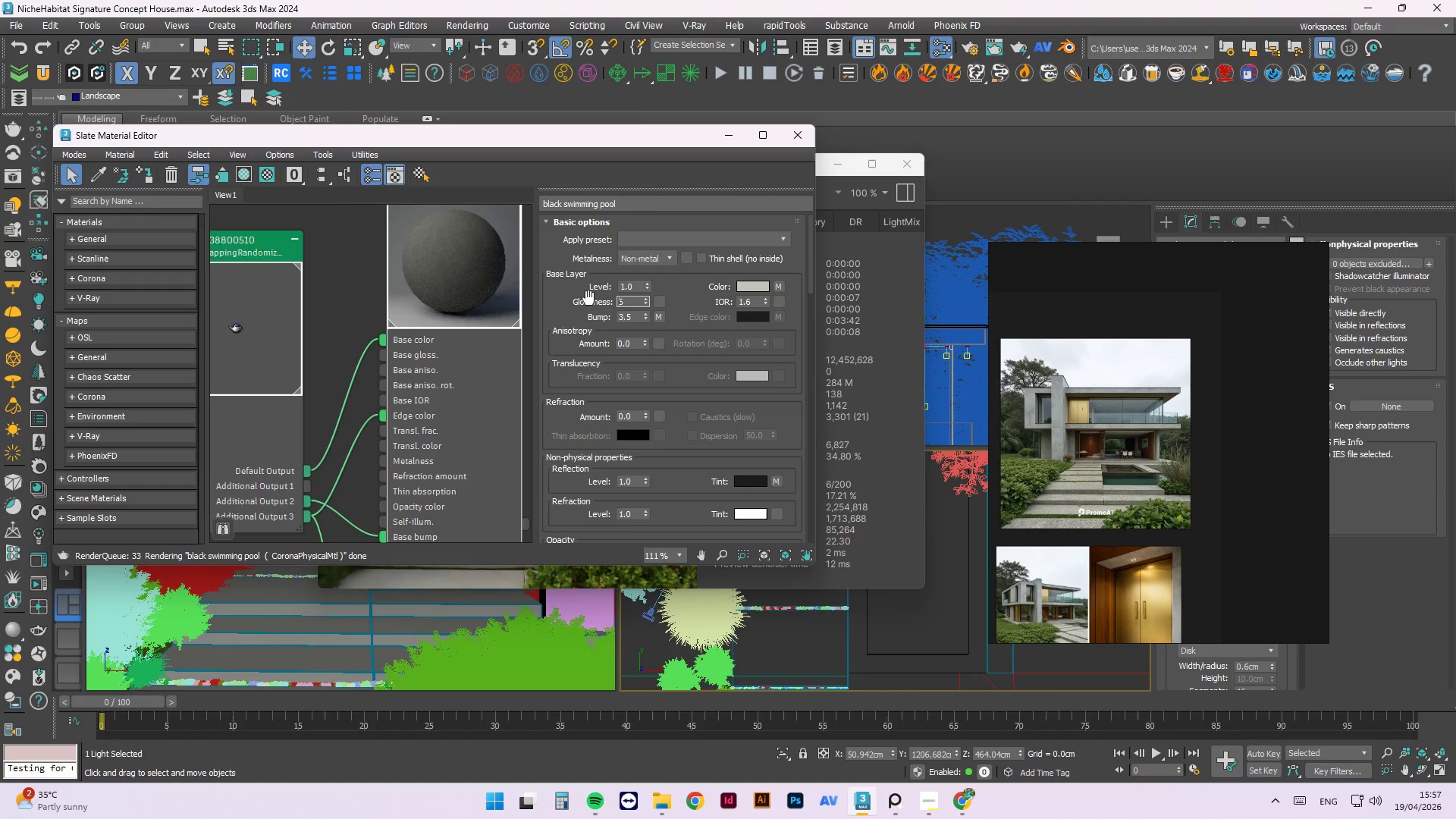 
key(Delete)
 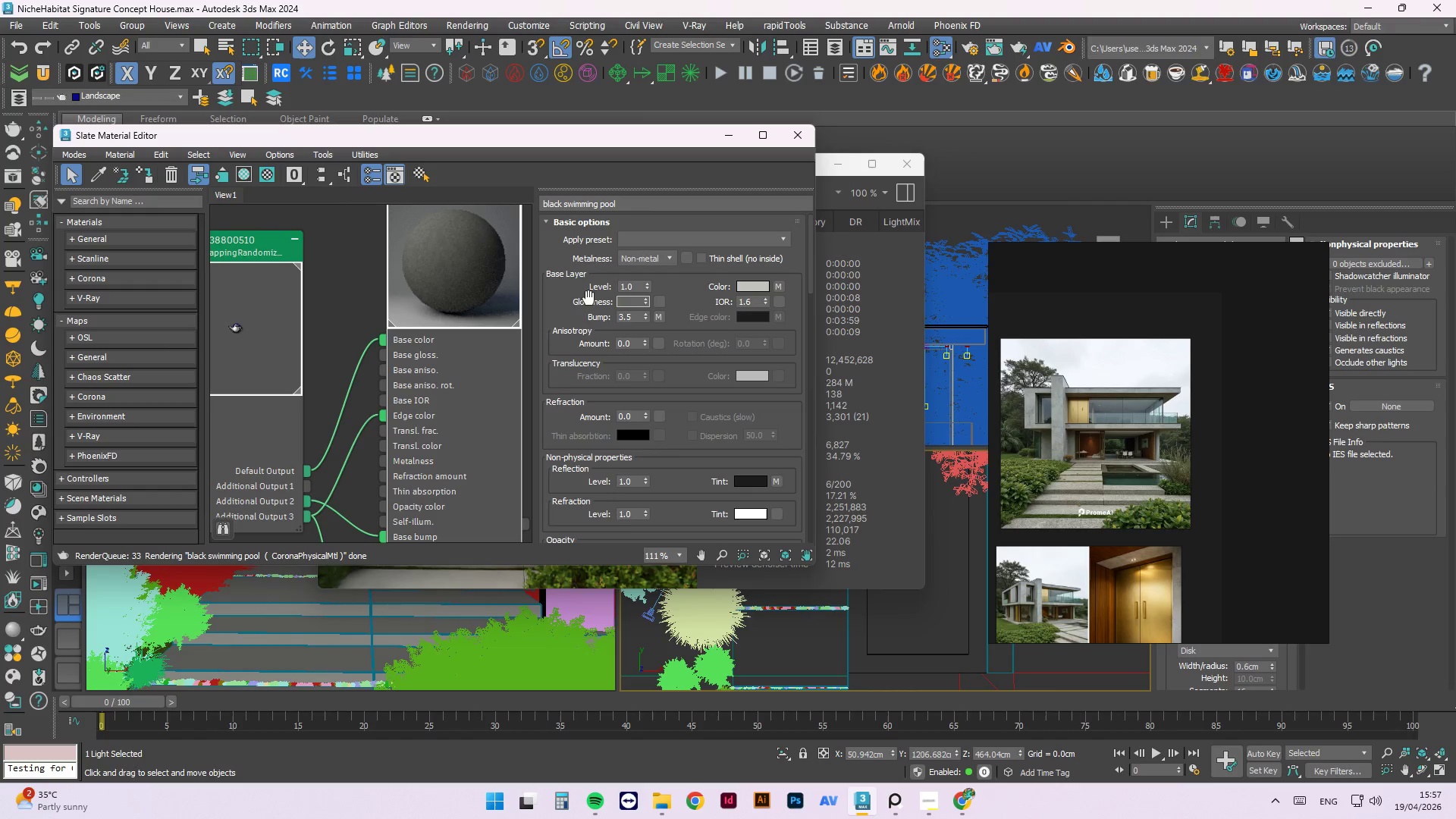 
key(Numpad1)
 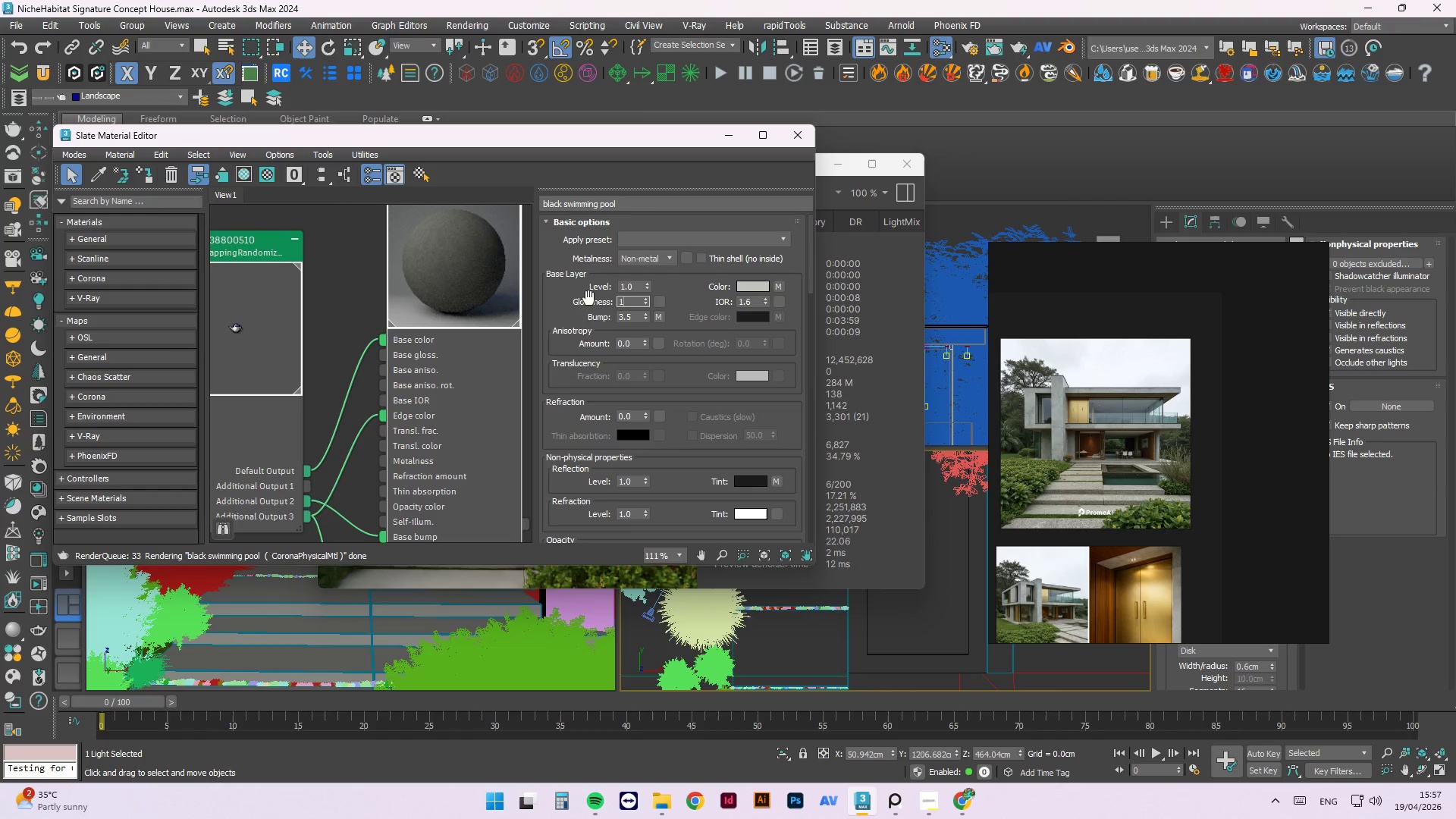 
key(NumpadEnter)
 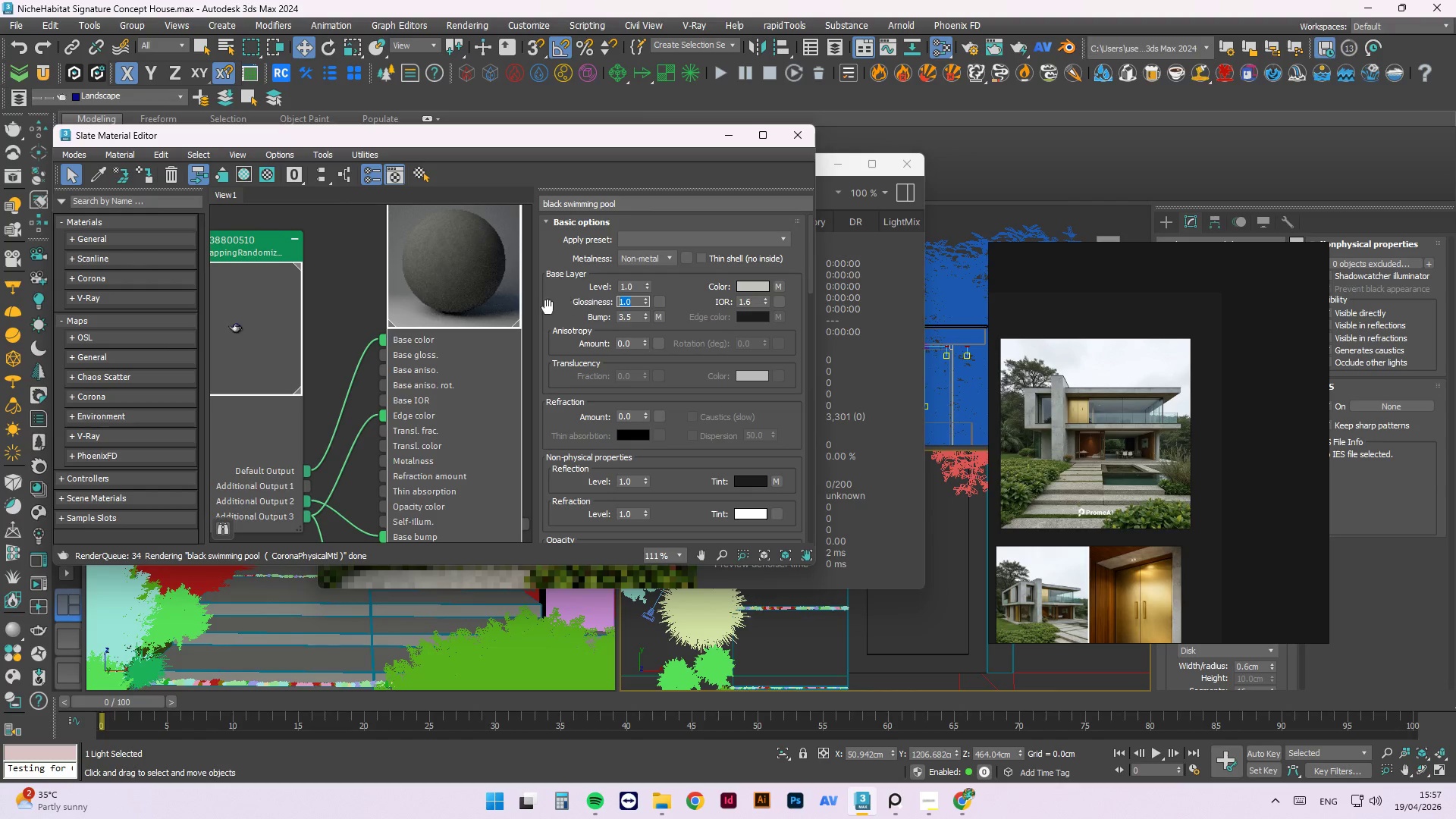 
right_click([507, 287])
 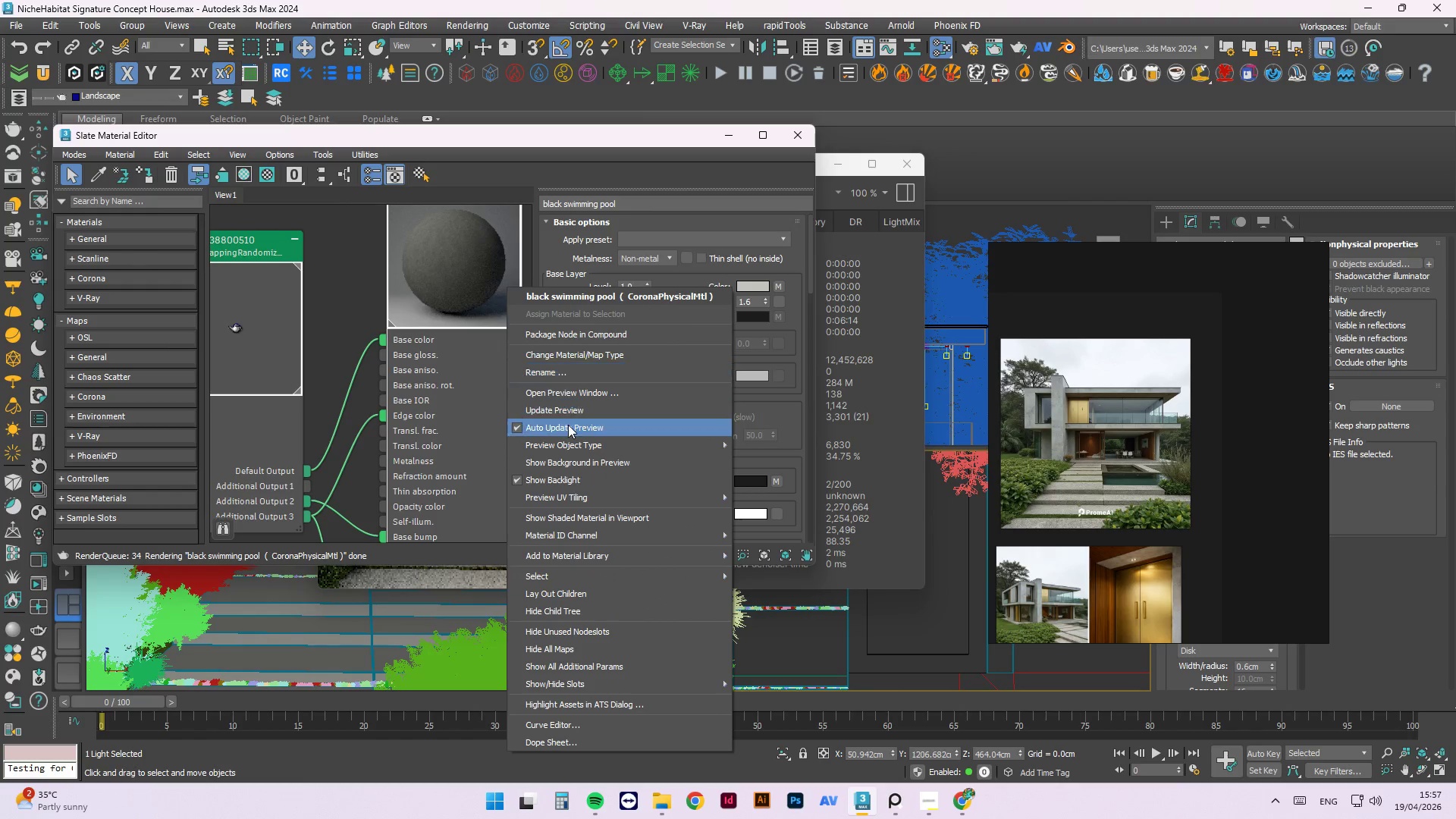 
left_click([575, 413])
 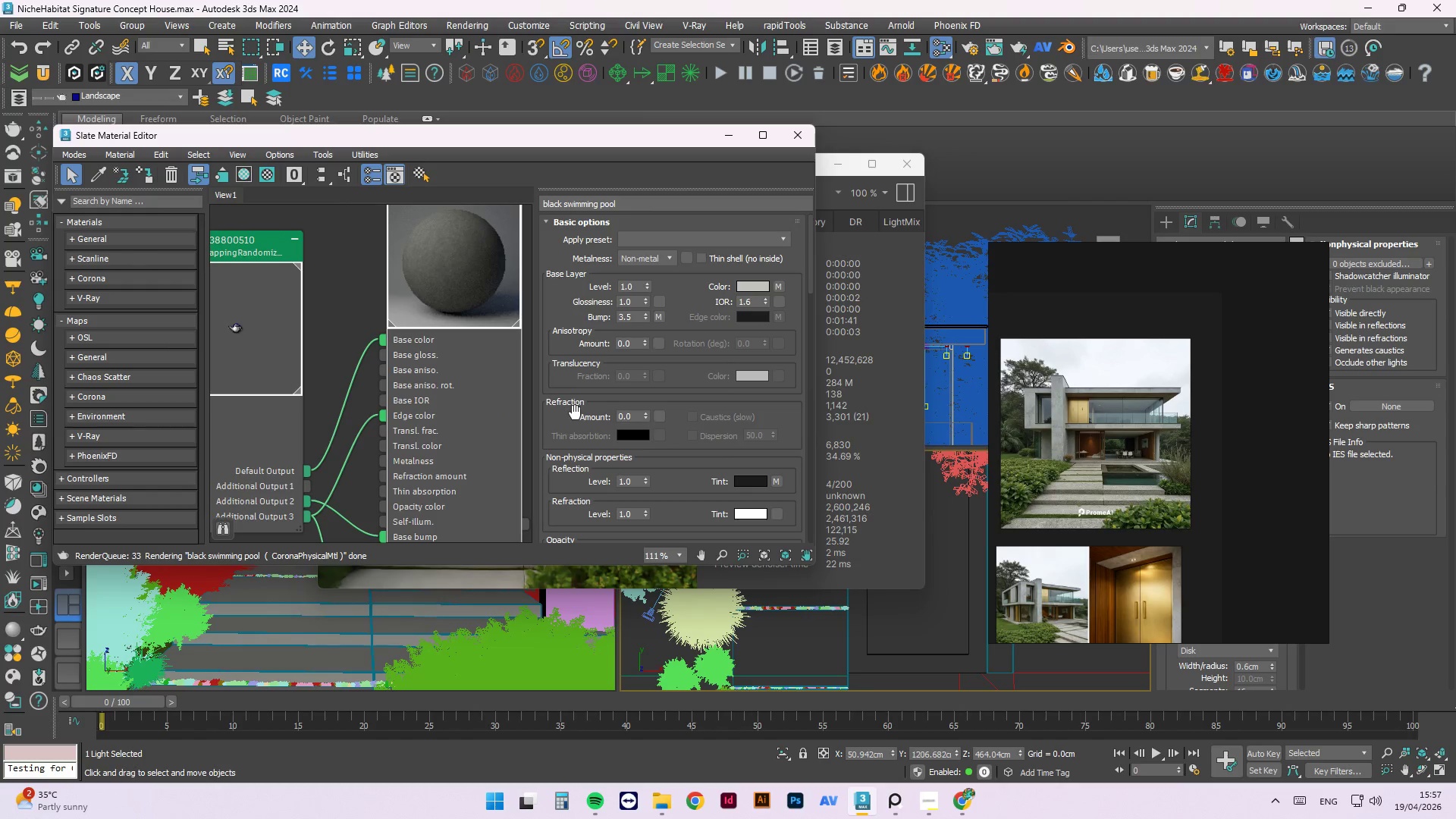 
mouse_move([755, 297])
 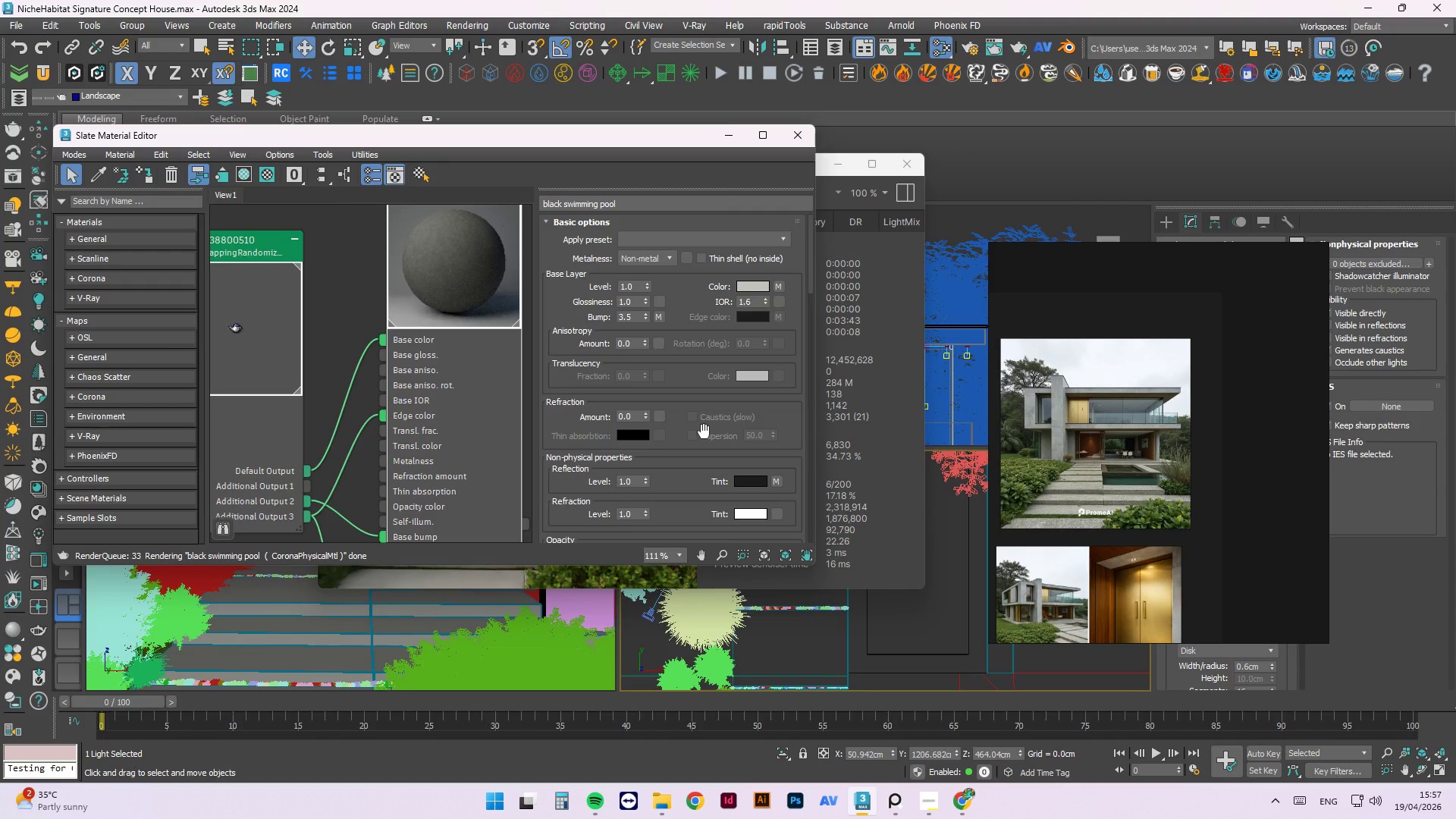 
scroll: coordinate [669, 472], scroll_direction: down, amount: 6.0
 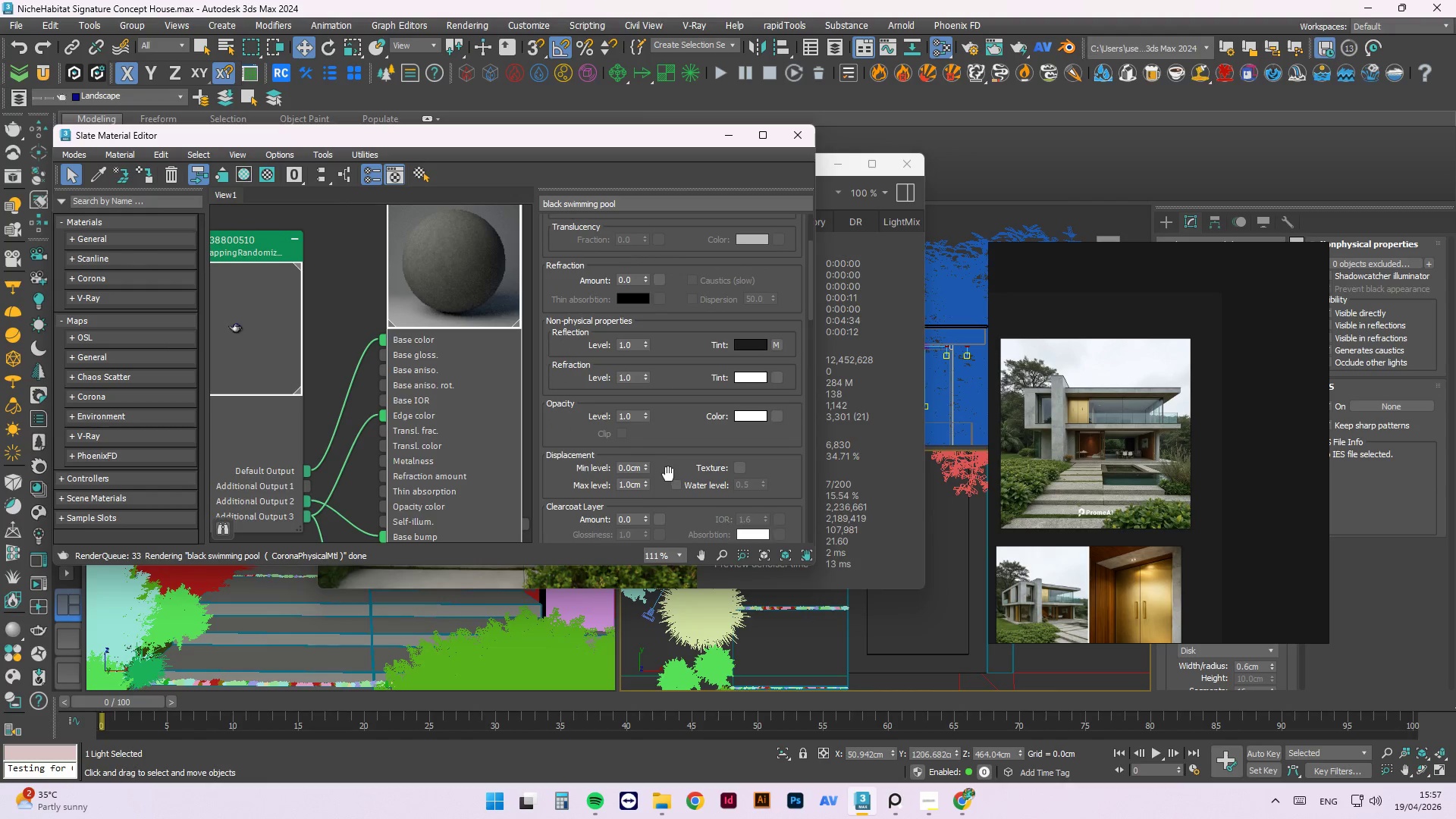 
left_click_drag(start_coordinate=[631, 521], to_coordinate=[611, 520])
 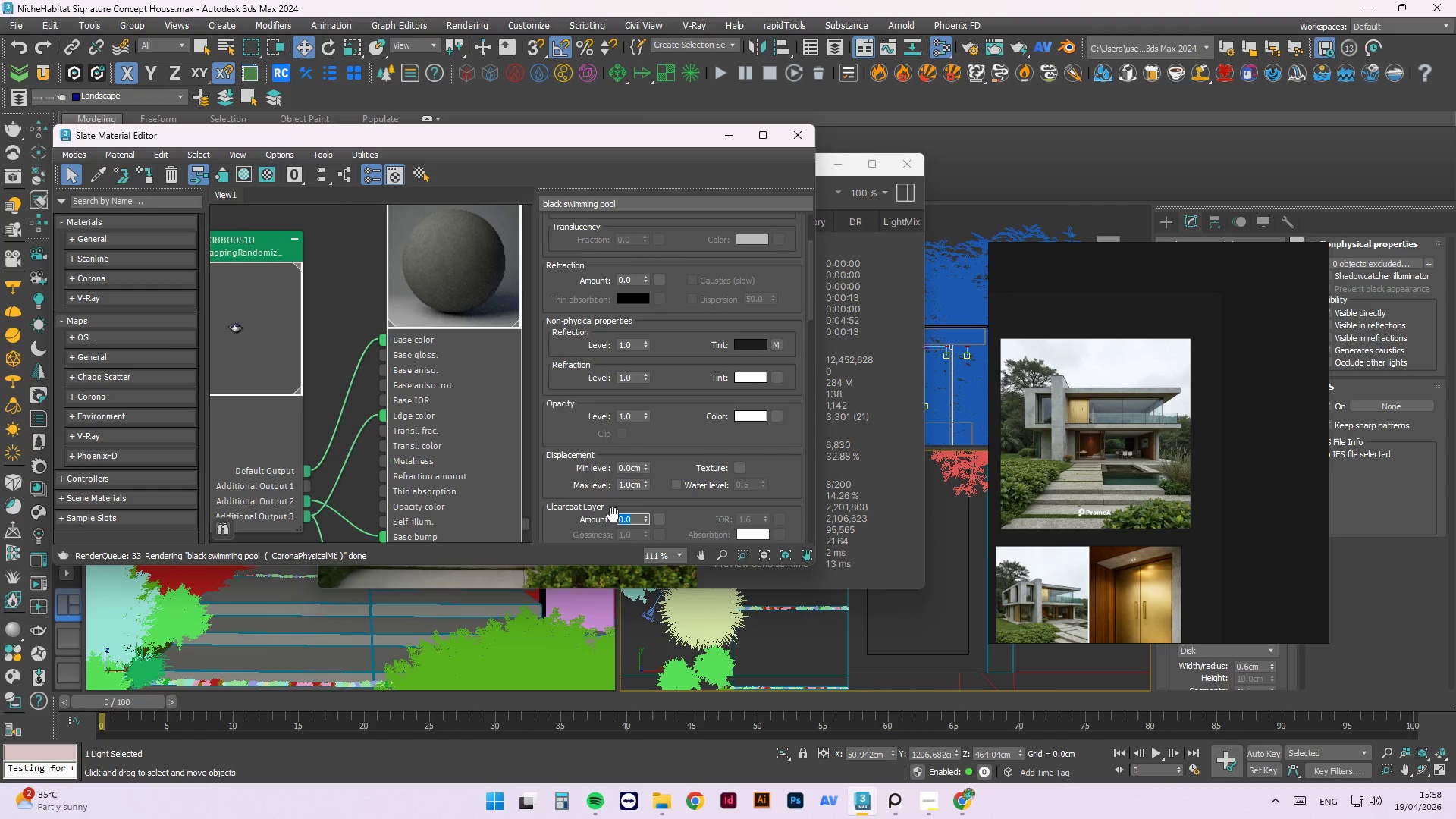 
key(Numpad1)
 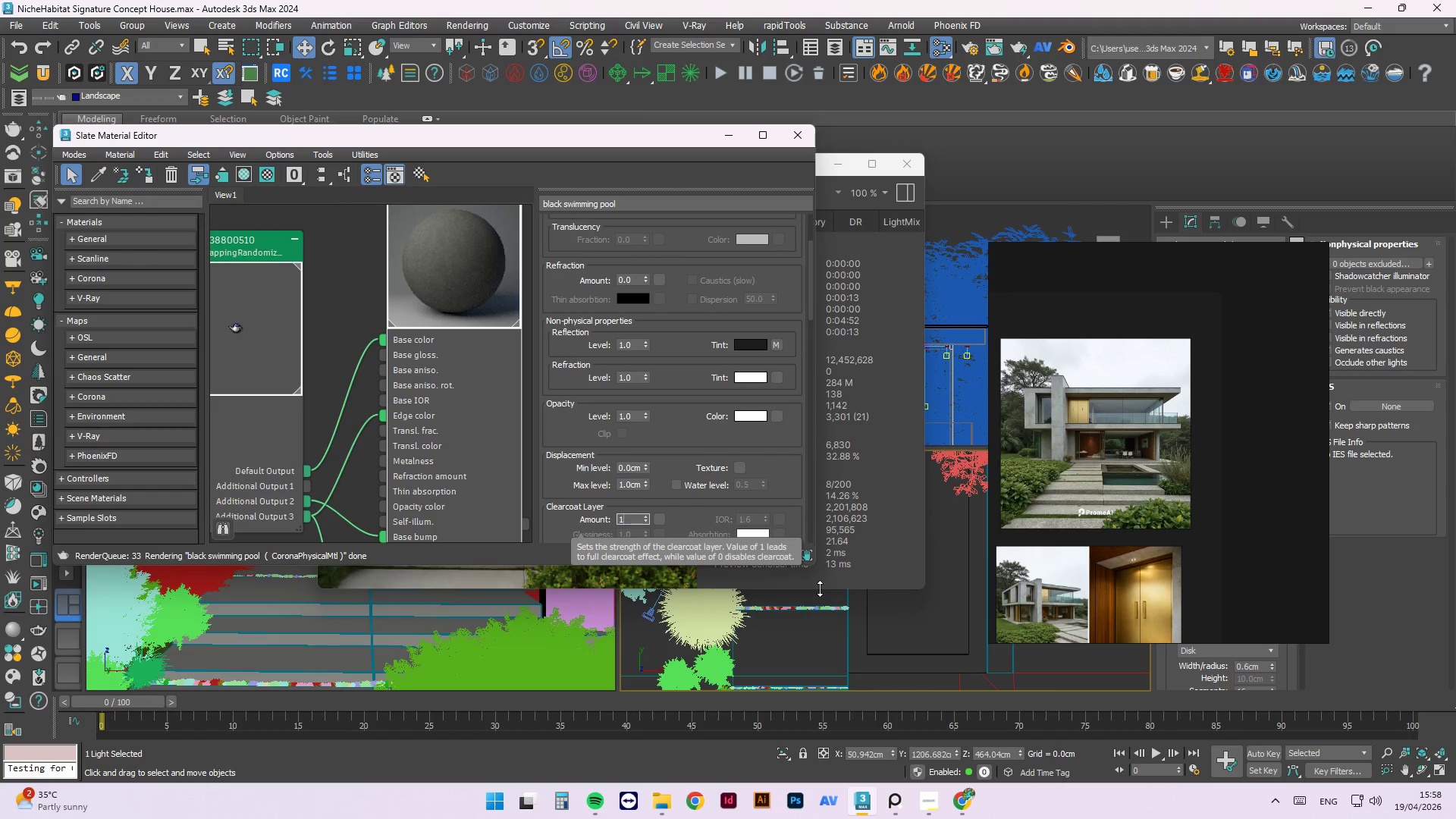 
key(NumpadEnter)
 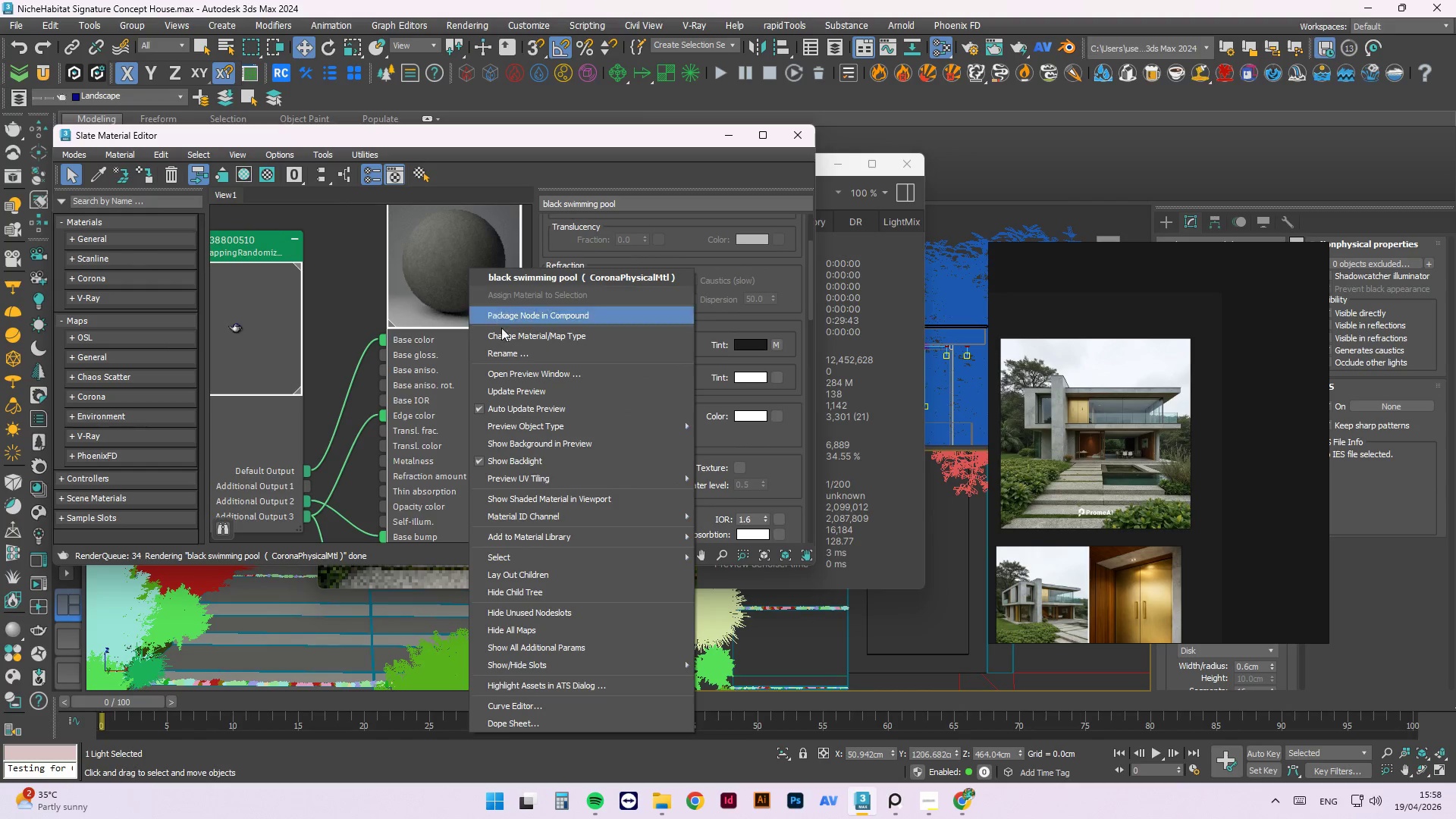 
left_click([527, 397])
 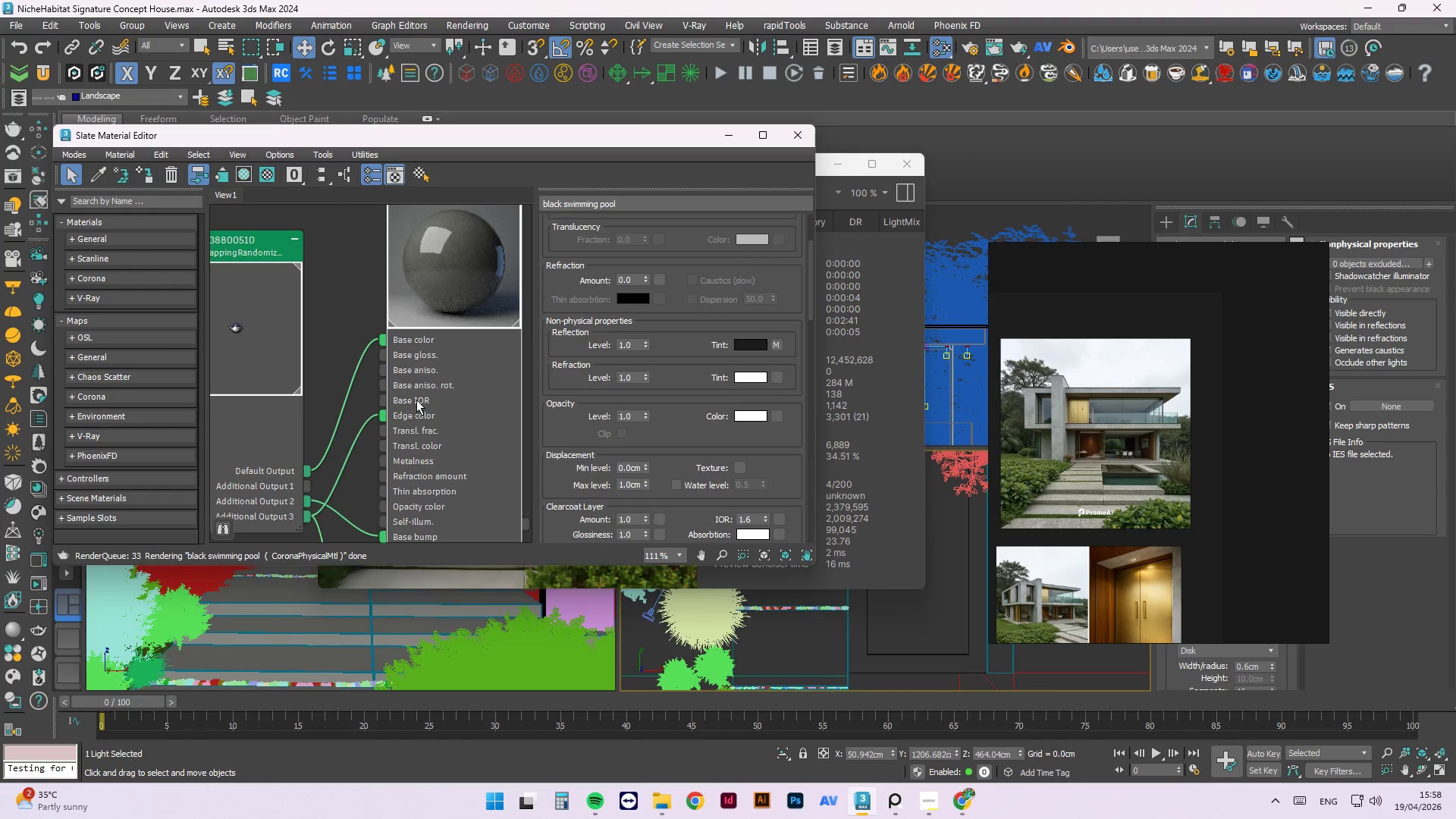 
left_click_drag(start_coordinate=[305, 486], to_coordinate=[654, 517])
 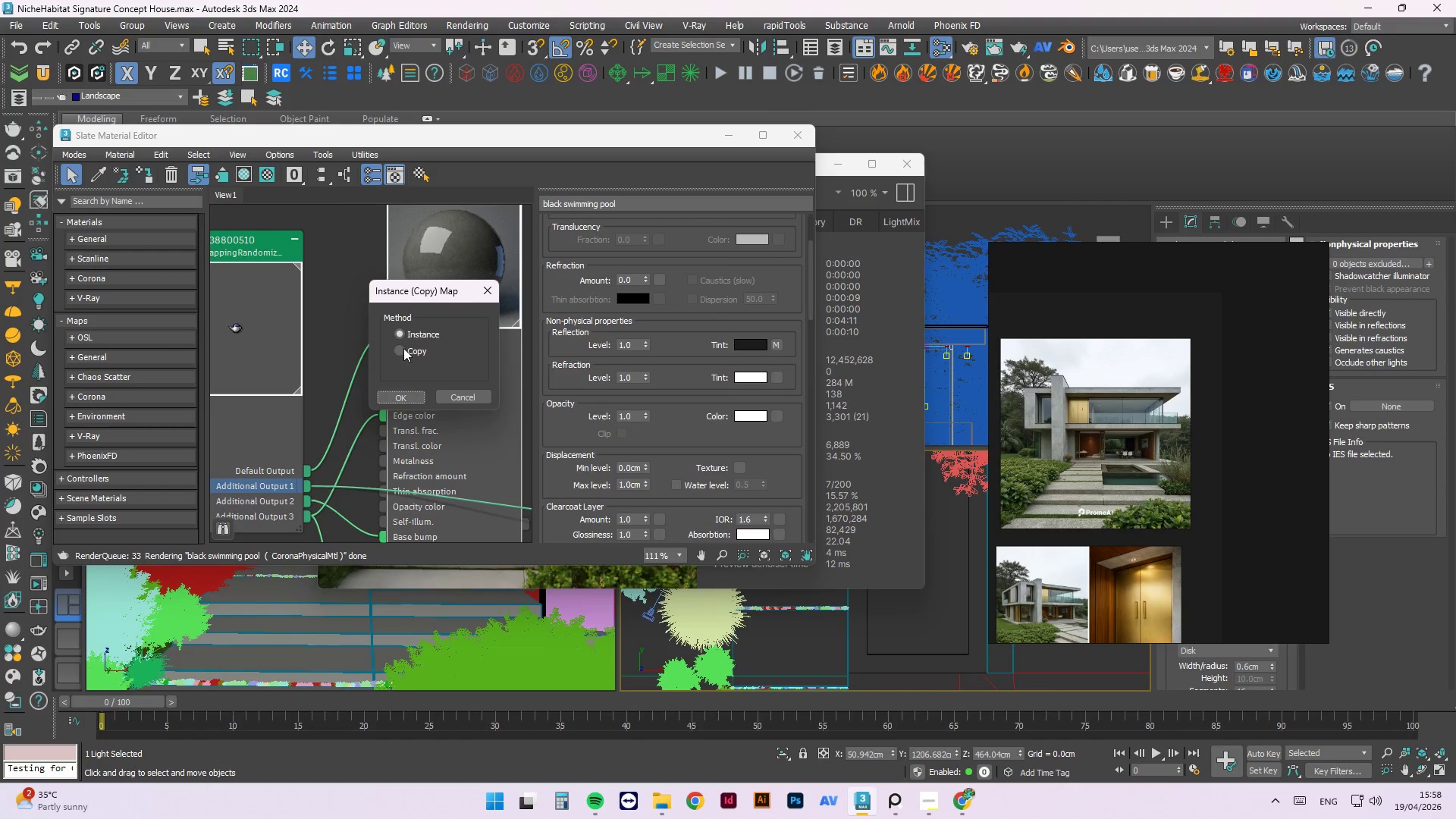 
left_click([410, 389])
 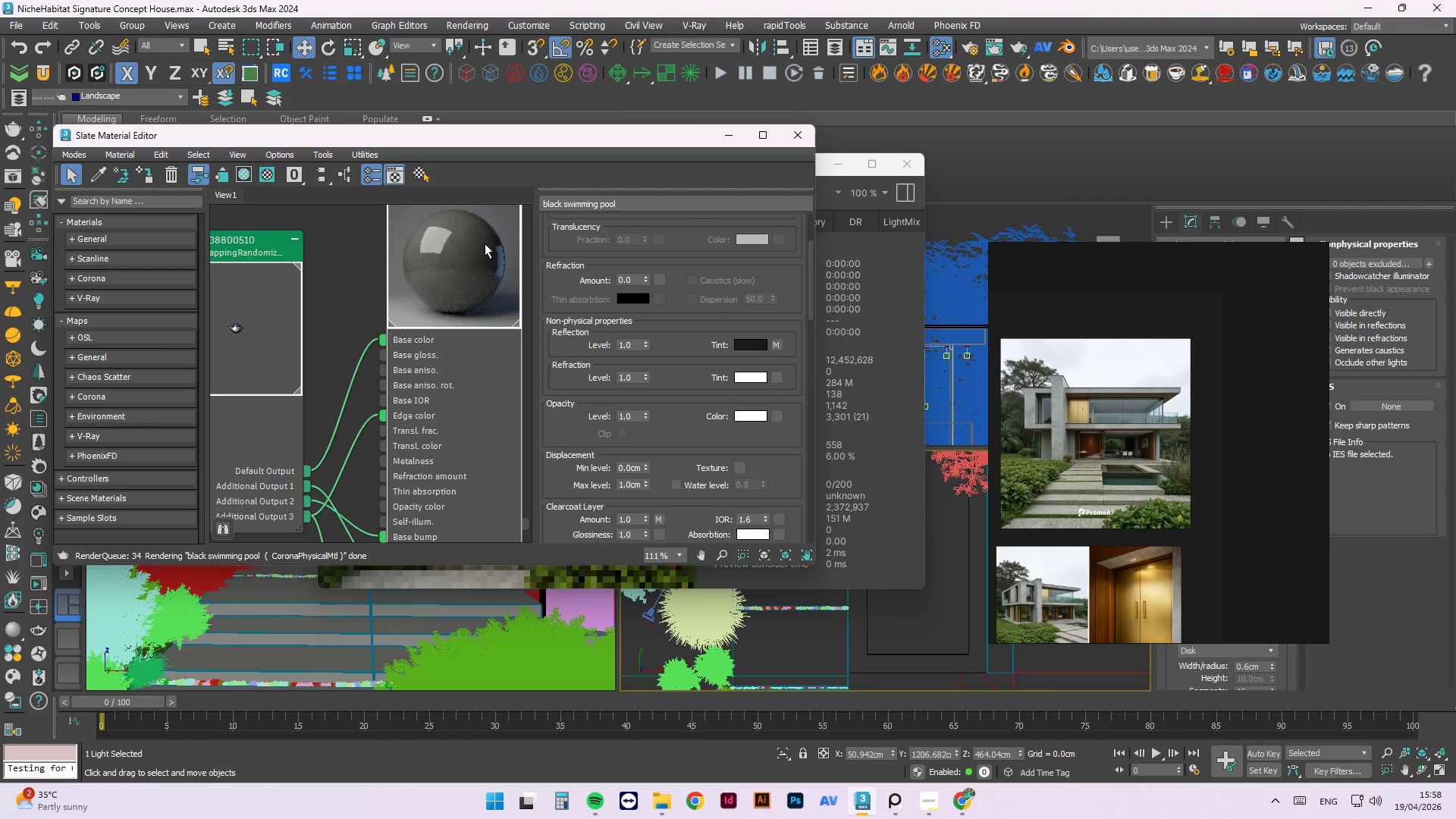 
right_click([485, 243])
 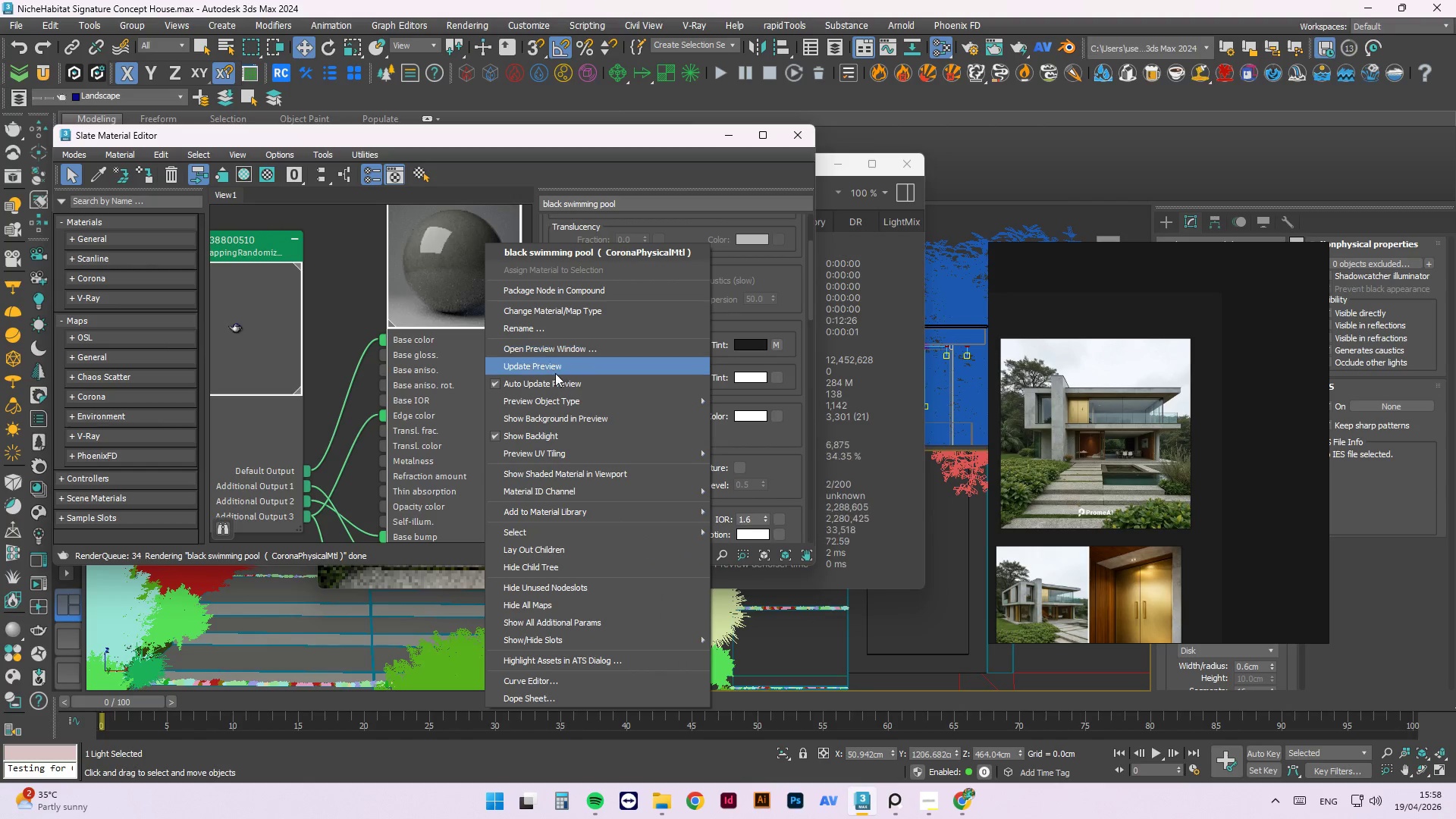 
left_click([551, 369])
 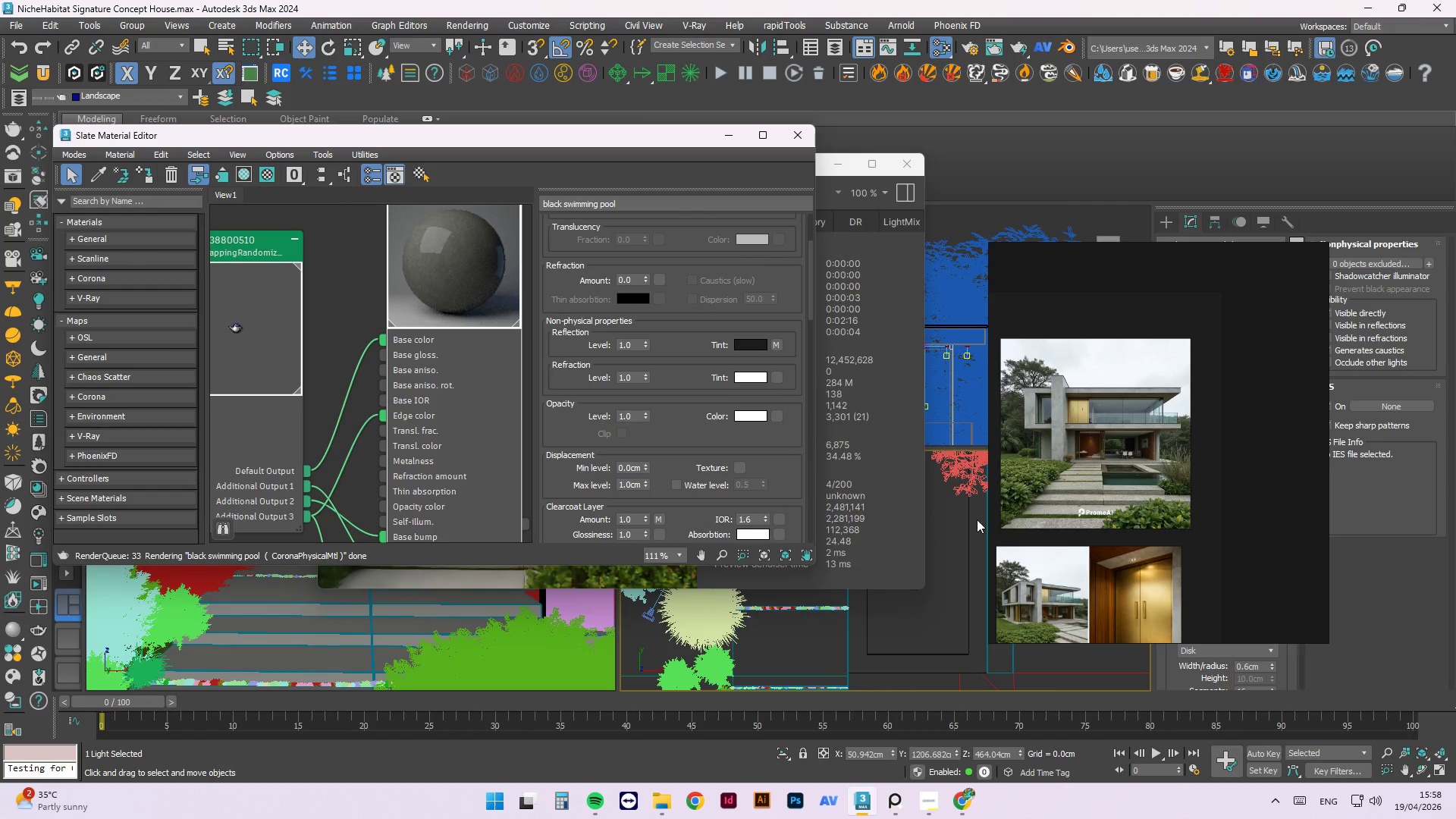 
left_click([902, 269])
 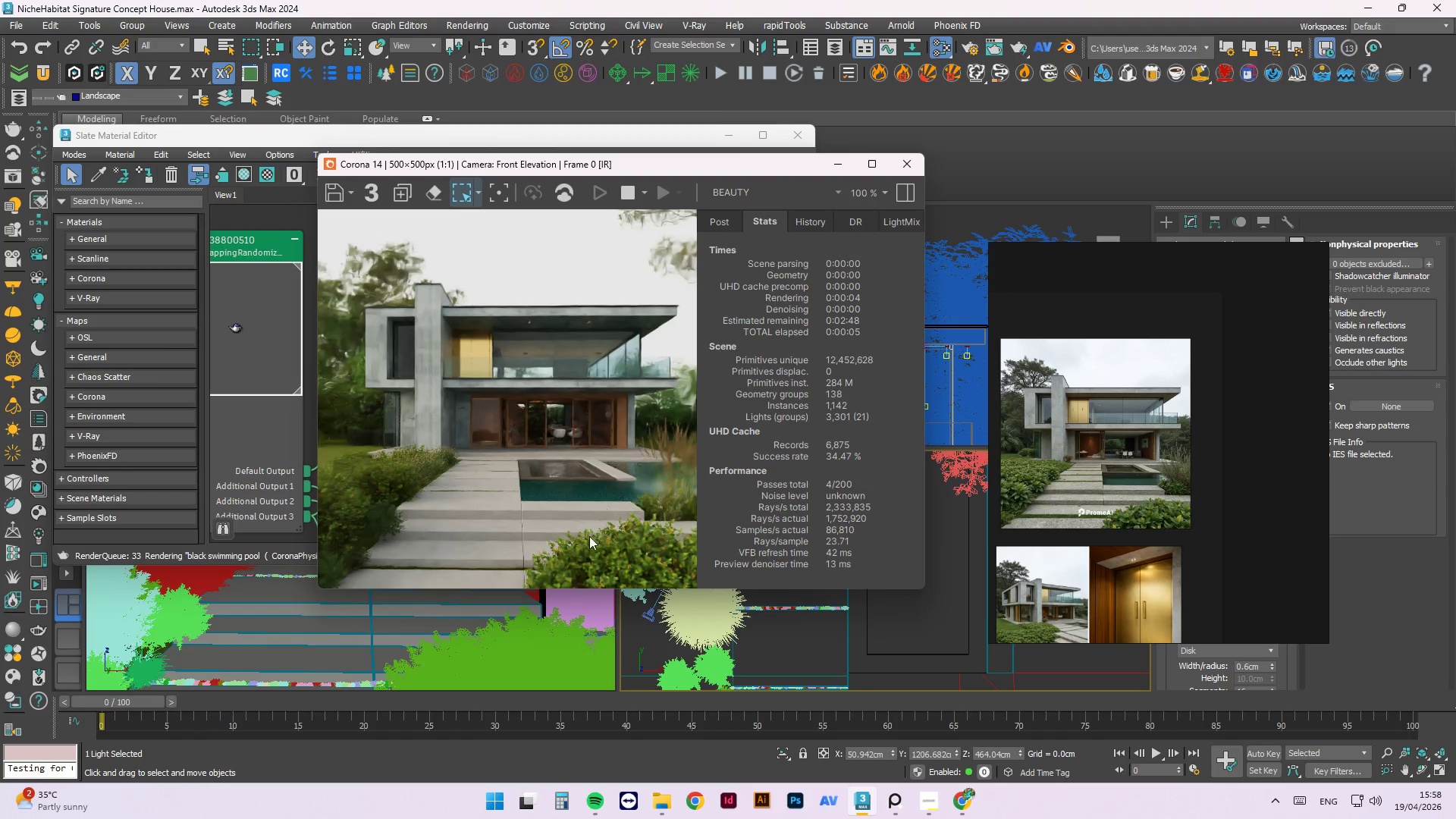 
scroll: coordinate [646, 459], scroll_direction: up, amount: 2.0
 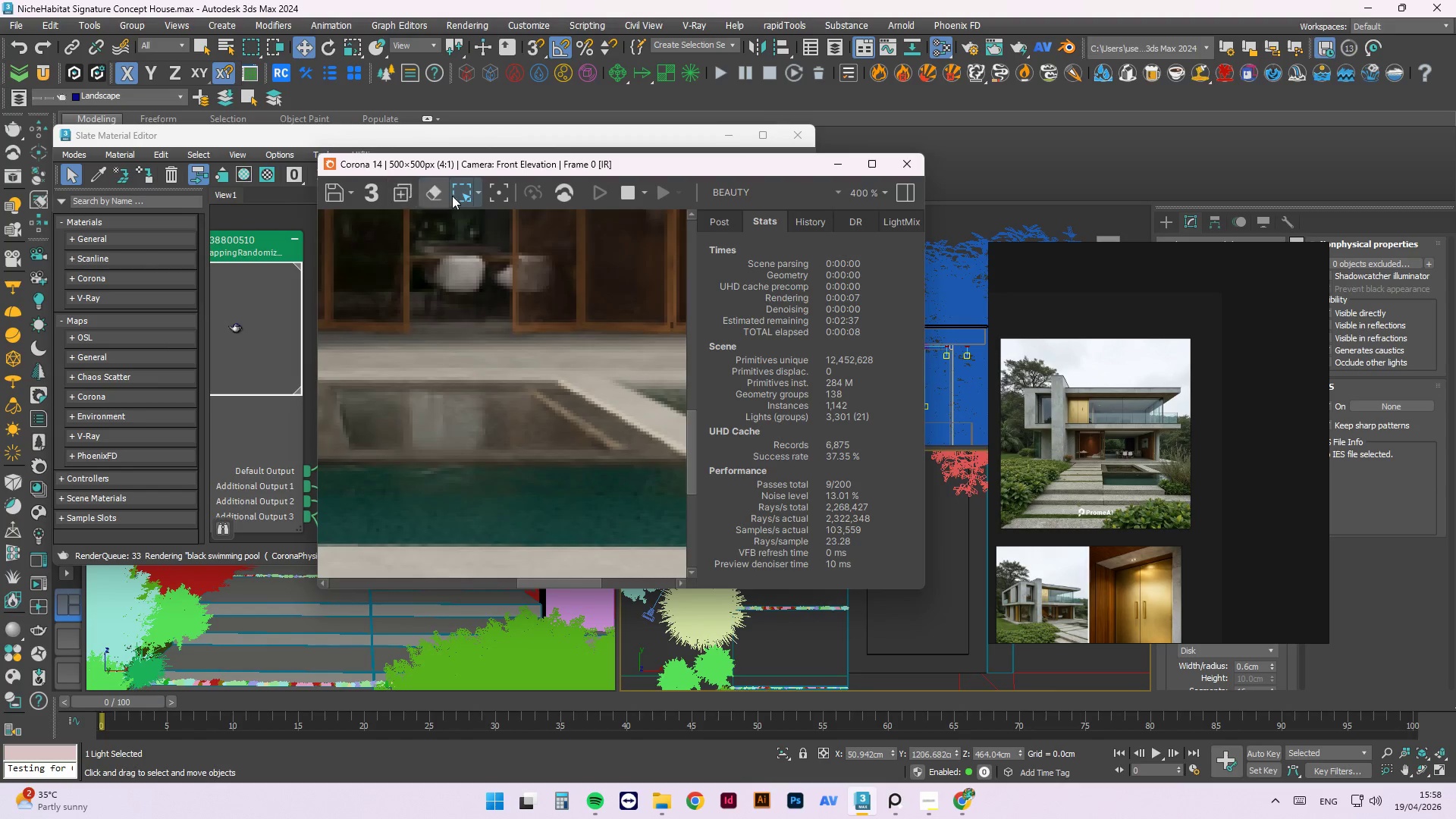 
left_click_drag(start_coordinate=[576, 169], to_coordinate=[1088, 187])
 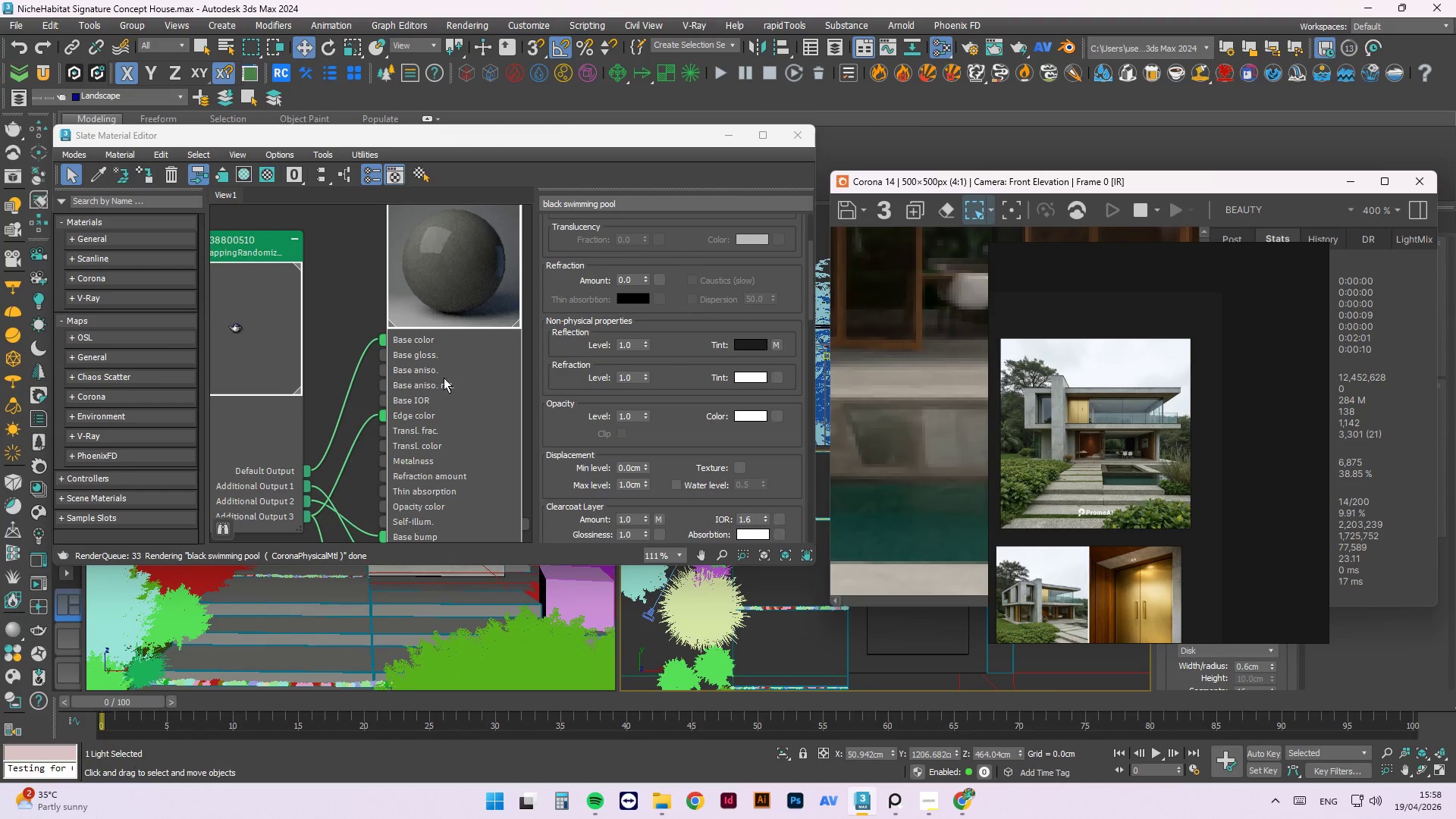 
scroll: coordinate [493, 373], scroll_direction: down, amount: 2.0
 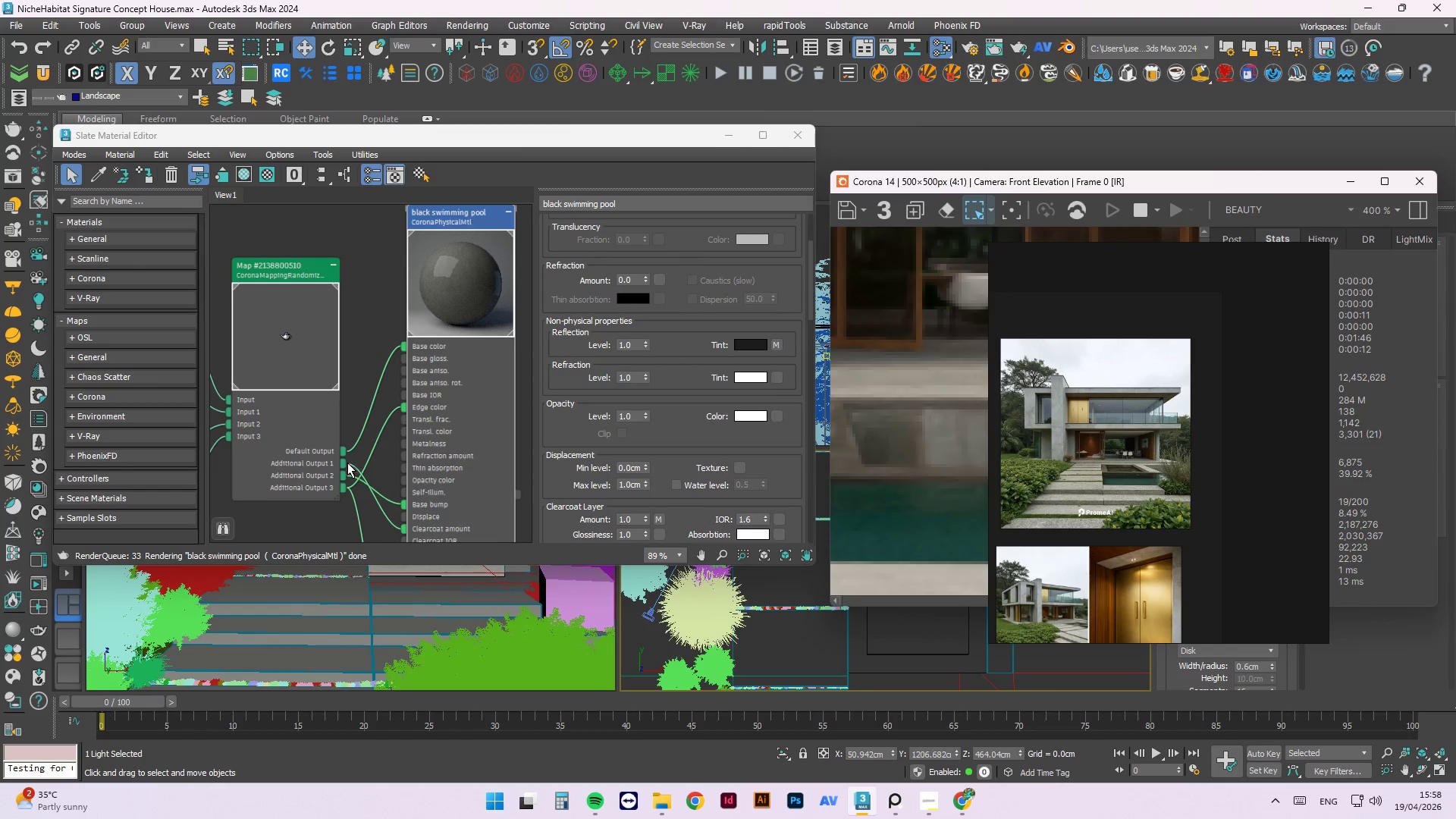 
left_click_drag(start_coordinate=[344, 463], to_coordinate=[410, 357])
 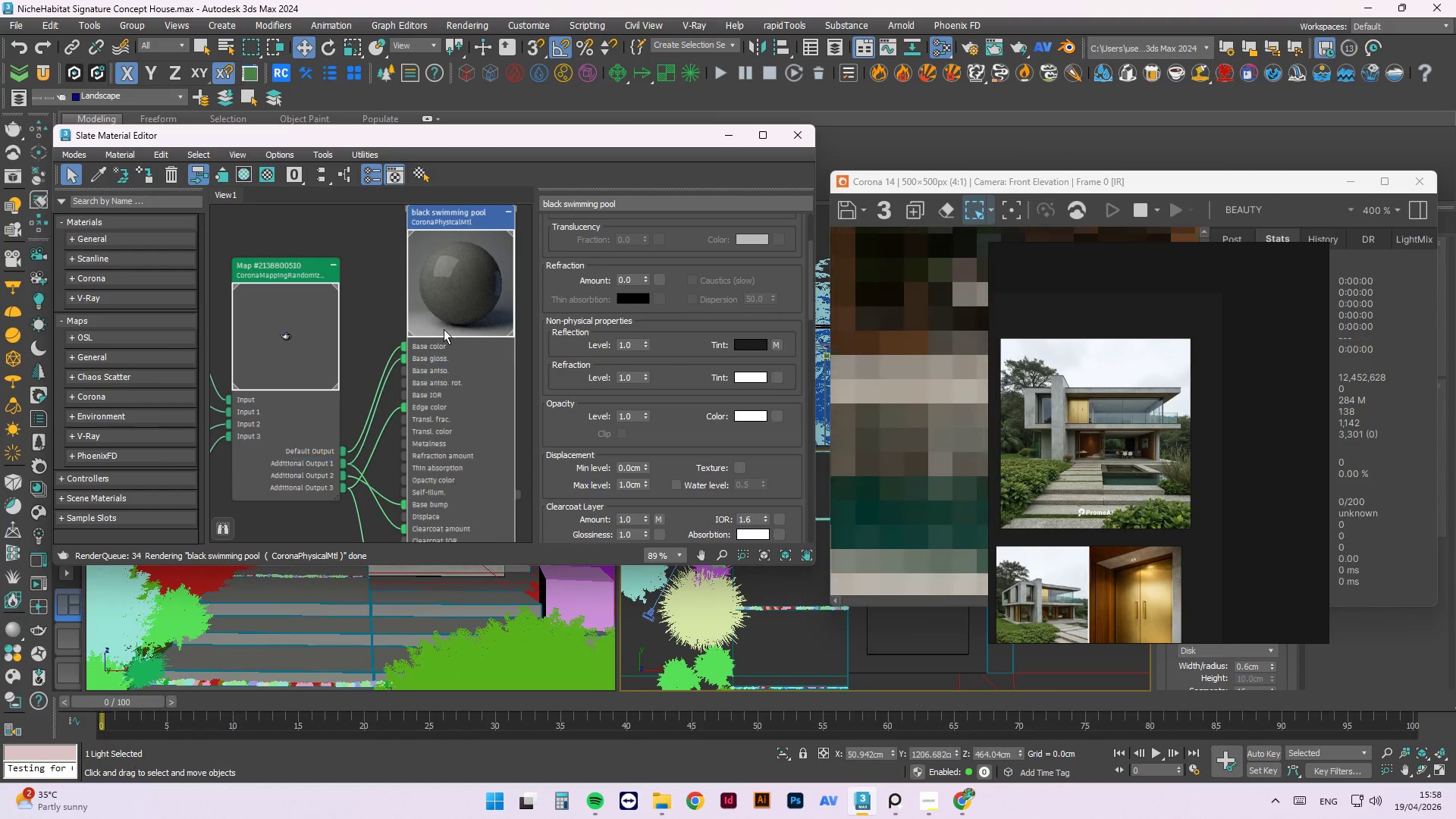 
right_click([477, 292])
 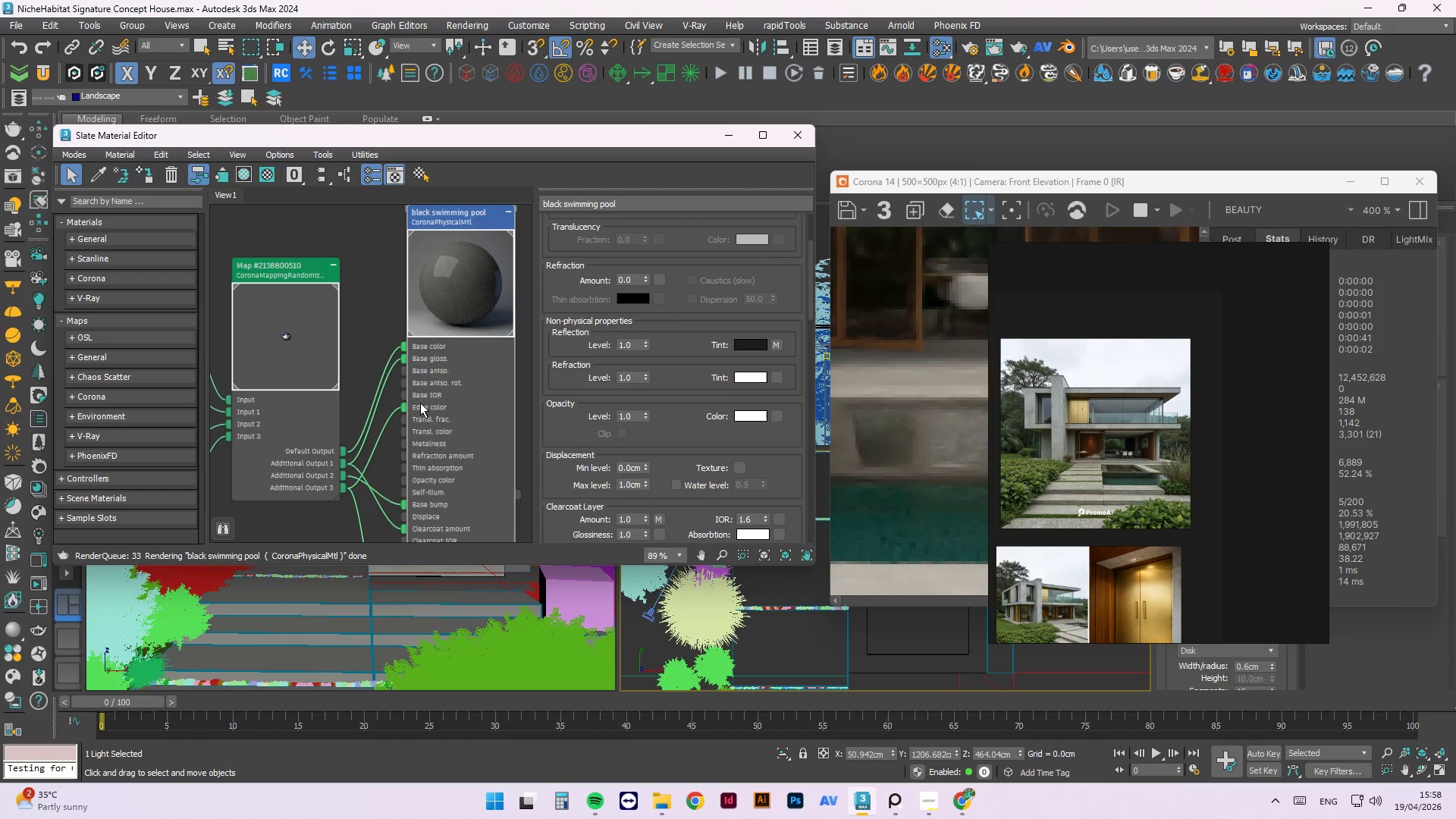 
left_click_drag(start_coordinate=[406, 357], to_coordinate=[381, 300])
 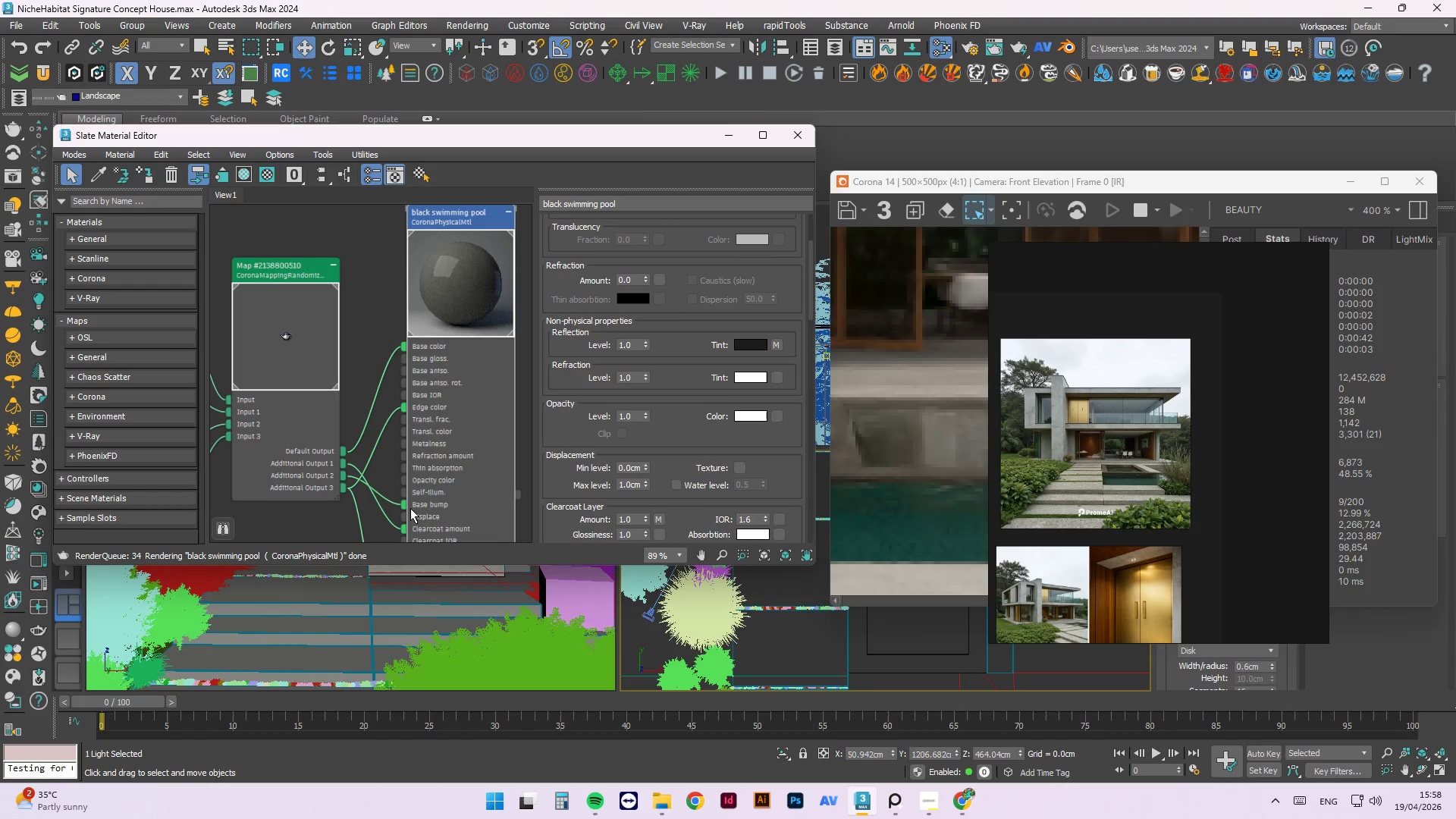 
scroll: coordinate [401, 492], scroll_direction: up, amount: 5.0
 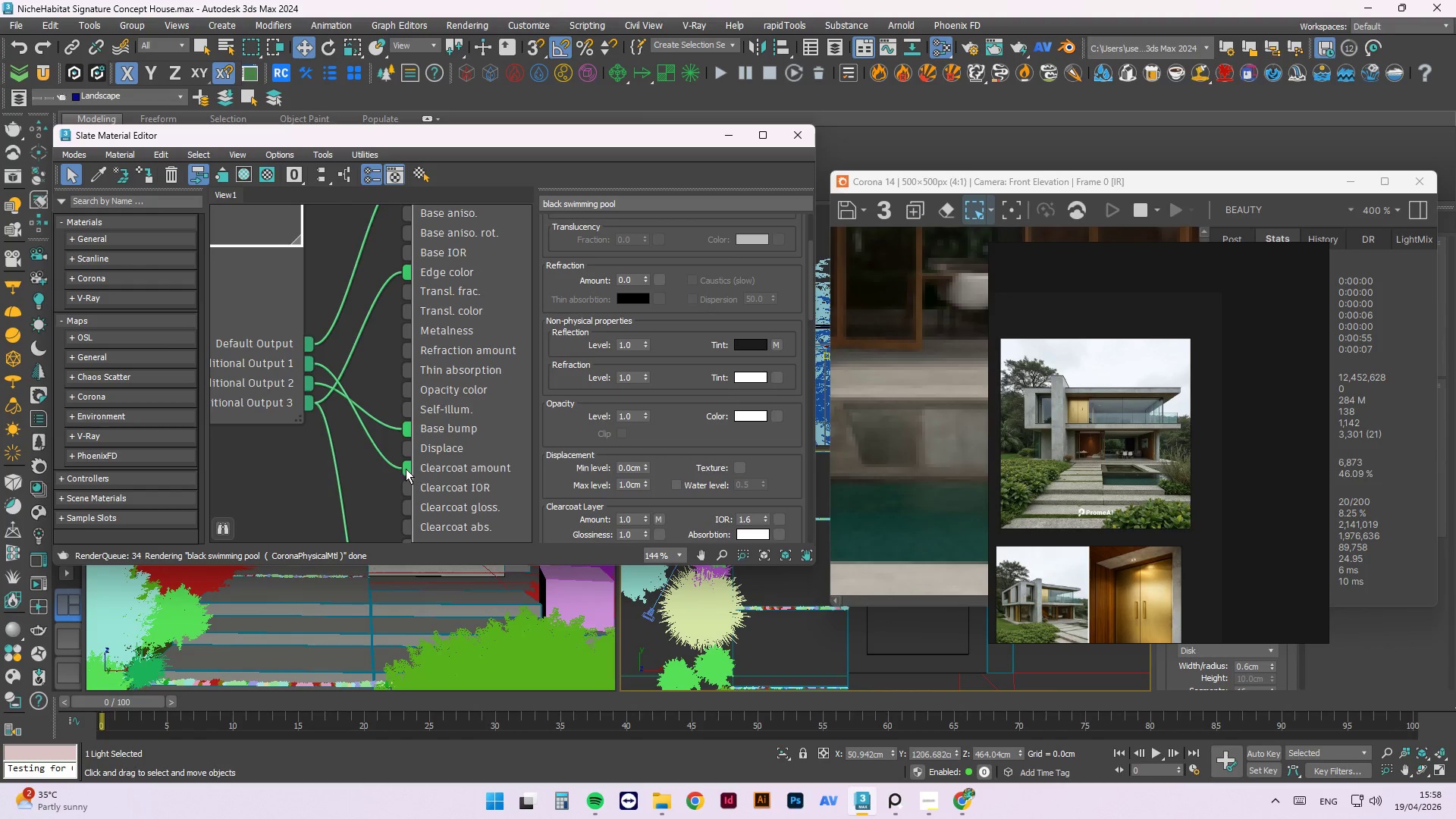 
left_click_drag(start_coordinate=[406, 469], to_coordinate=[408, 508])
 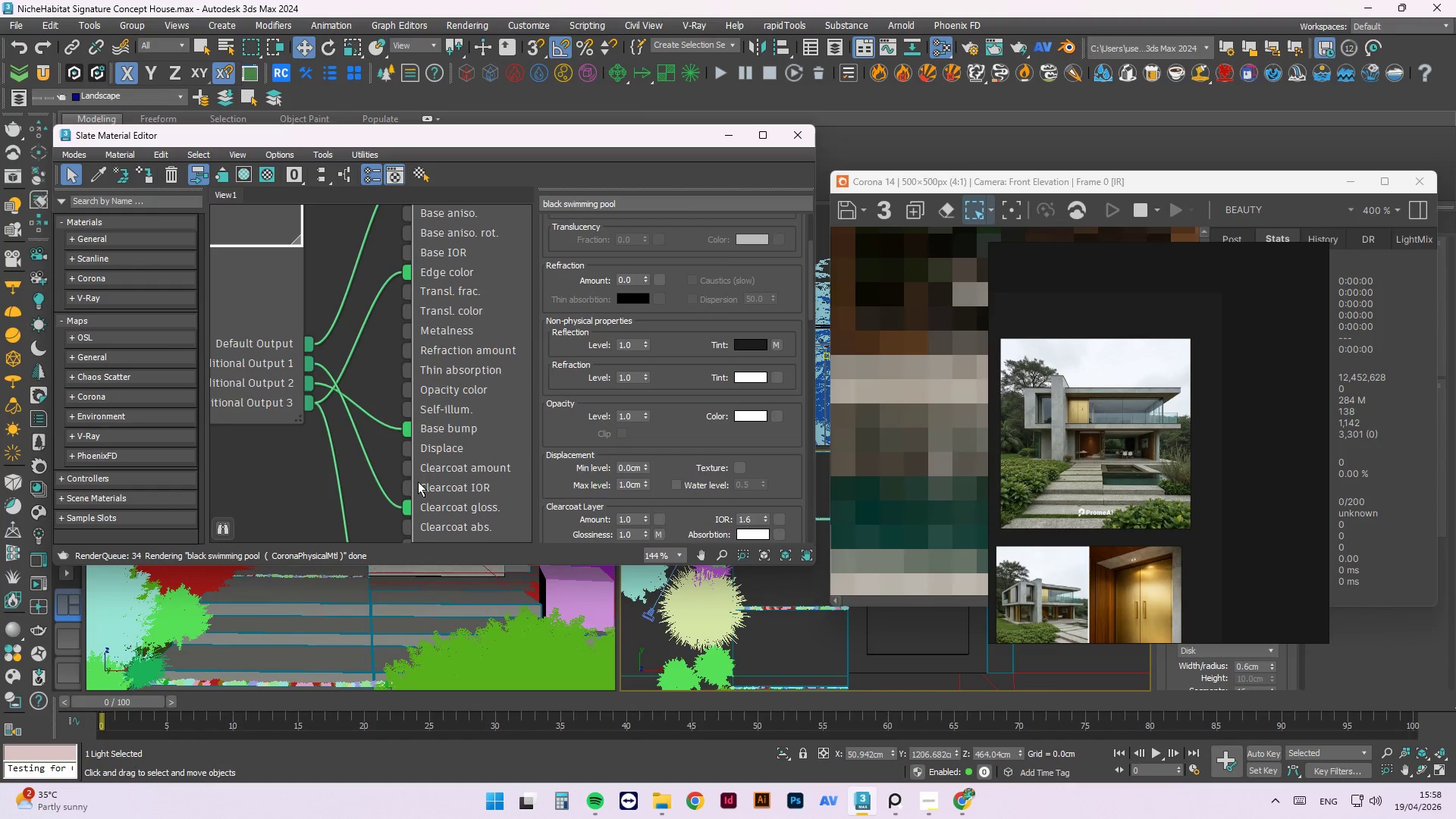 
right_click([450, 307])
 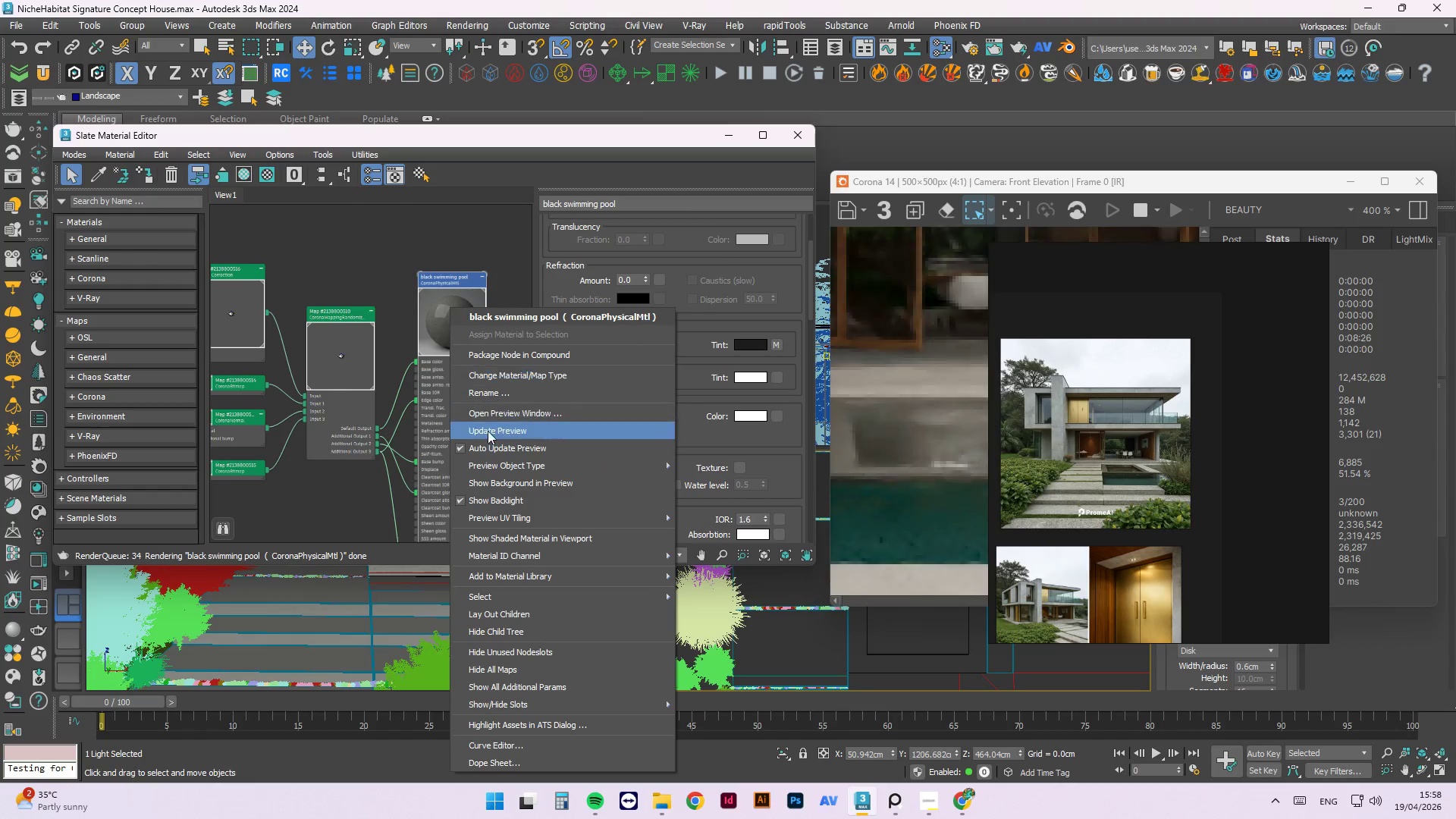 
scroll: coordinate [423, 484], scroll_direction: down, amount: 8.0
 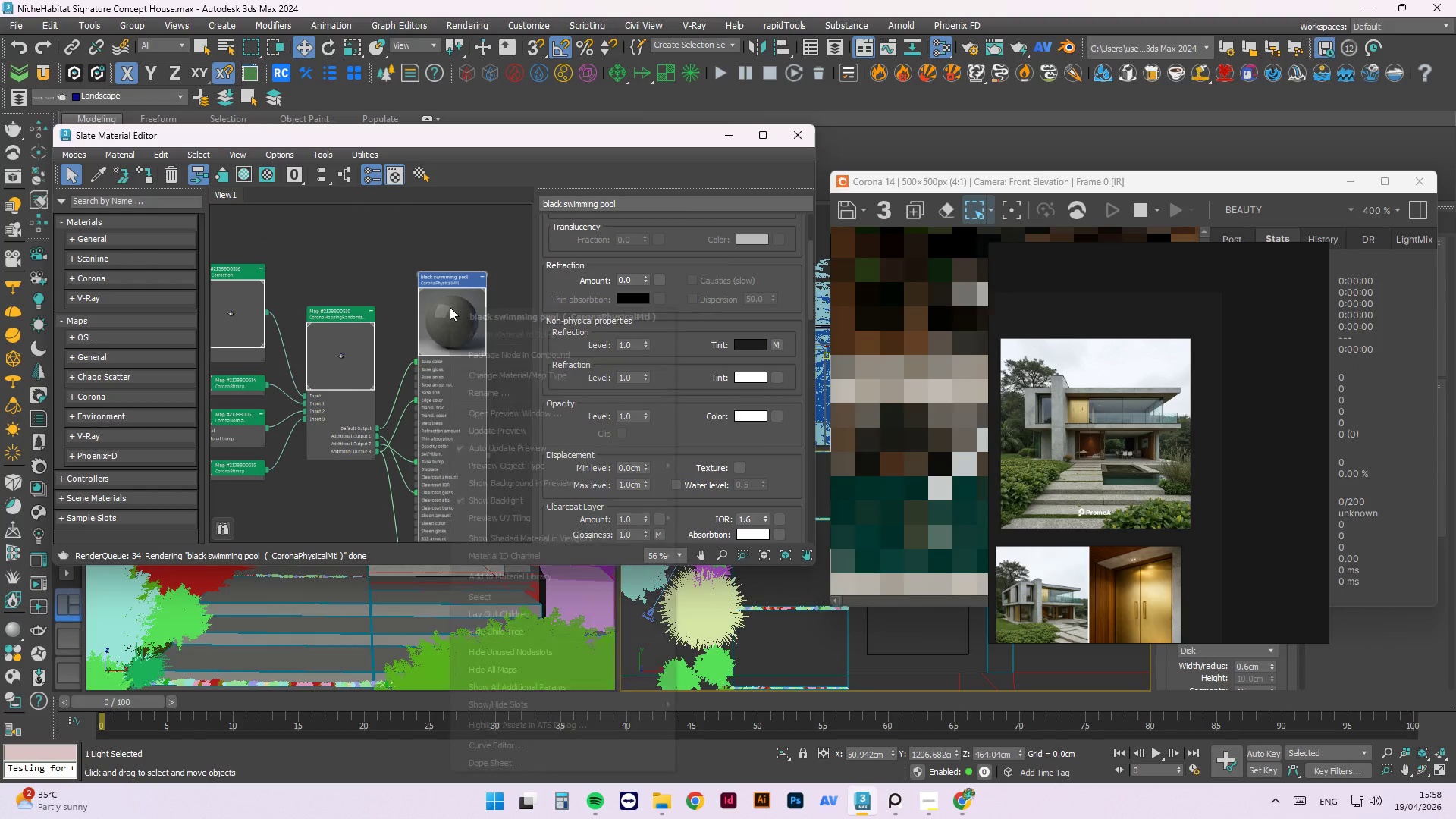 
left_click([488, 433])
 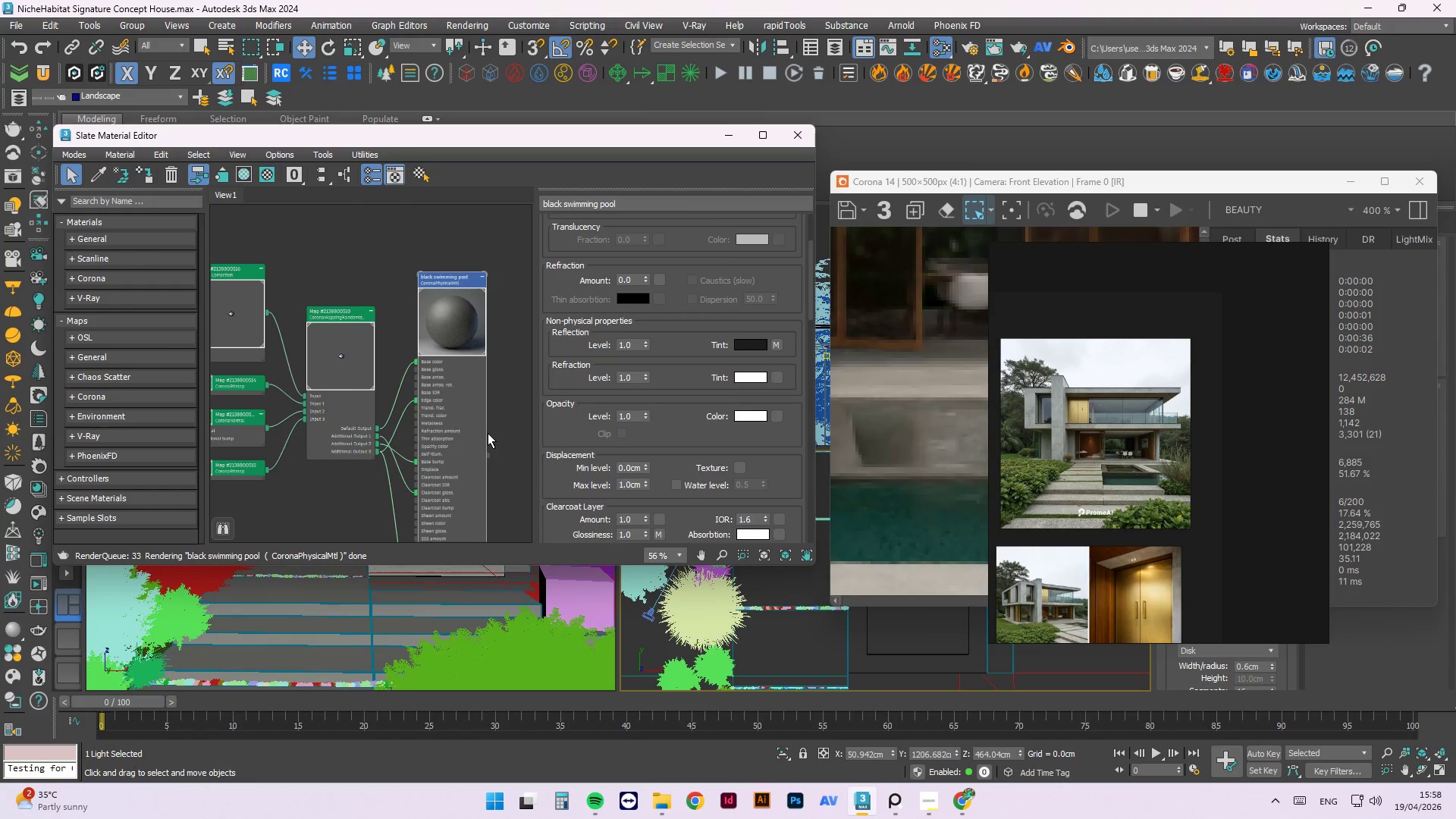 
scroll: coordinate [432, 283], scroll_direction: up, amount: 6.0
 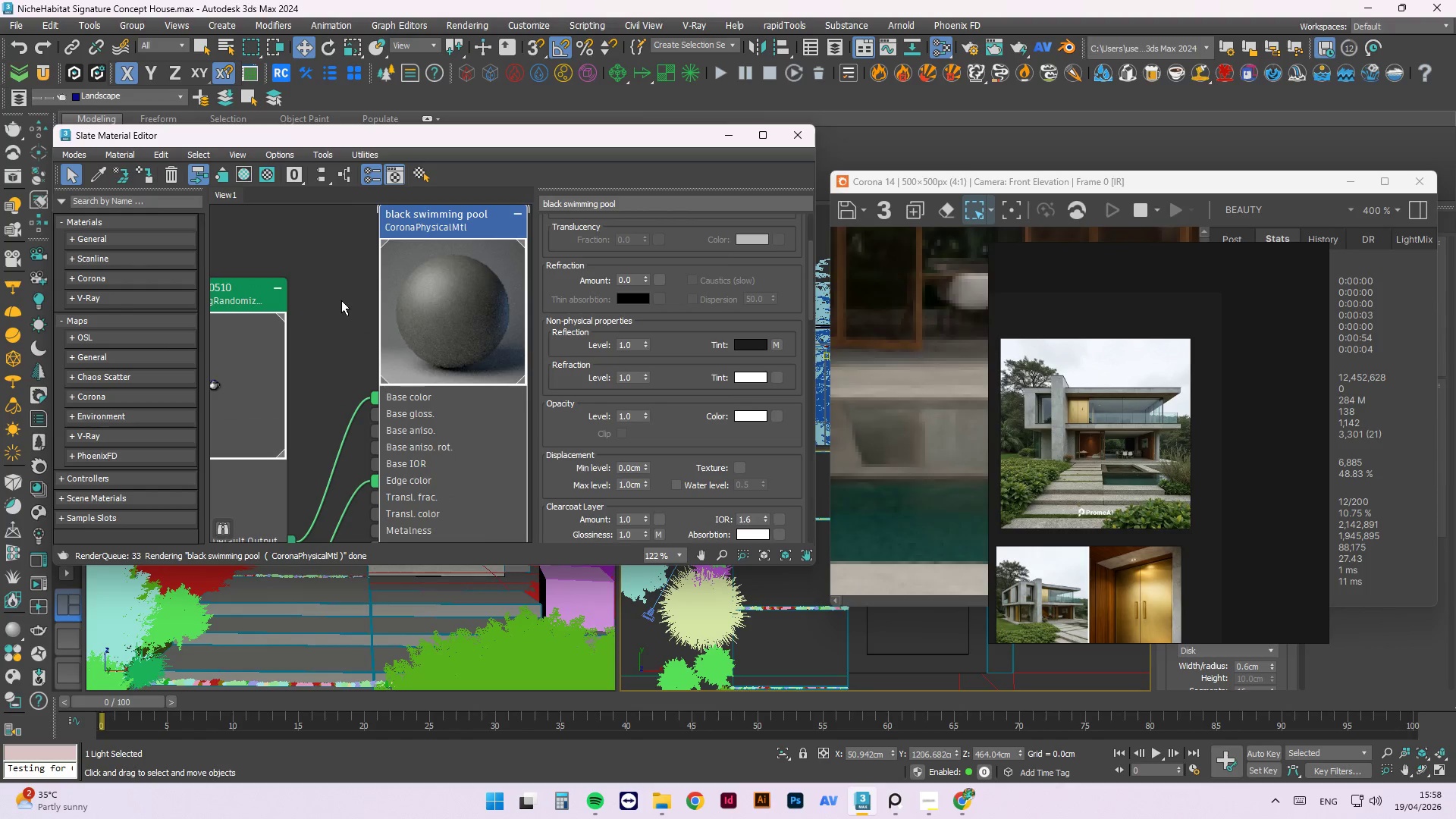 
left_click([325, 281])
 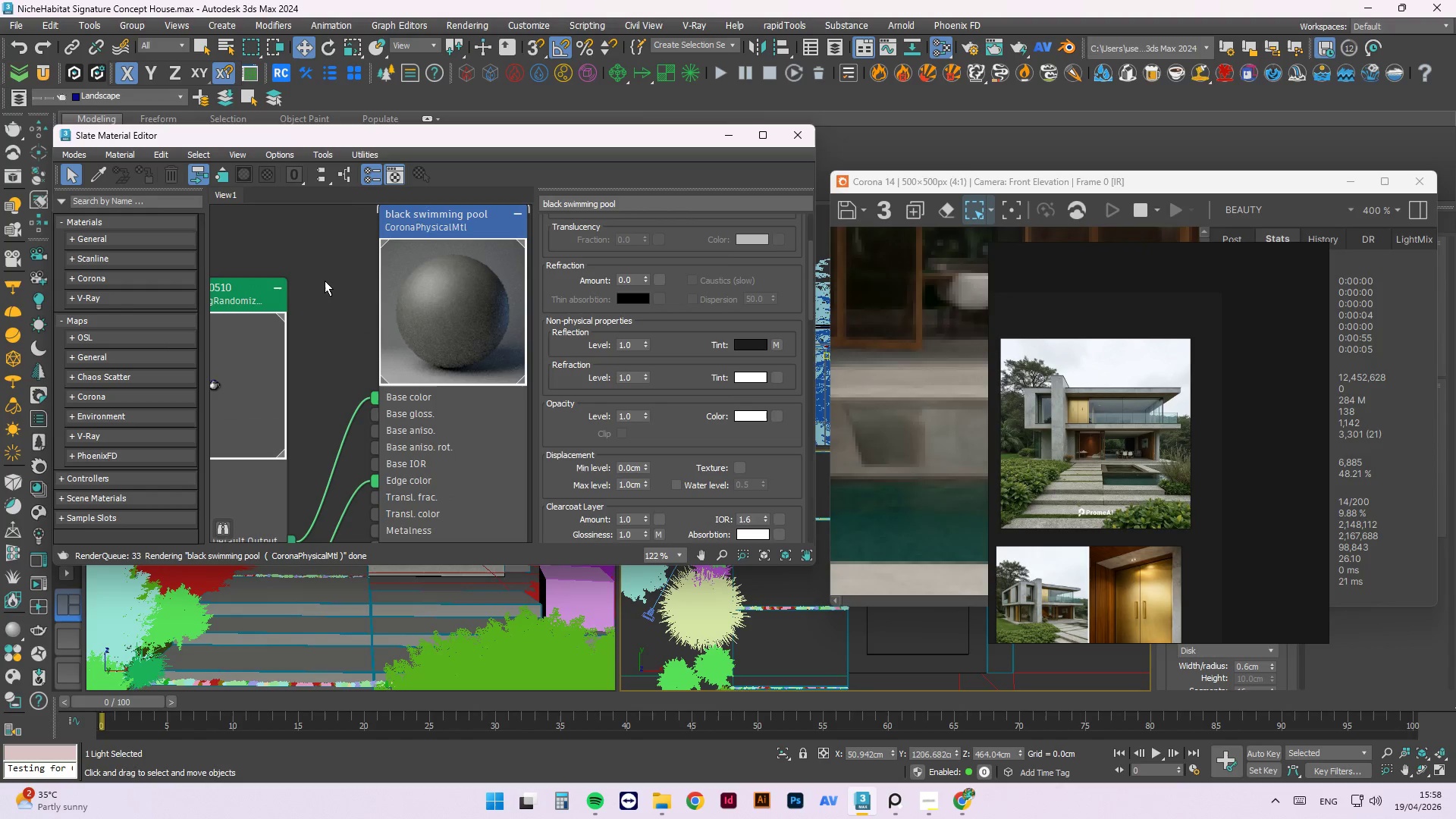 
key(Control+S)
 